 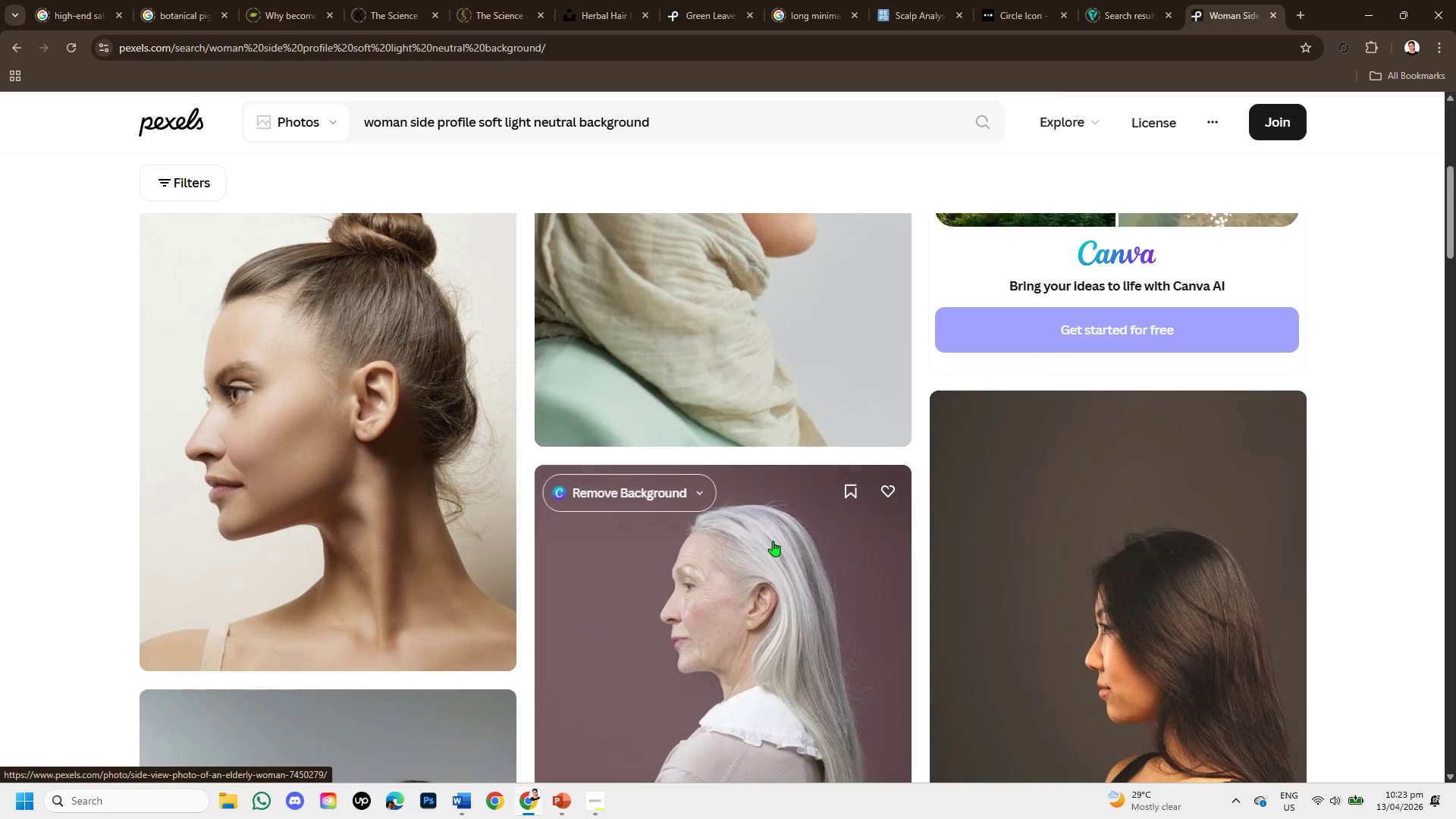 
scroll: coordinate [732, 485], scroll_direction: down, amount: 7.0
 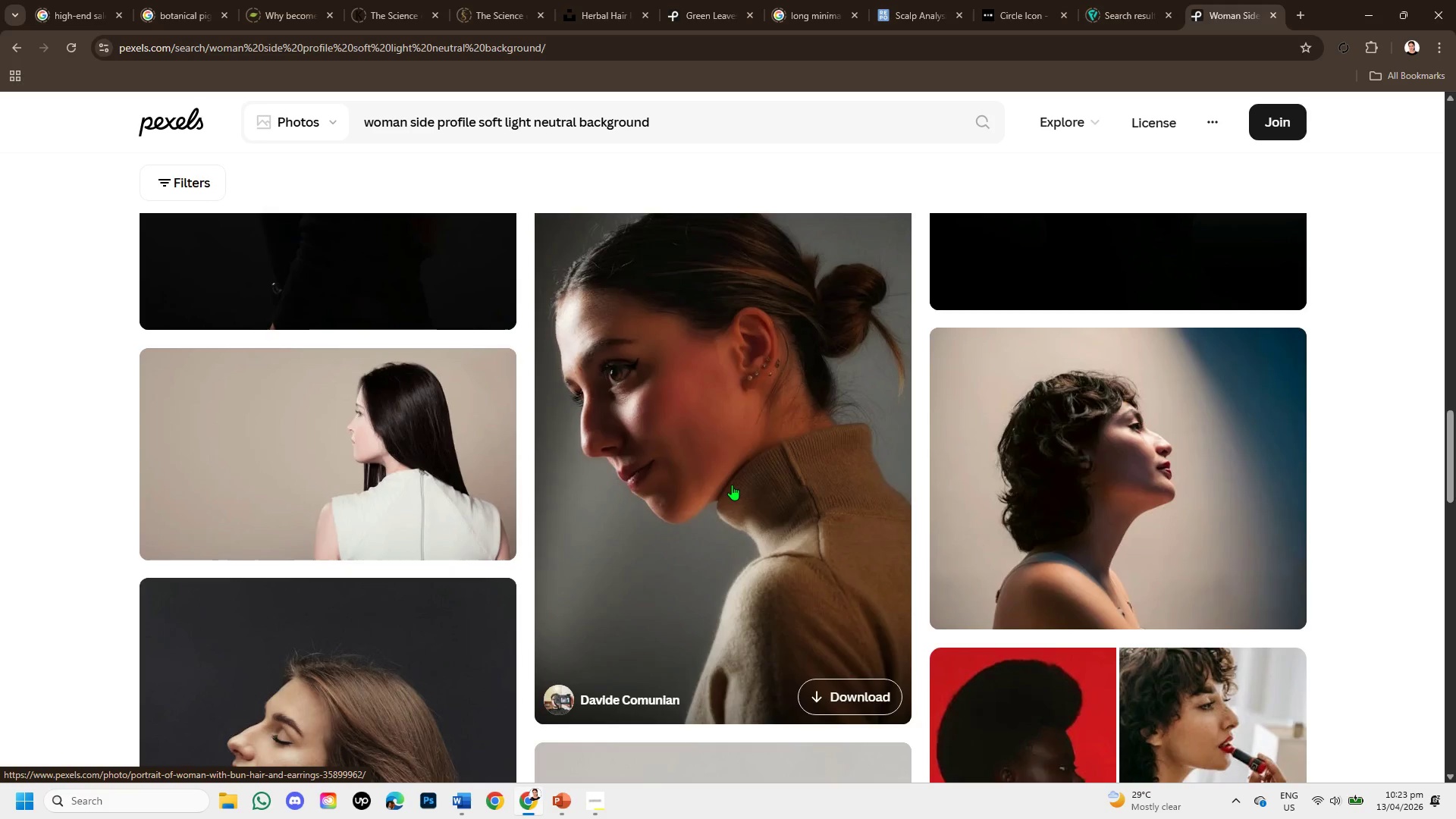 
scroll: coordinate [896, 539], scroll_direction: down, amount: 6.0
 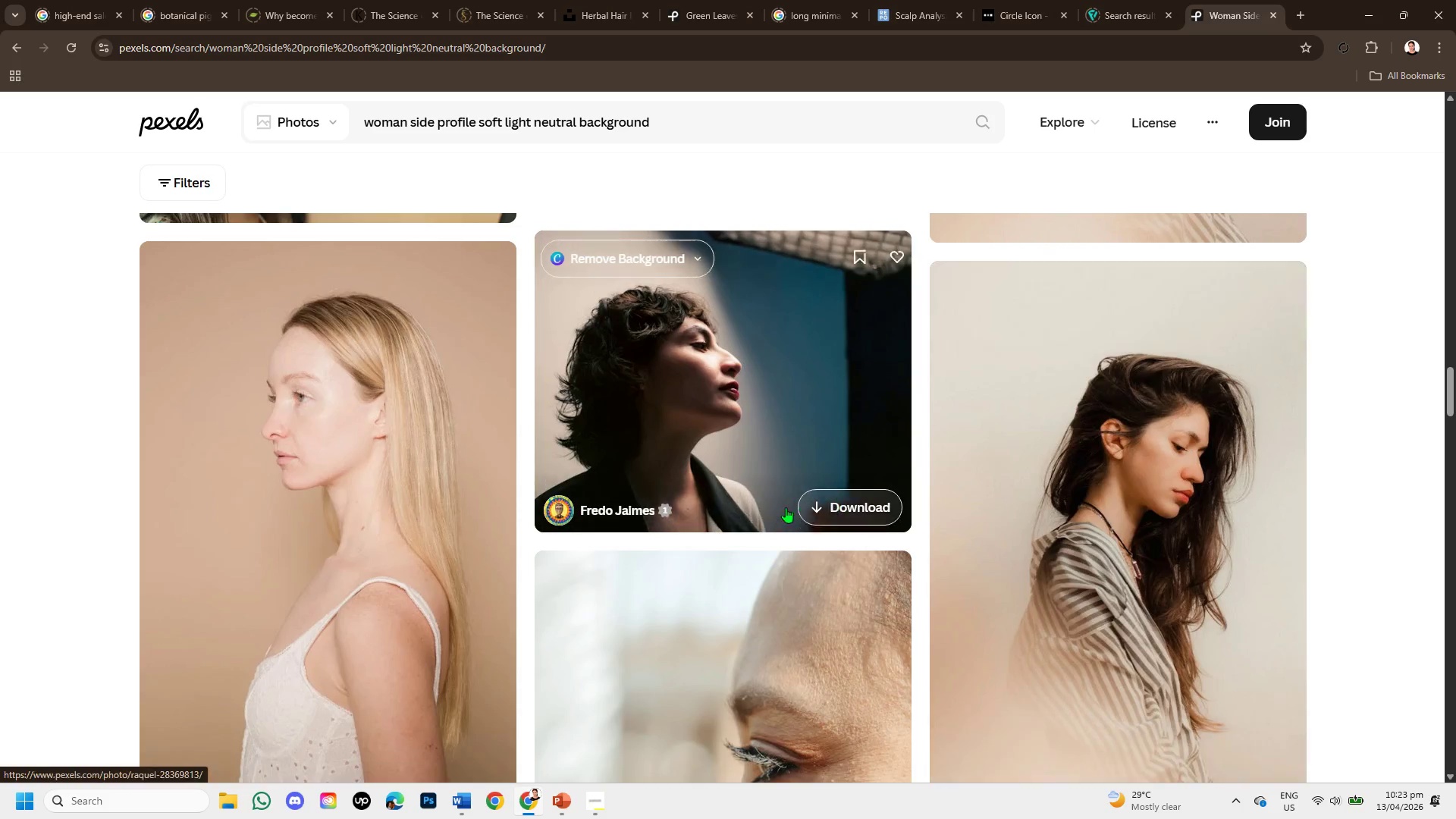 
scroll: coordinate [701, 589], scroll_direction: down, amount: 1.0
 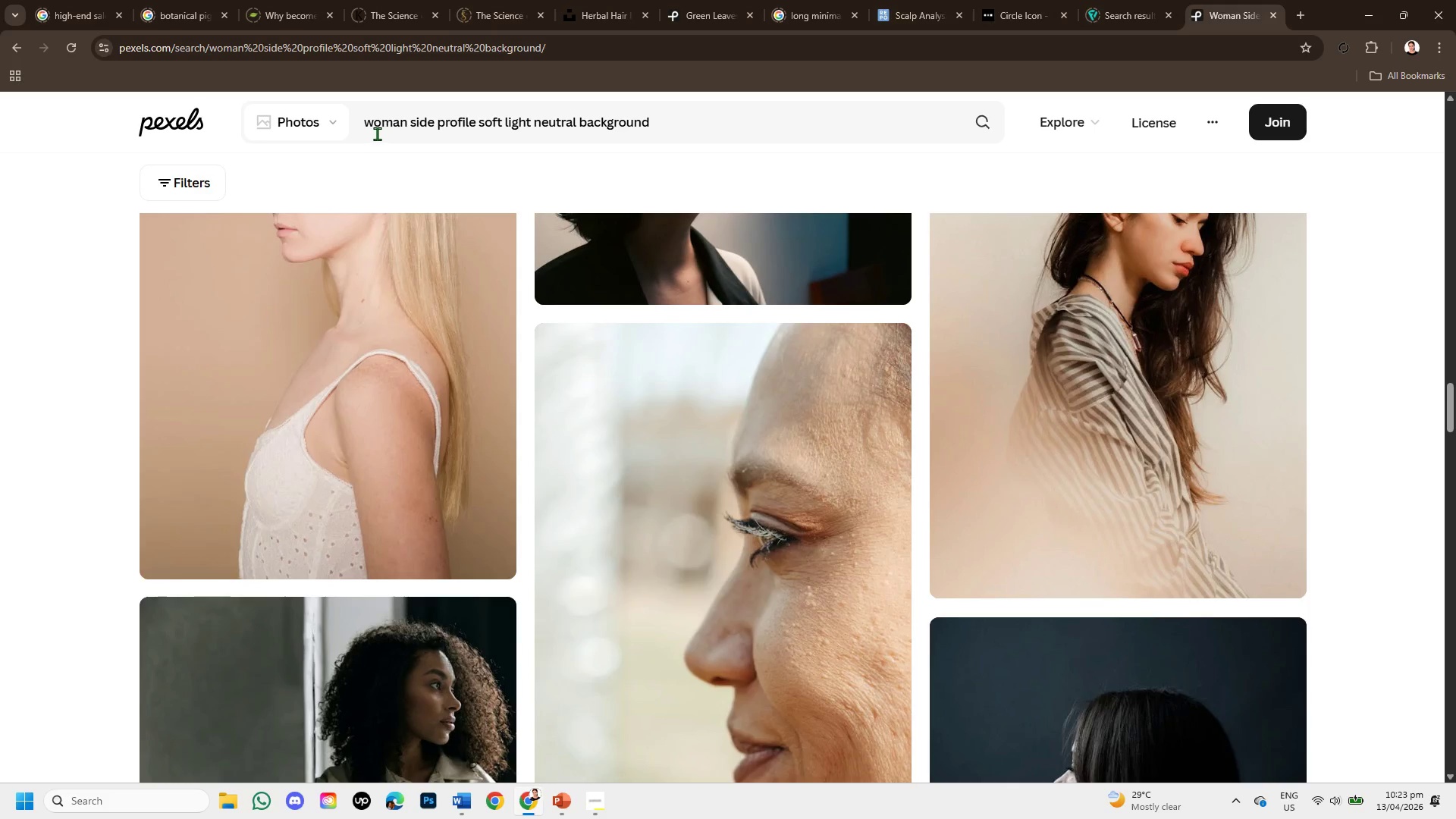 
left_click([366, 123])
 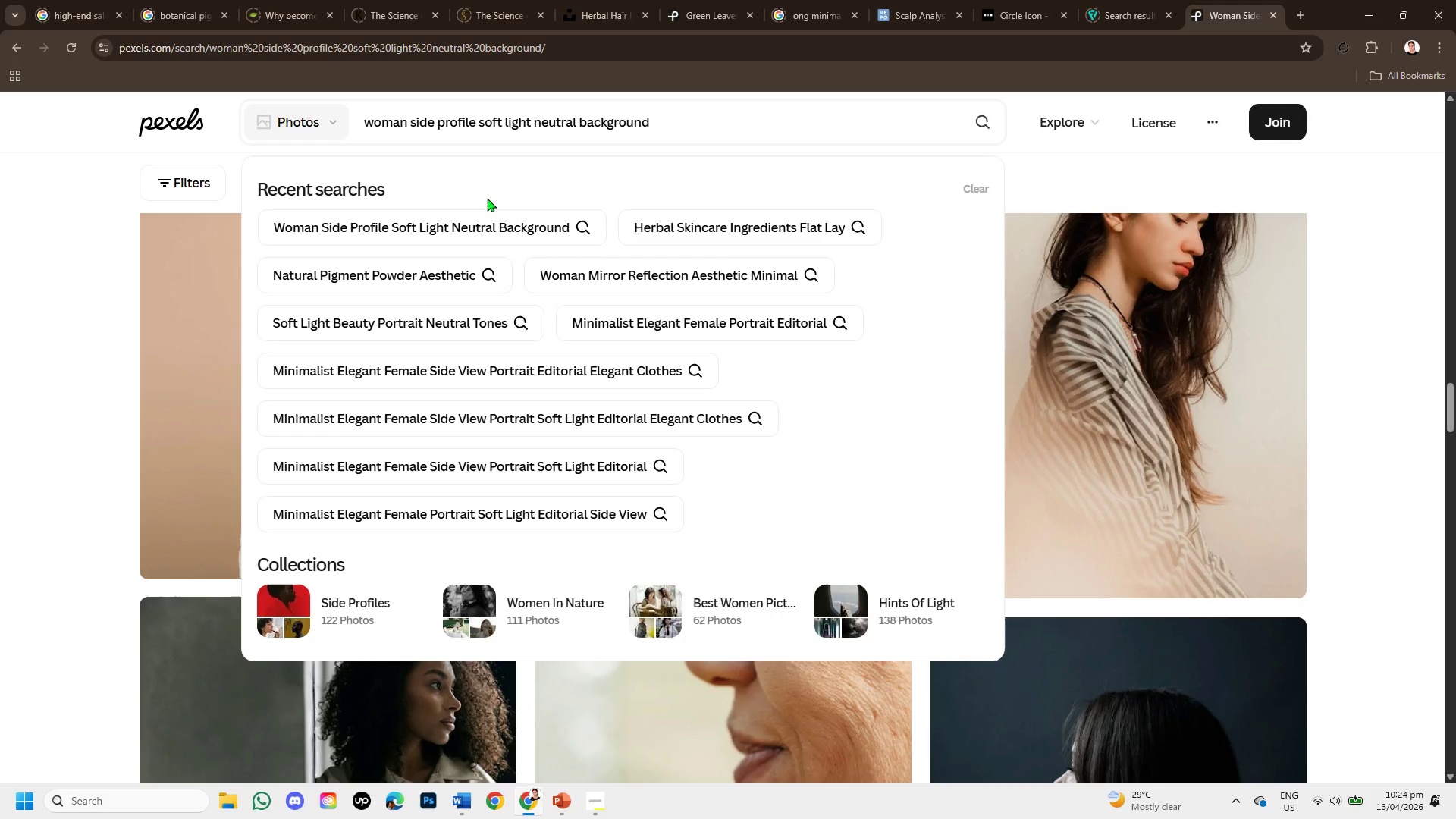 
wait(22.44)
 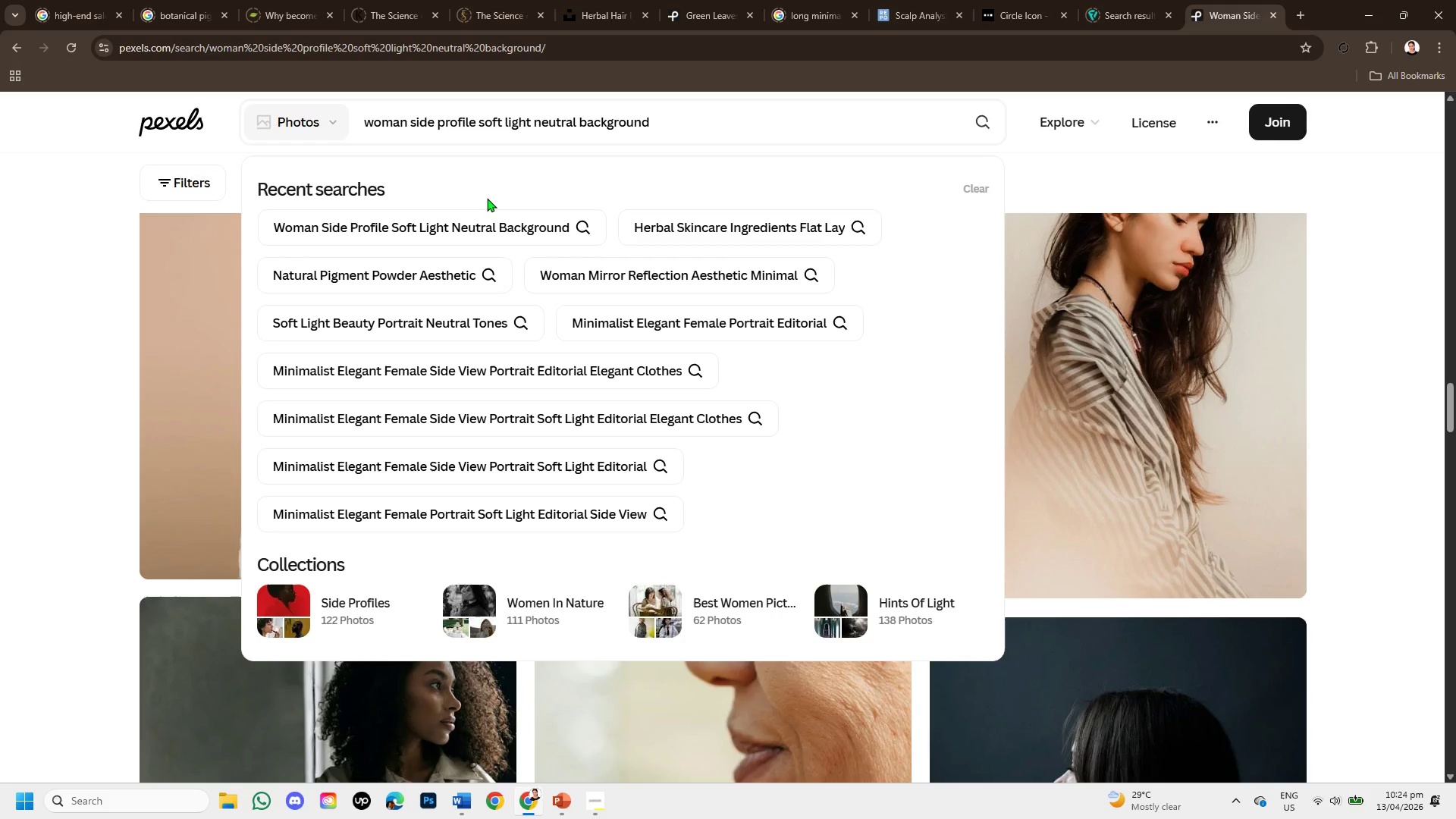 
scroll: coordinate [488, 199], scroll_direction: down, amount: 2.0
 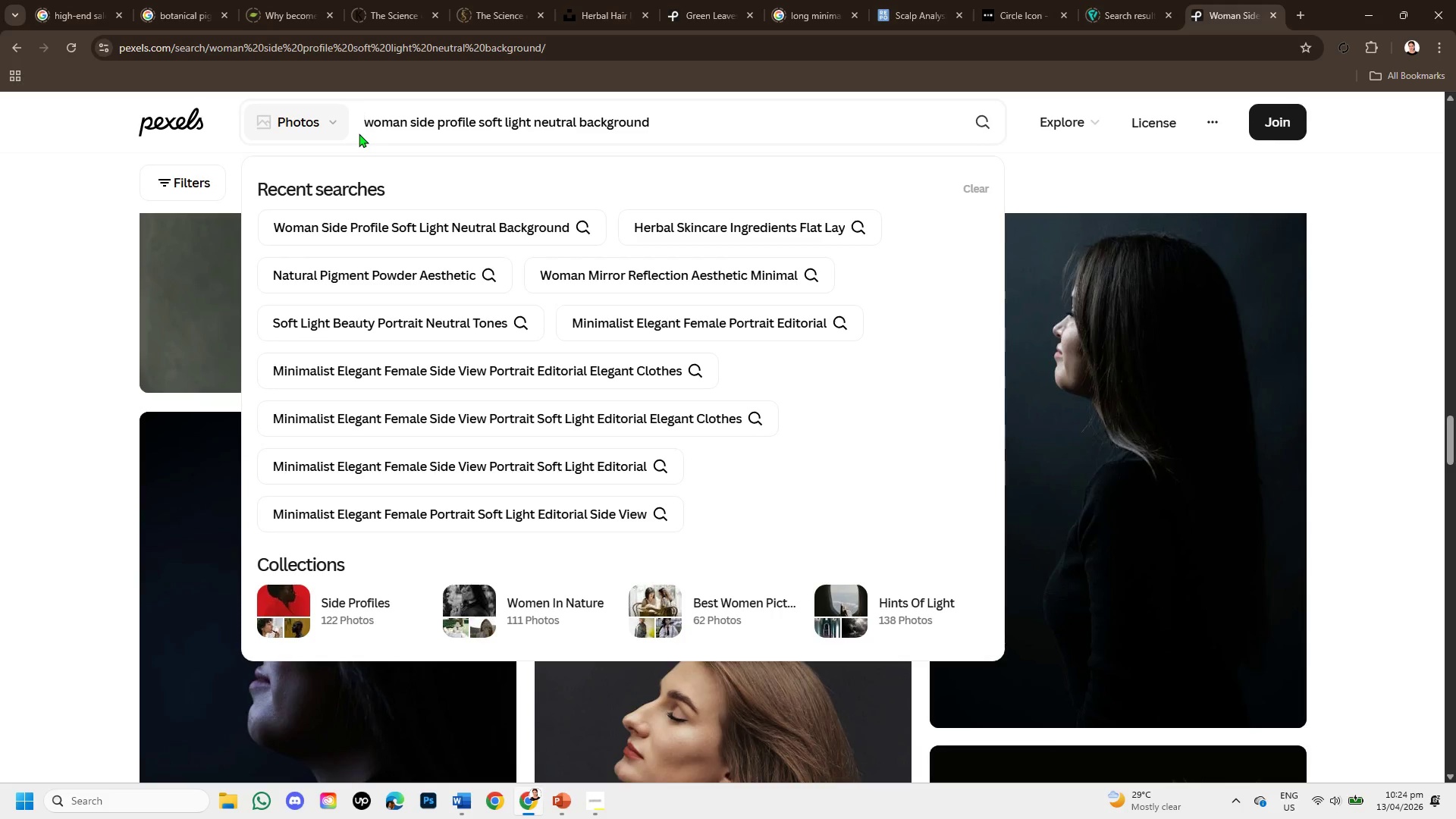 
type(minimalist )
 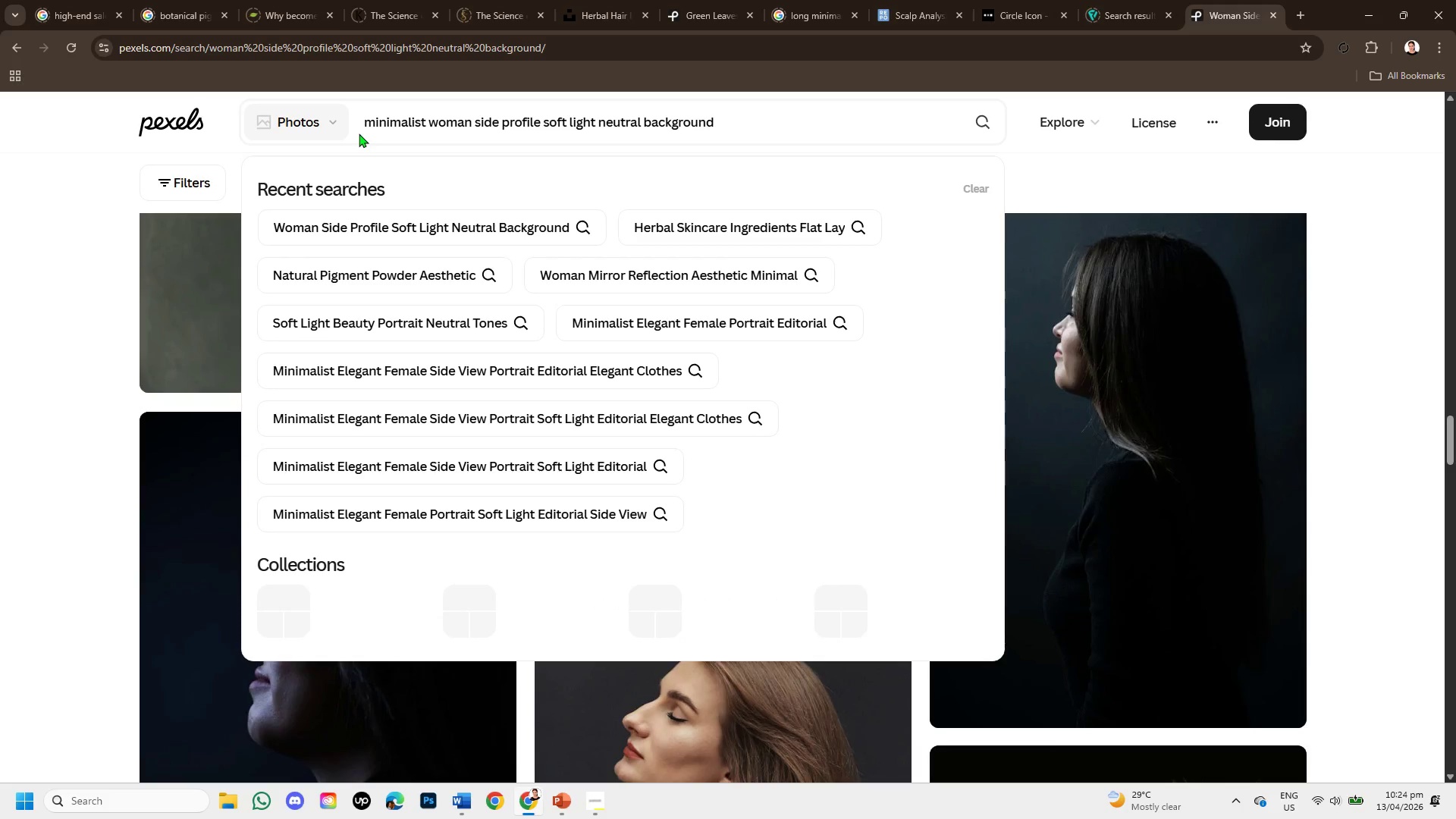 
key(Enter)
 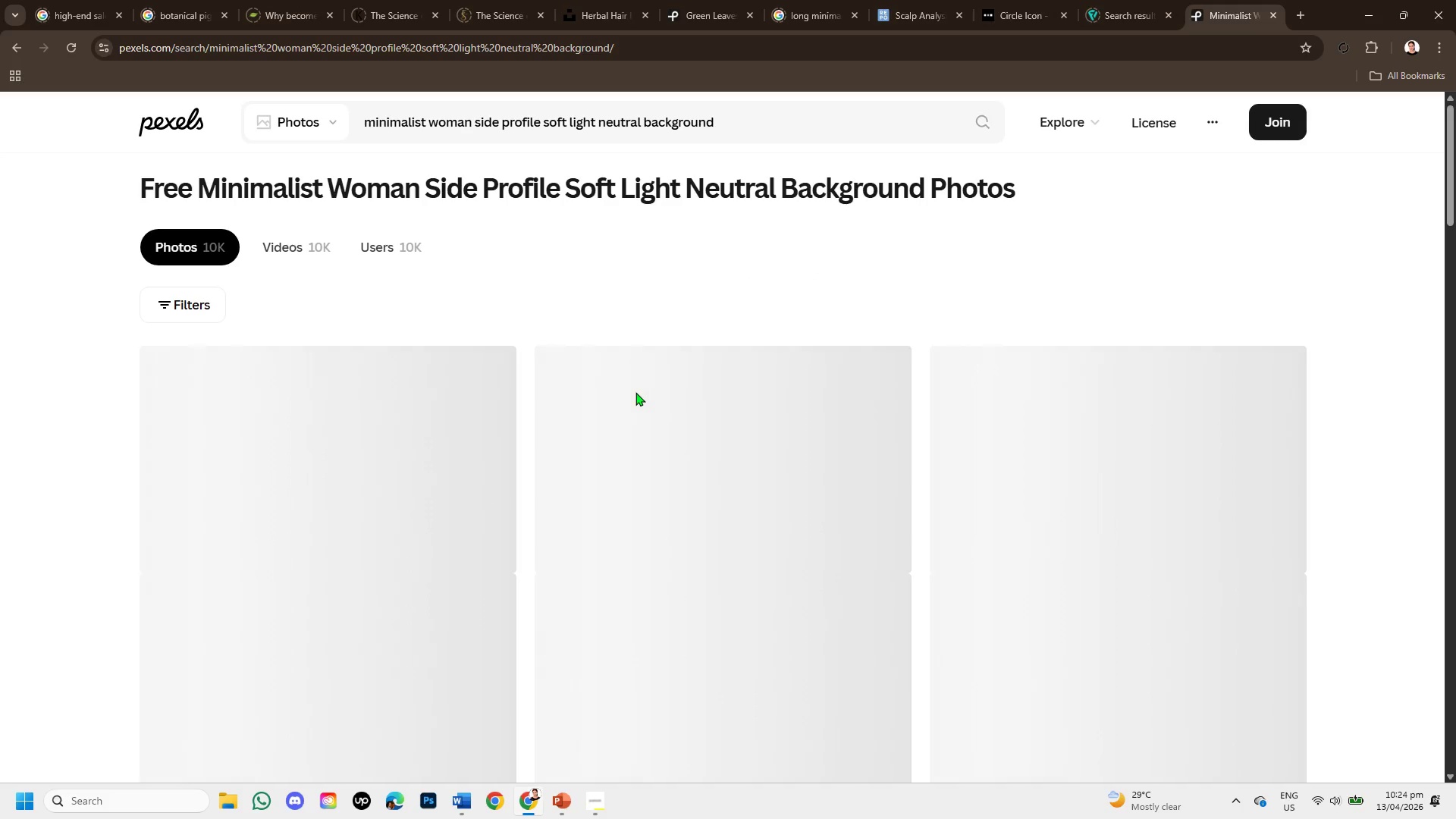 
scroll: coordinate [835, 501], scroll_direction: down, amount: 6.0
 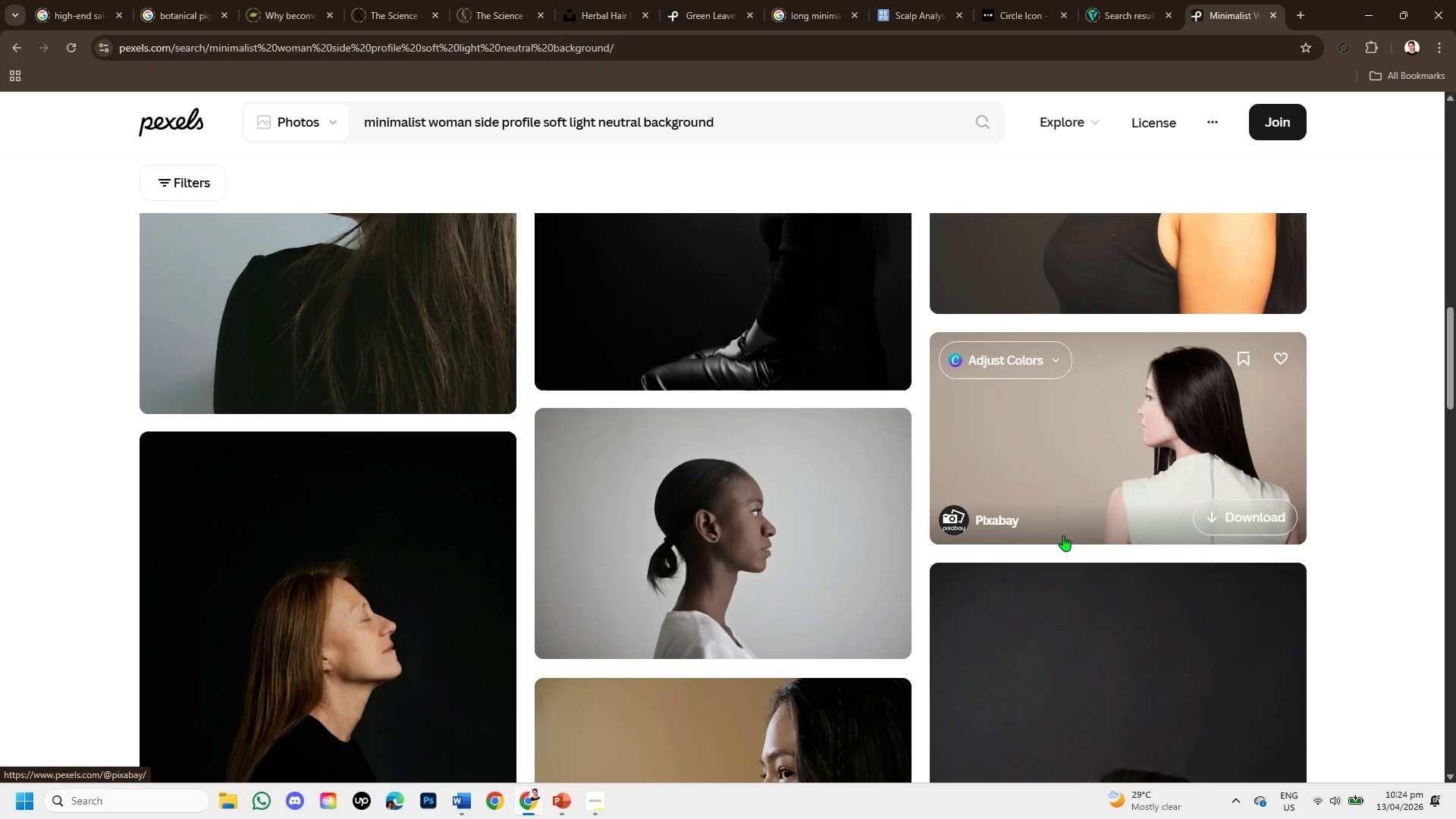 
scroll: coordinate [931, 504], scroll_direction: up, amount: 1.0
 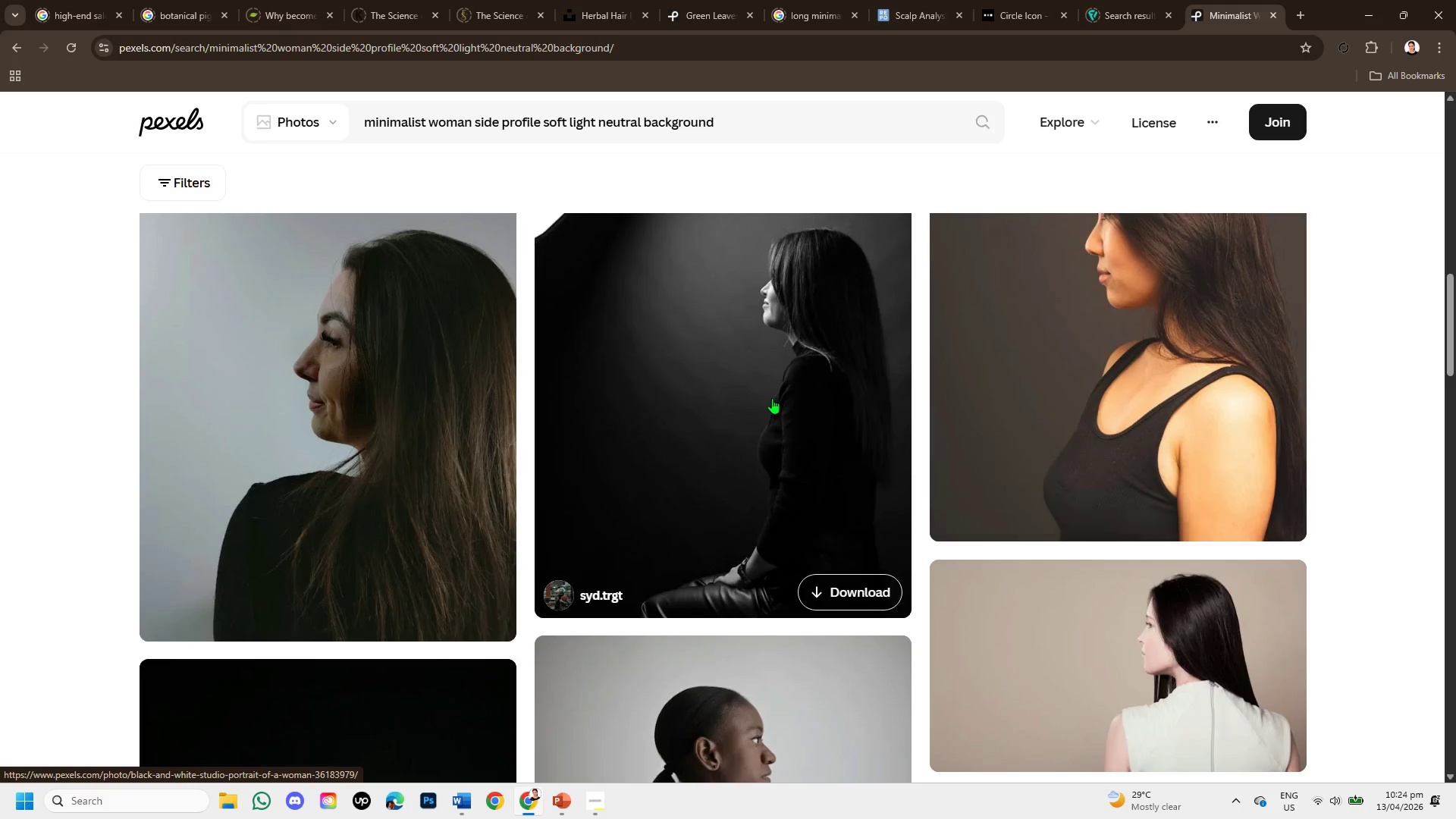 
scroll: coordinate [1006, 485], scroll_direction: down, amount: 4.0
 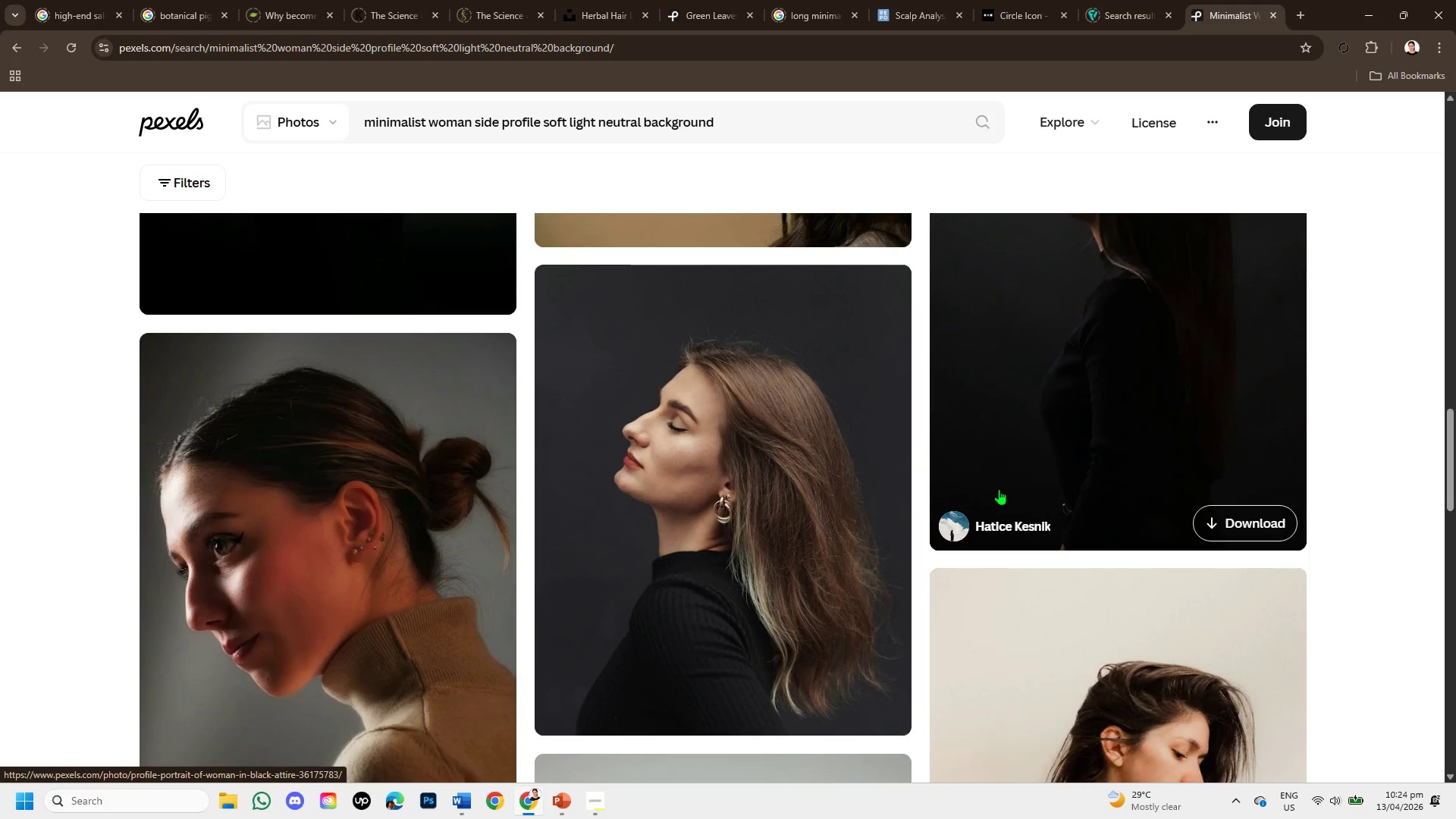 
left_click([696, 491])
 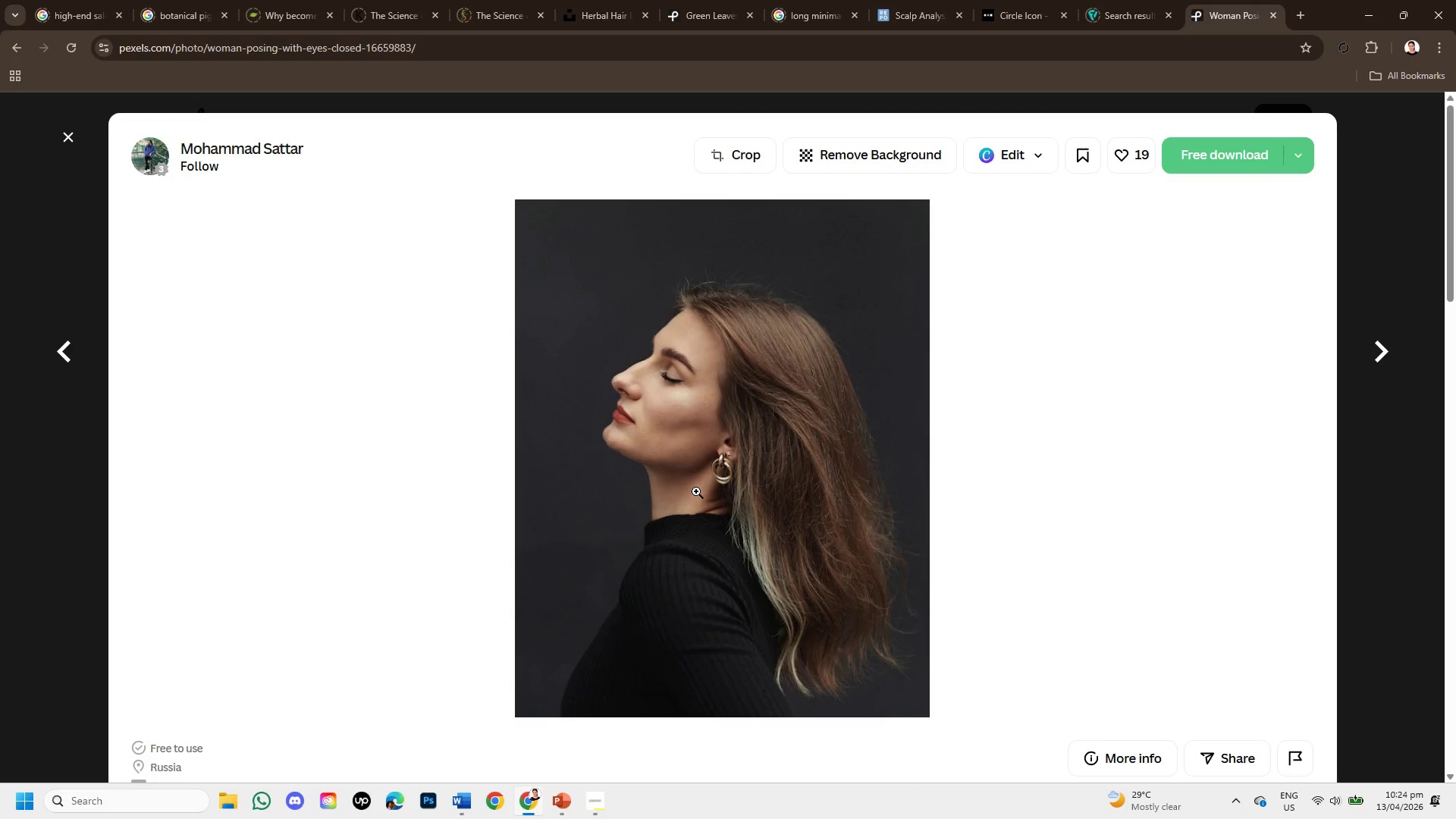 
scroll: coordinate [726, 389], scroll_direction: down, amount: 10.0
 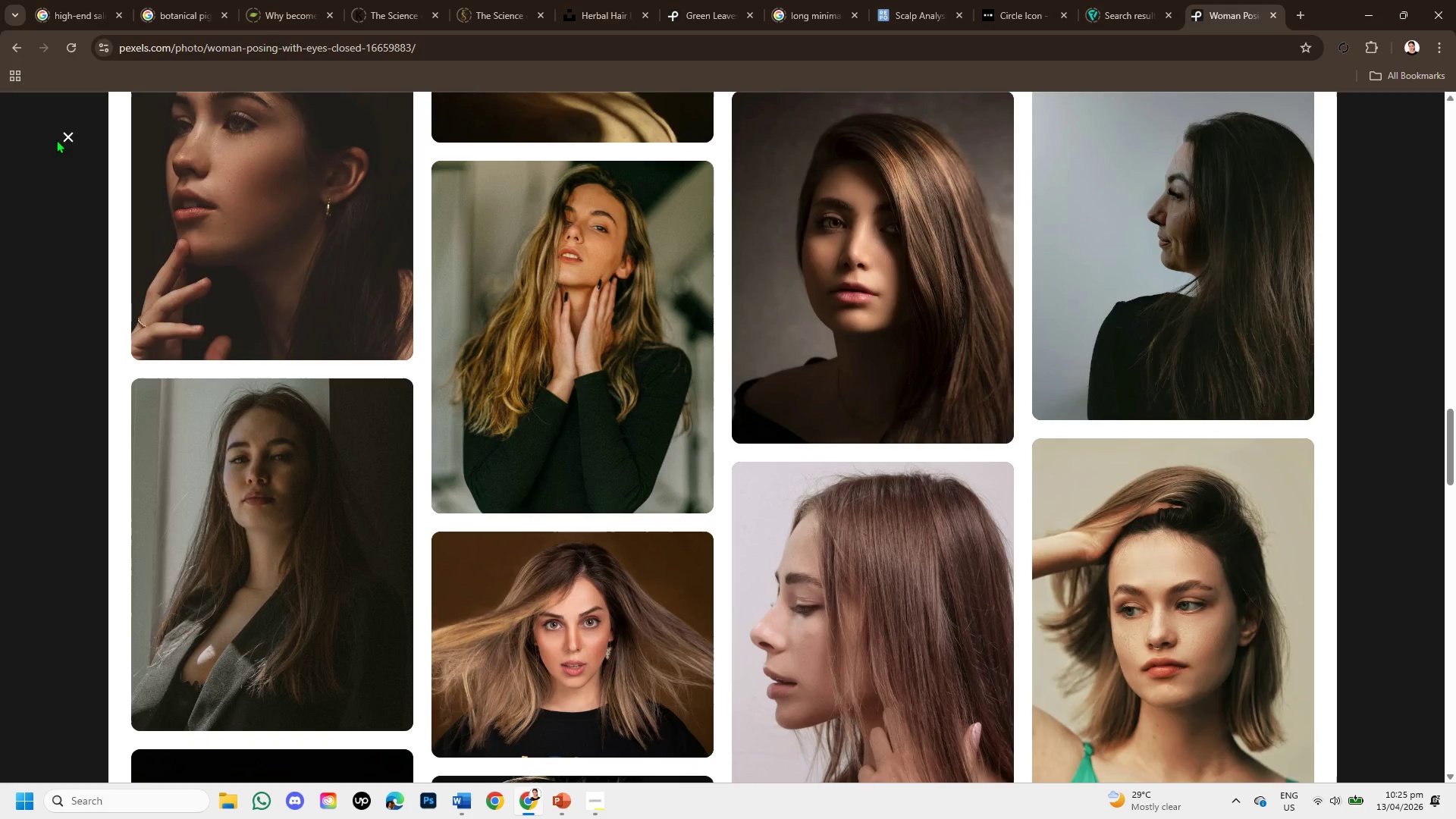 
left_click([73, 137])
 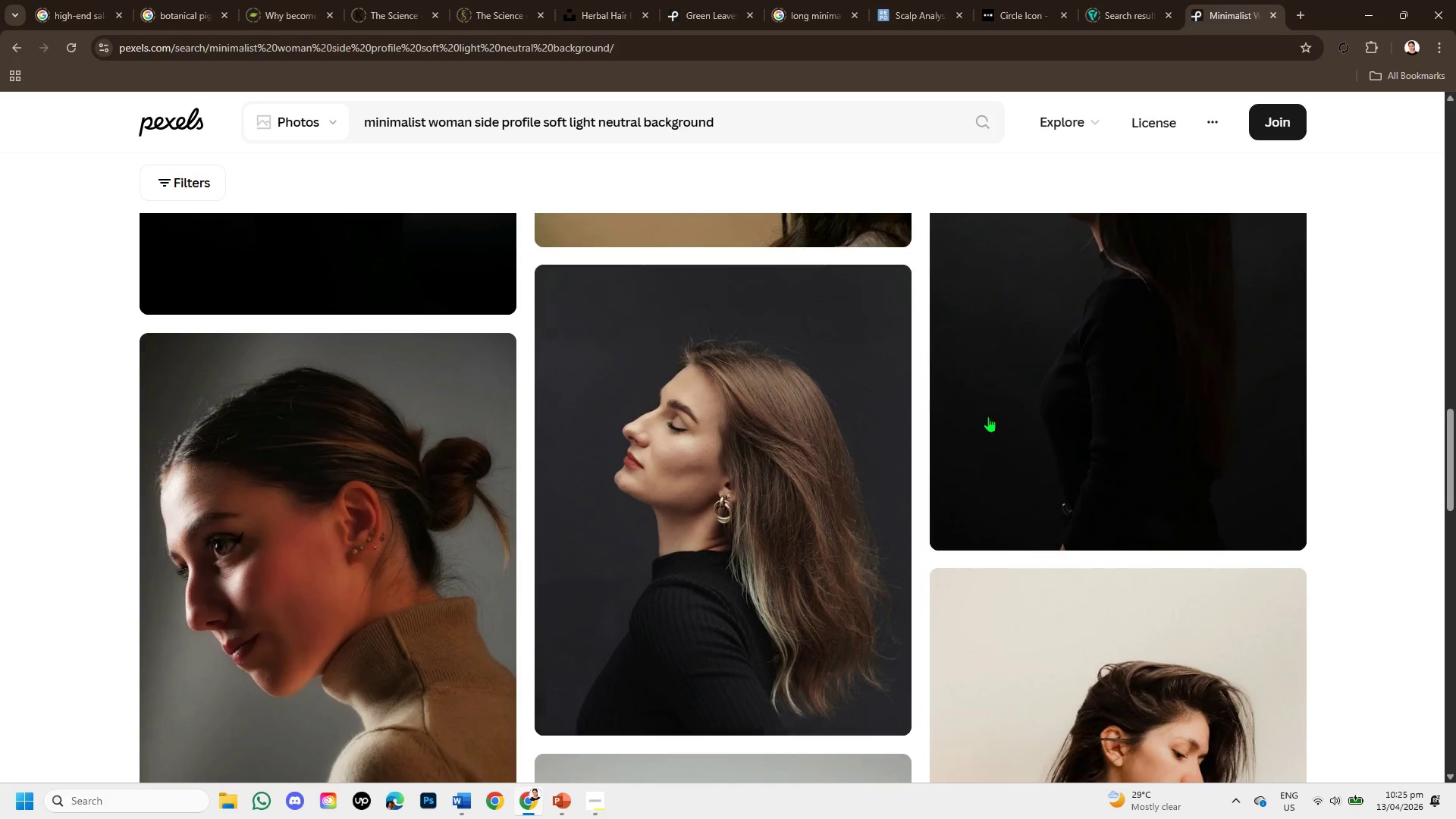 
scroll: coordinate [1092, 522], scroll_direction: down, amount: 5.0
 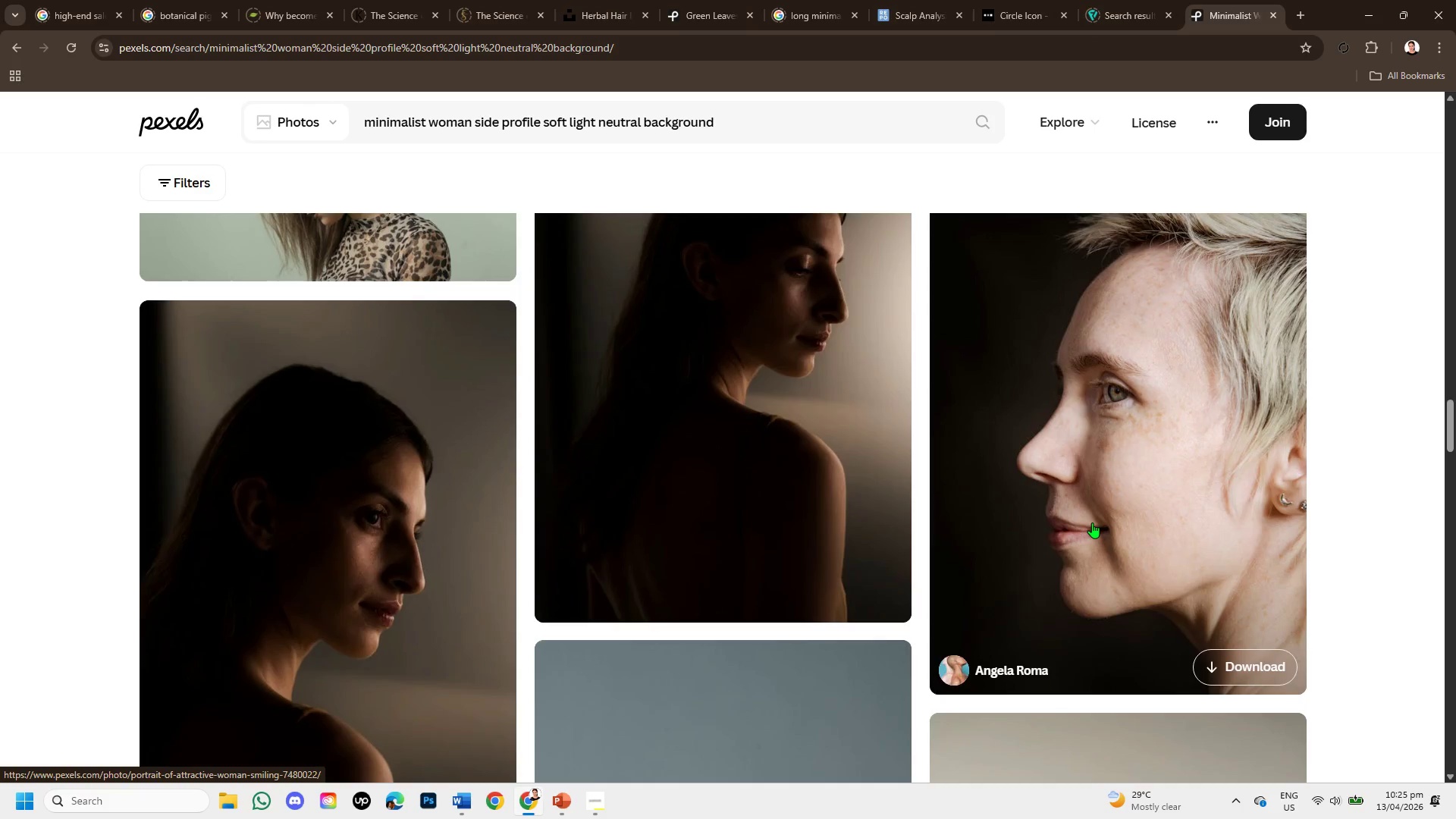 
scroll: coordinate [1090, 515], scroll_direction: up, amount: 1.0
 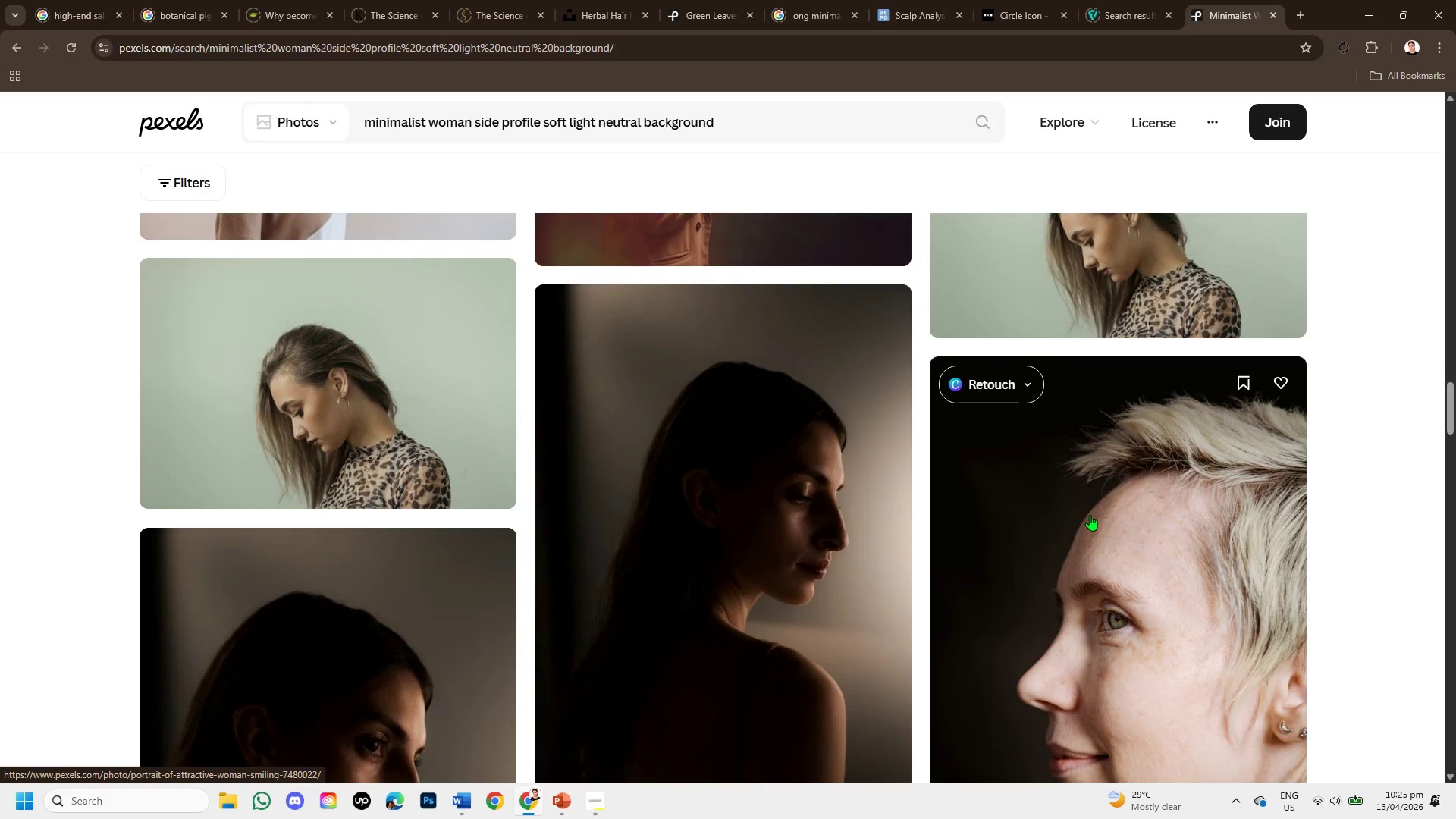 
scroll: coordinate [1090, 507], scroll_direction: down, amount: 4.0
 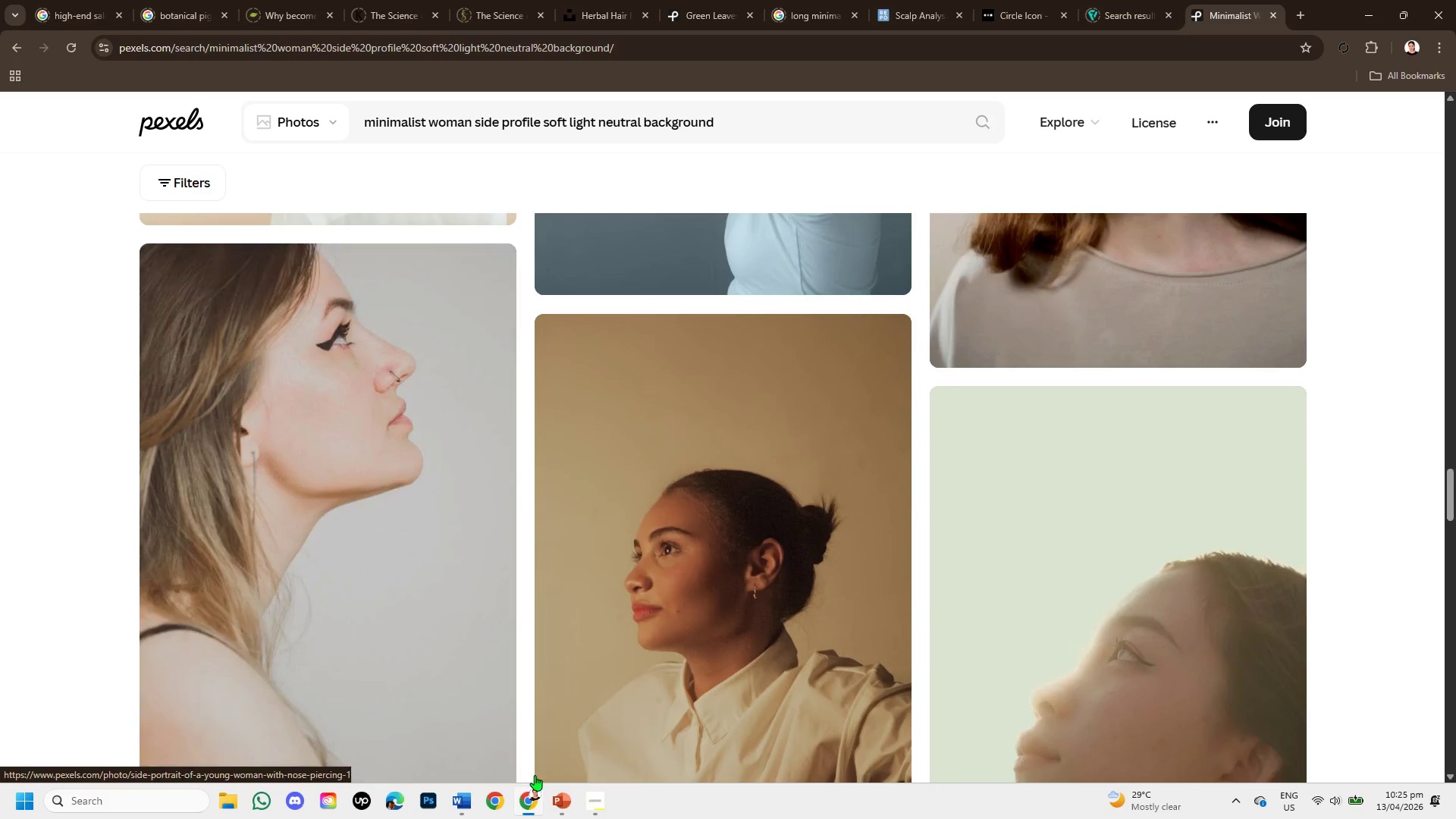 
left_click([560, 804])
 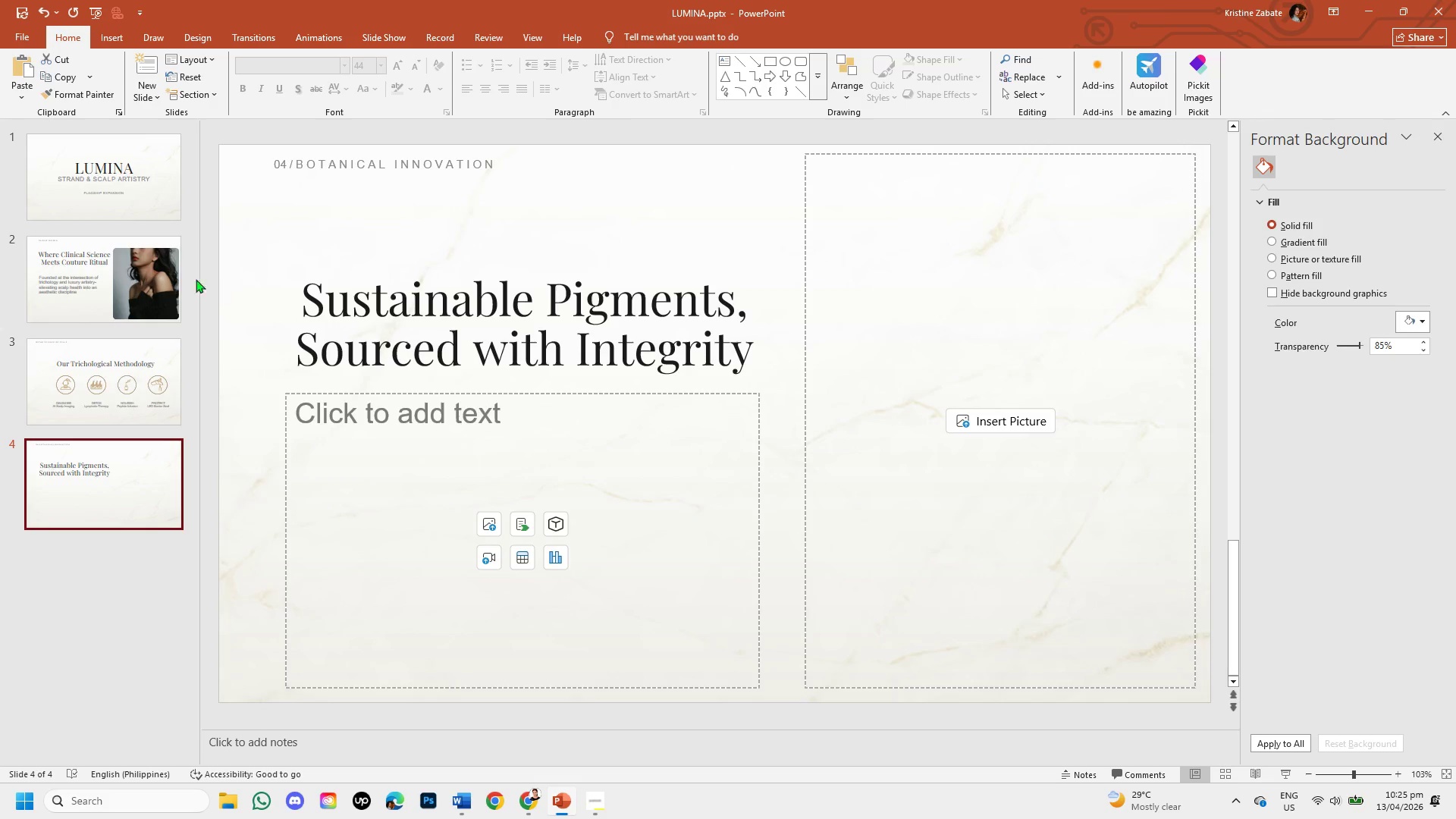 
left_click([168, 271])
 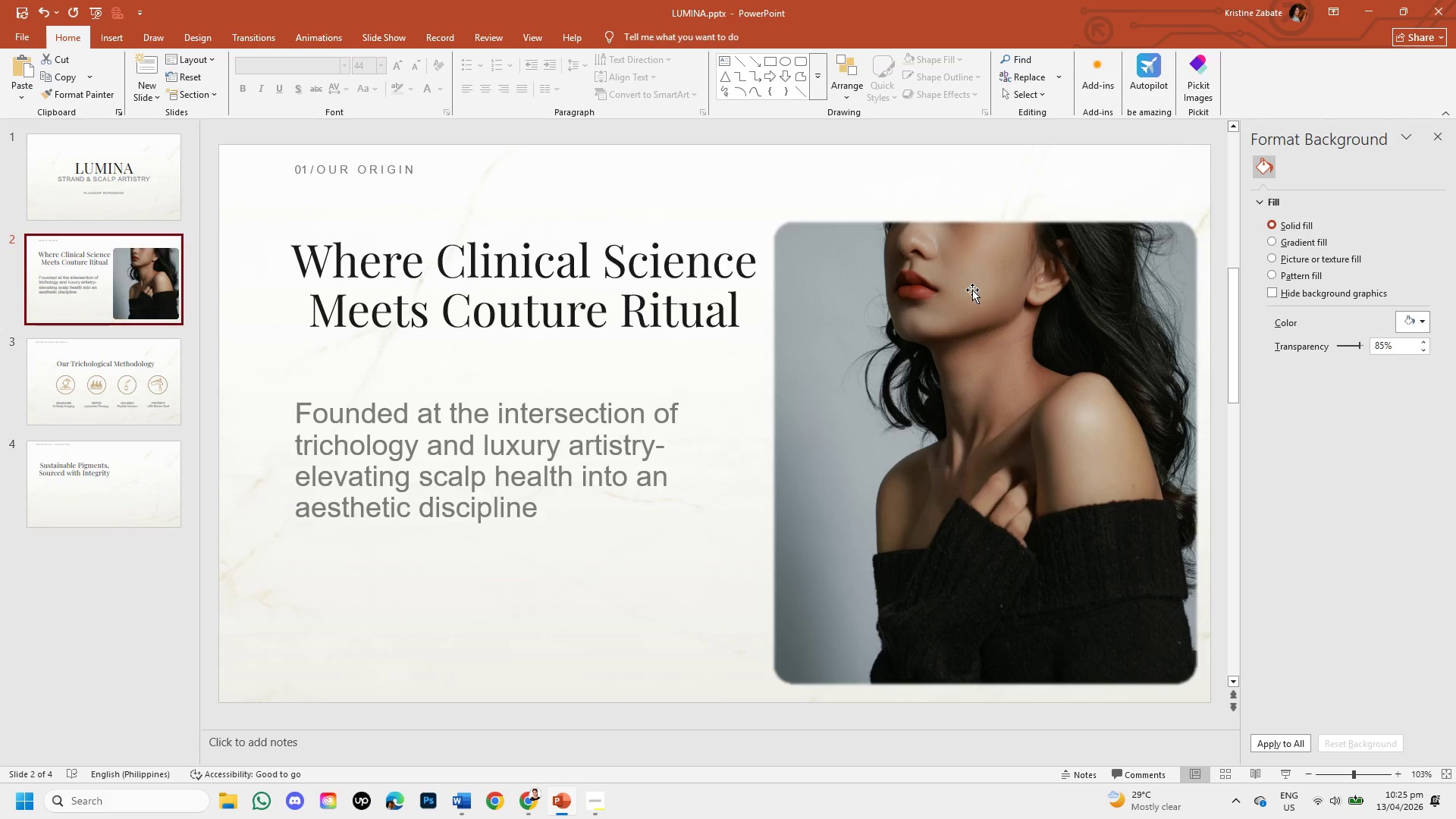 
wait(8.98)
 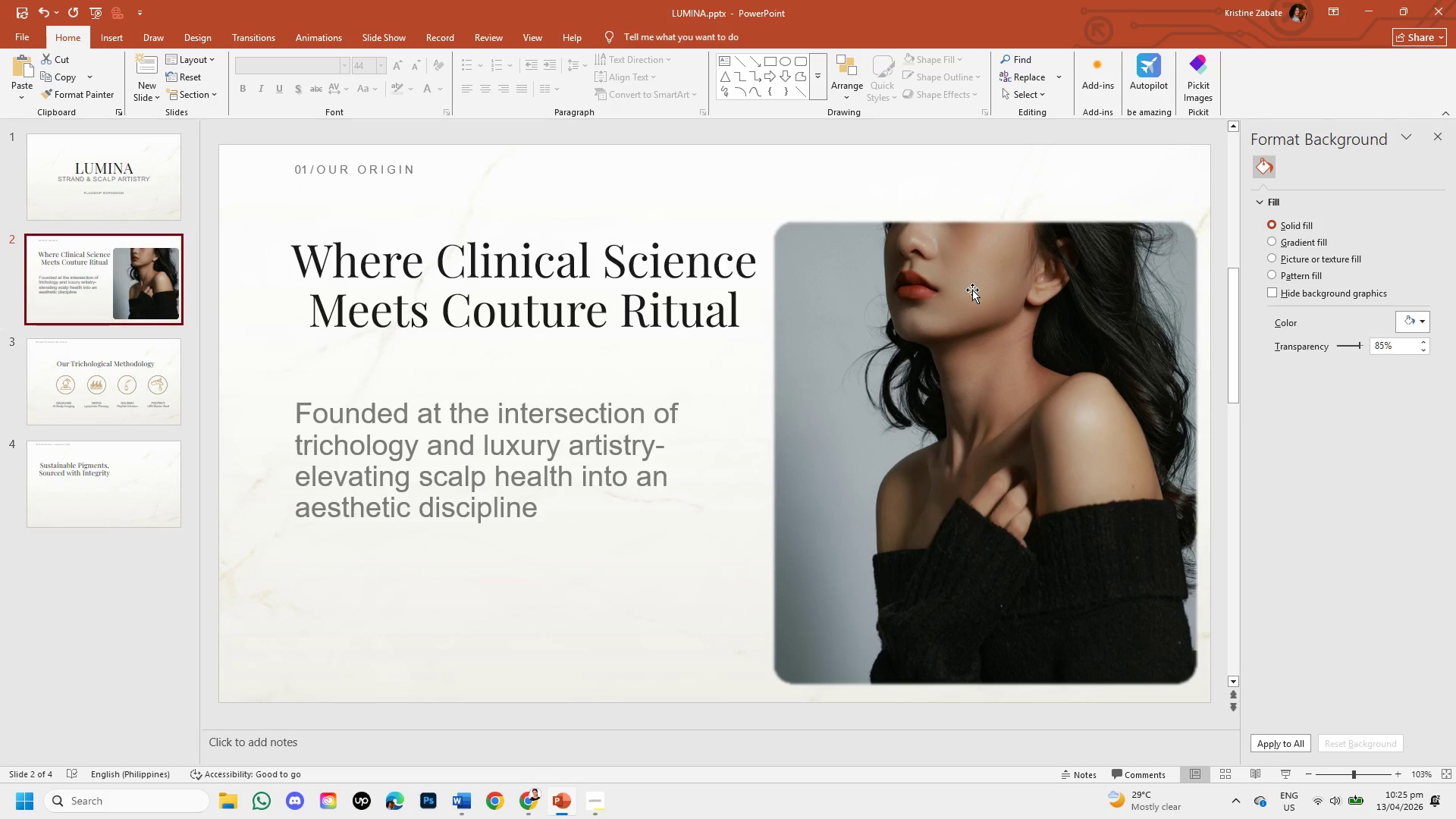 
left_click([524, 805])
 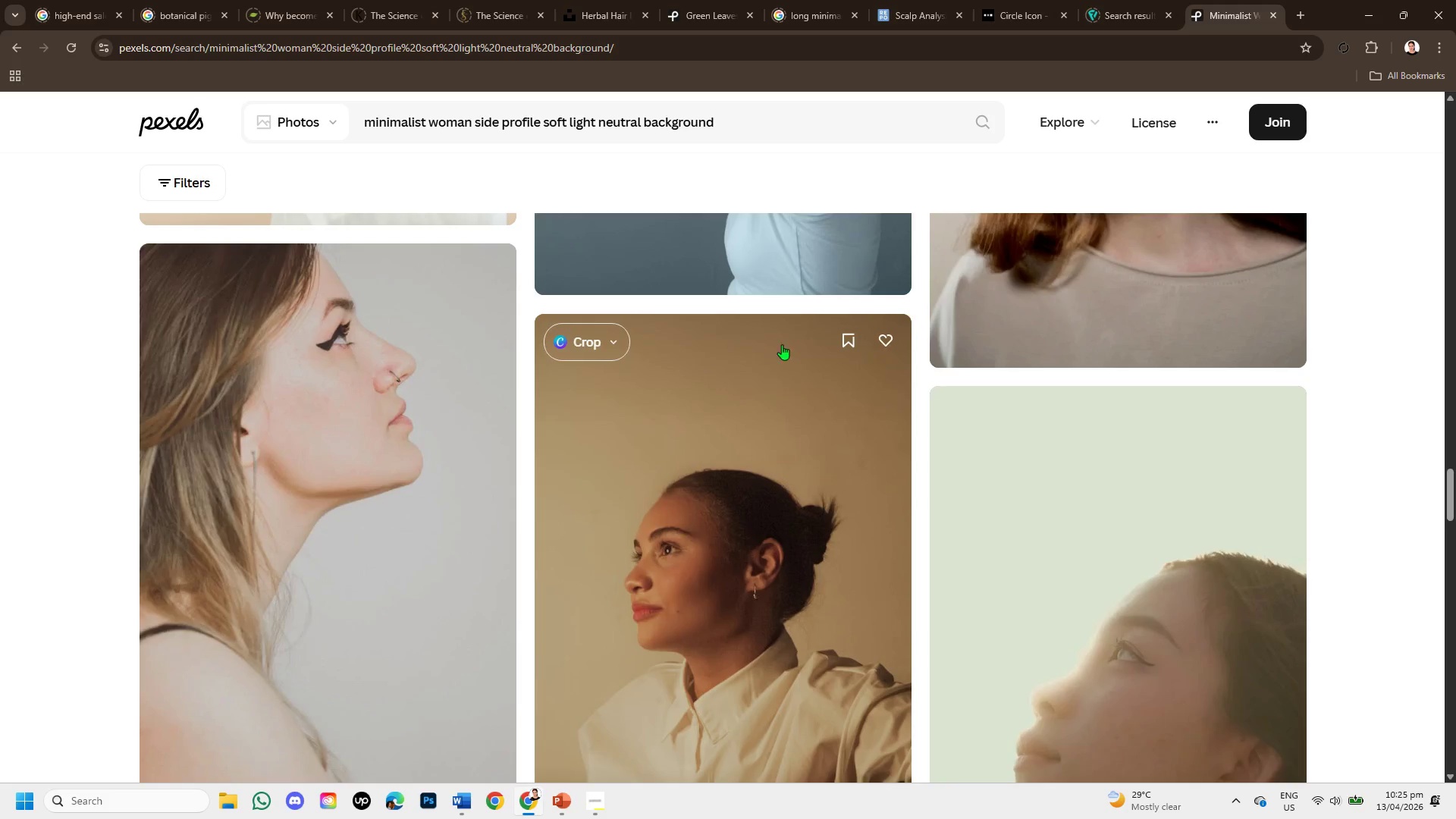 
scroll: coordinate [811, 460], scroll_direction: down, amount: 5.0
 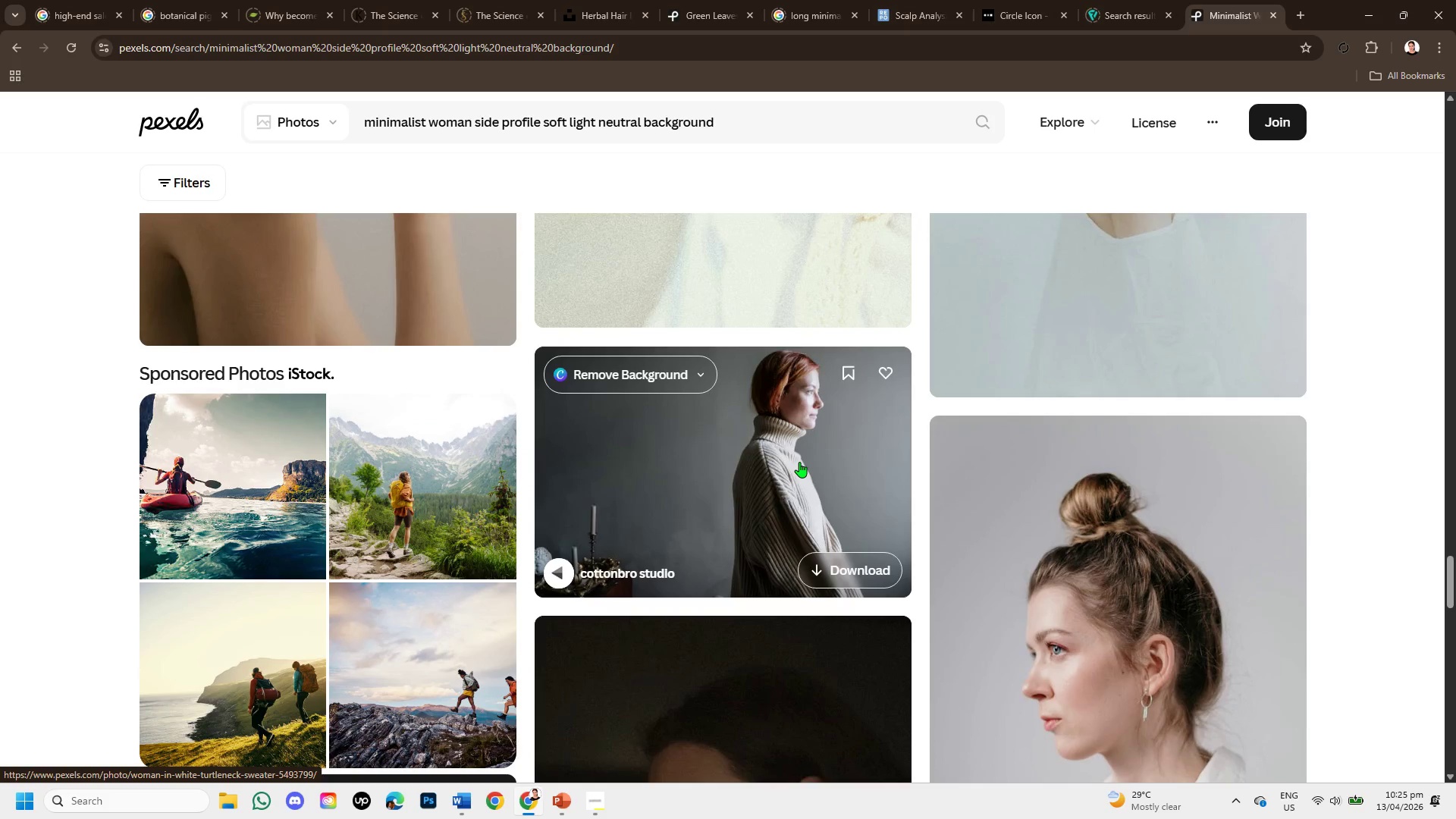 
scroll: coordinate [742, 428], scroll_direction: up, amount: 3.0
 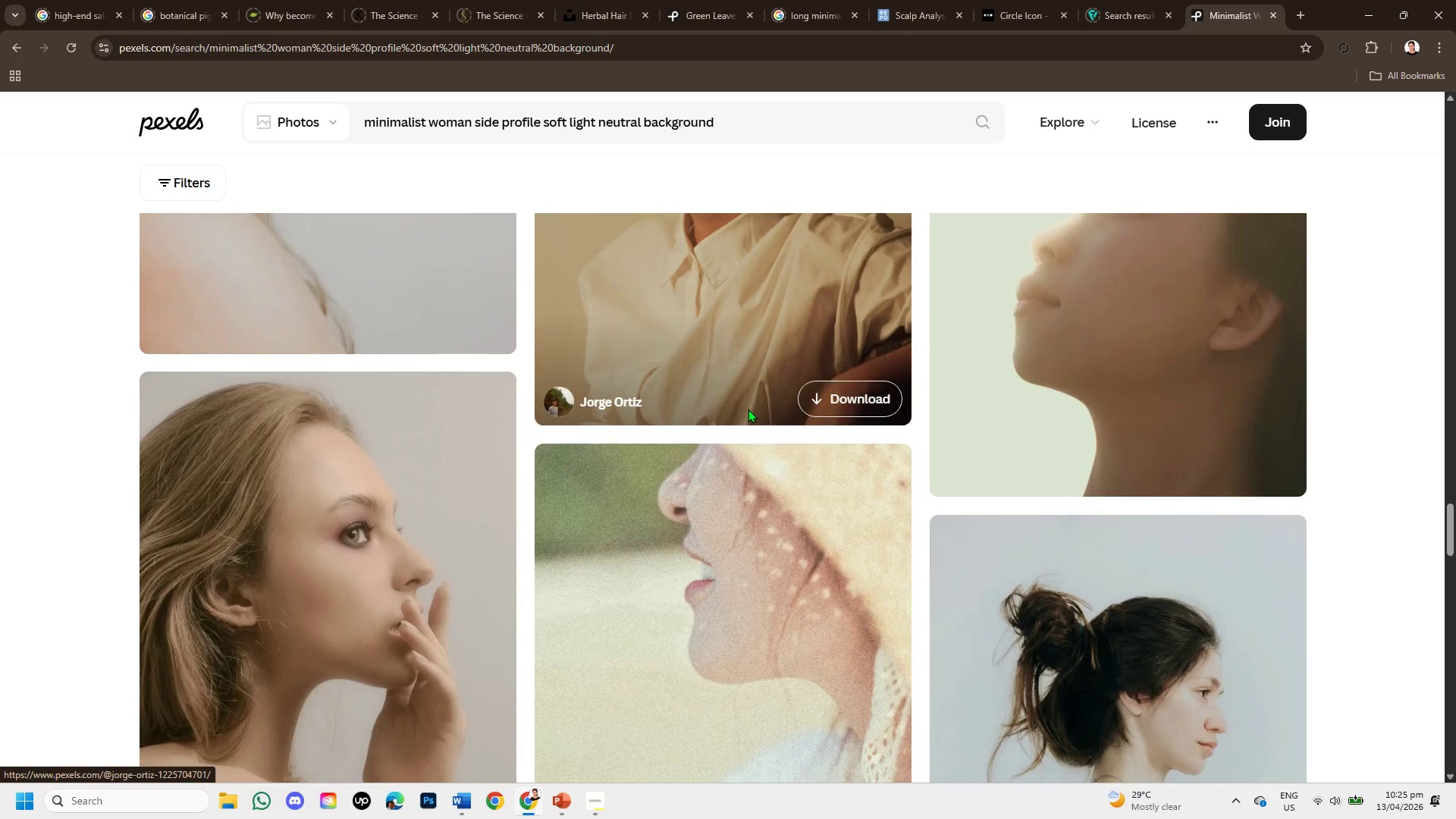 
scroll: coordinate [747, 410], scroll_direction: down, amount: 9.0
 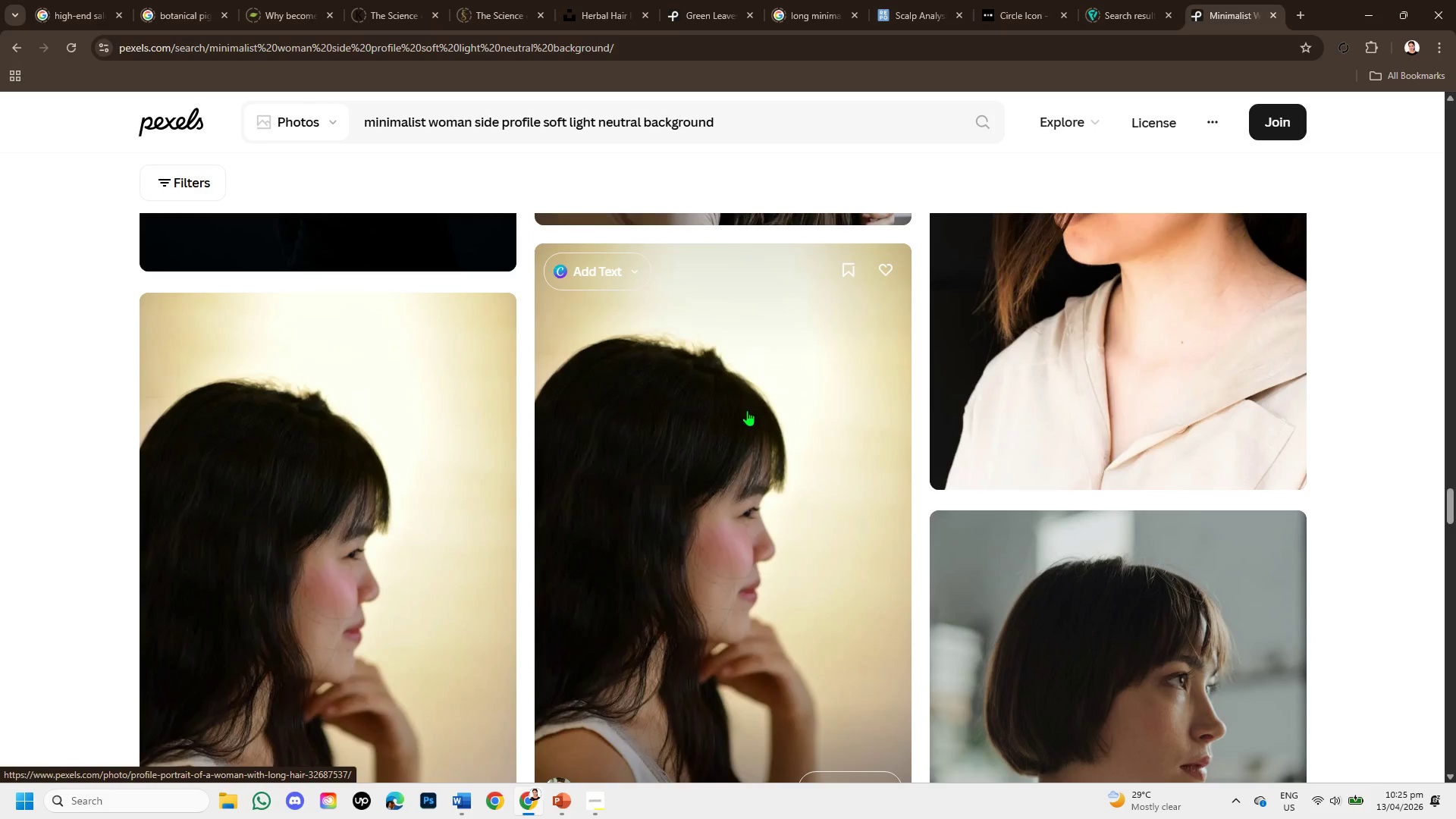 
scroll: coordinate [747, 410], scroll_direction: up, amount: 1.0
 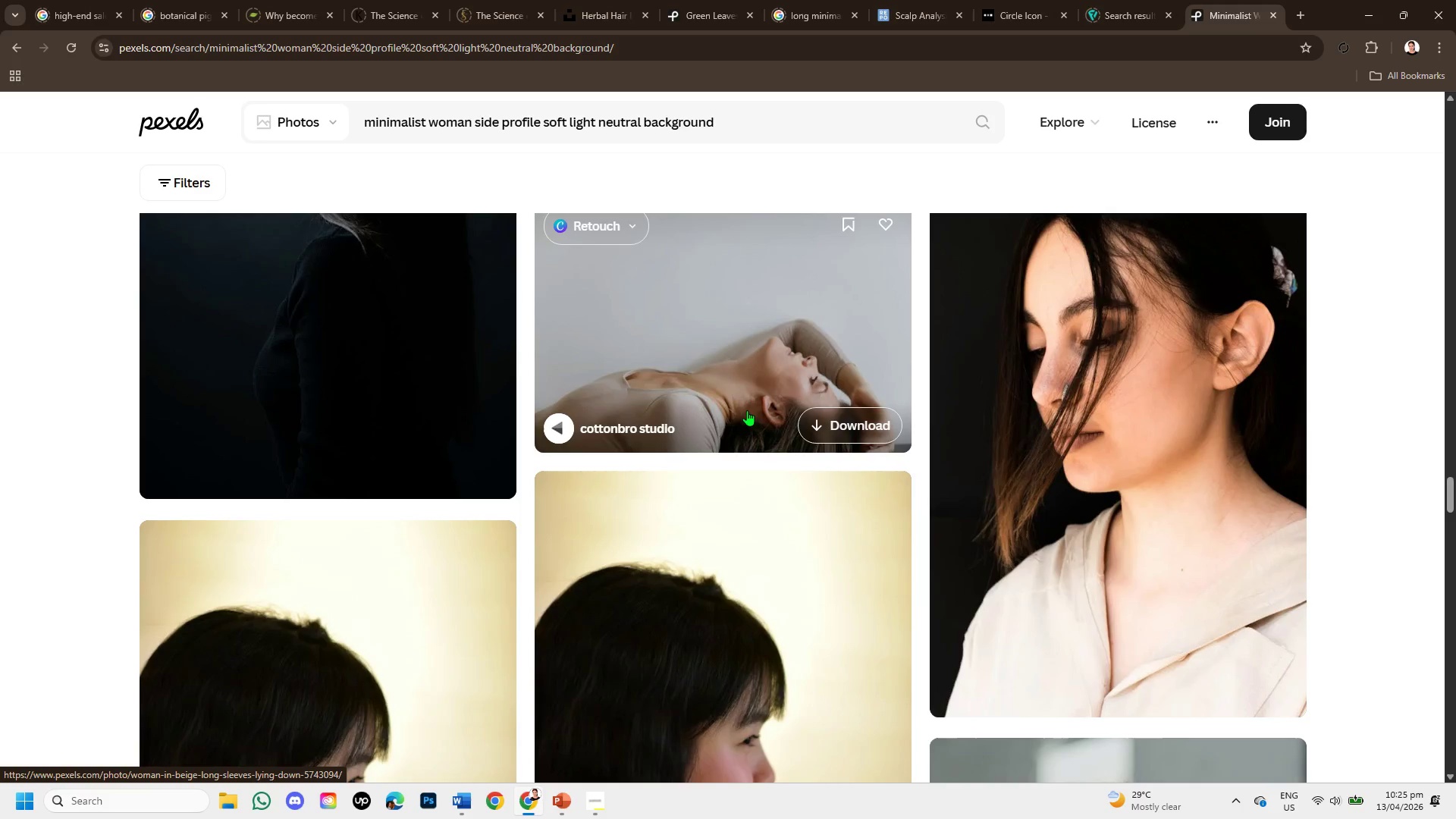 
scroll: coordinate [743, 422], scroll_direction: down, amount: 8.0
 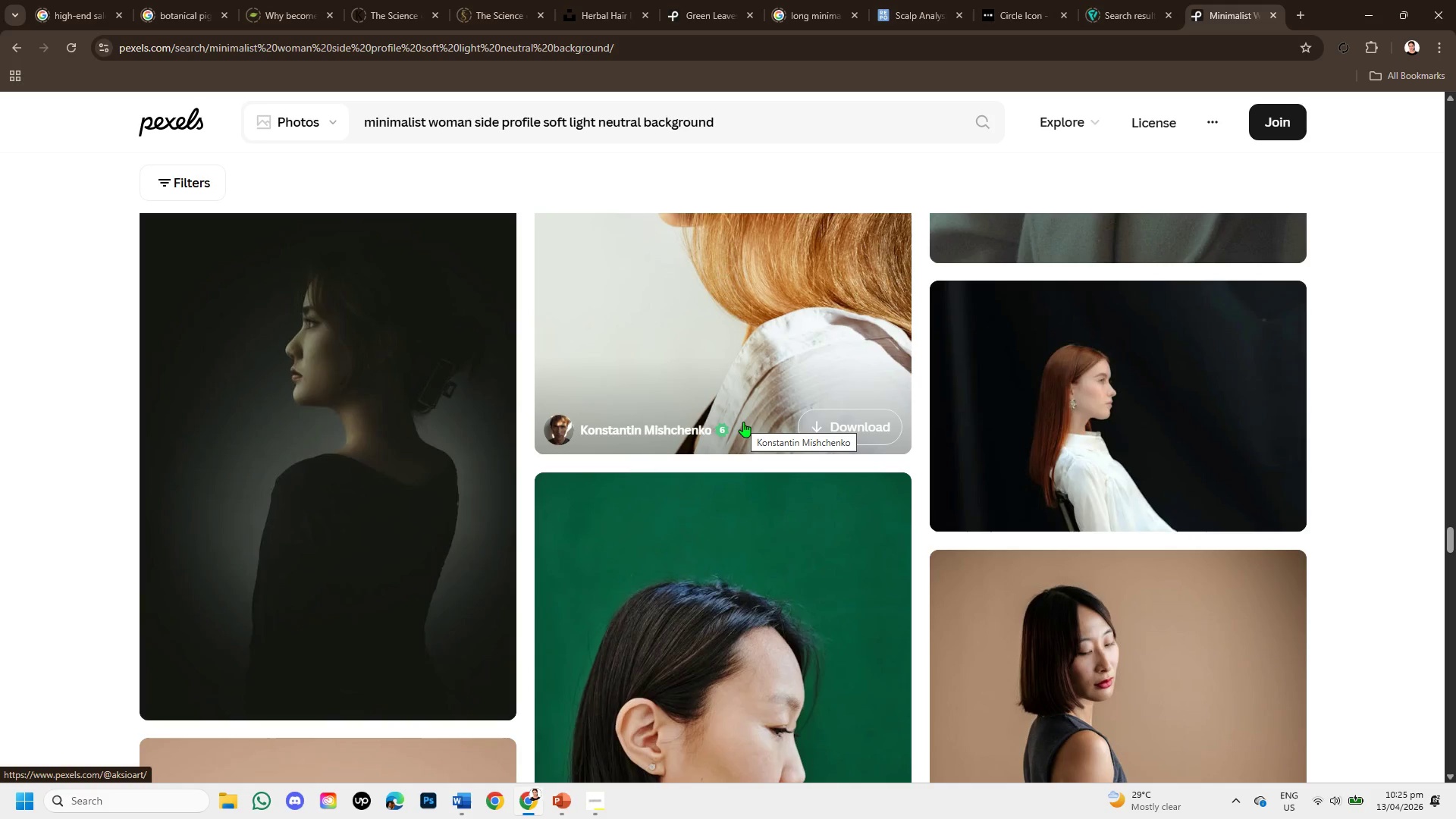 
wait(5.45)
 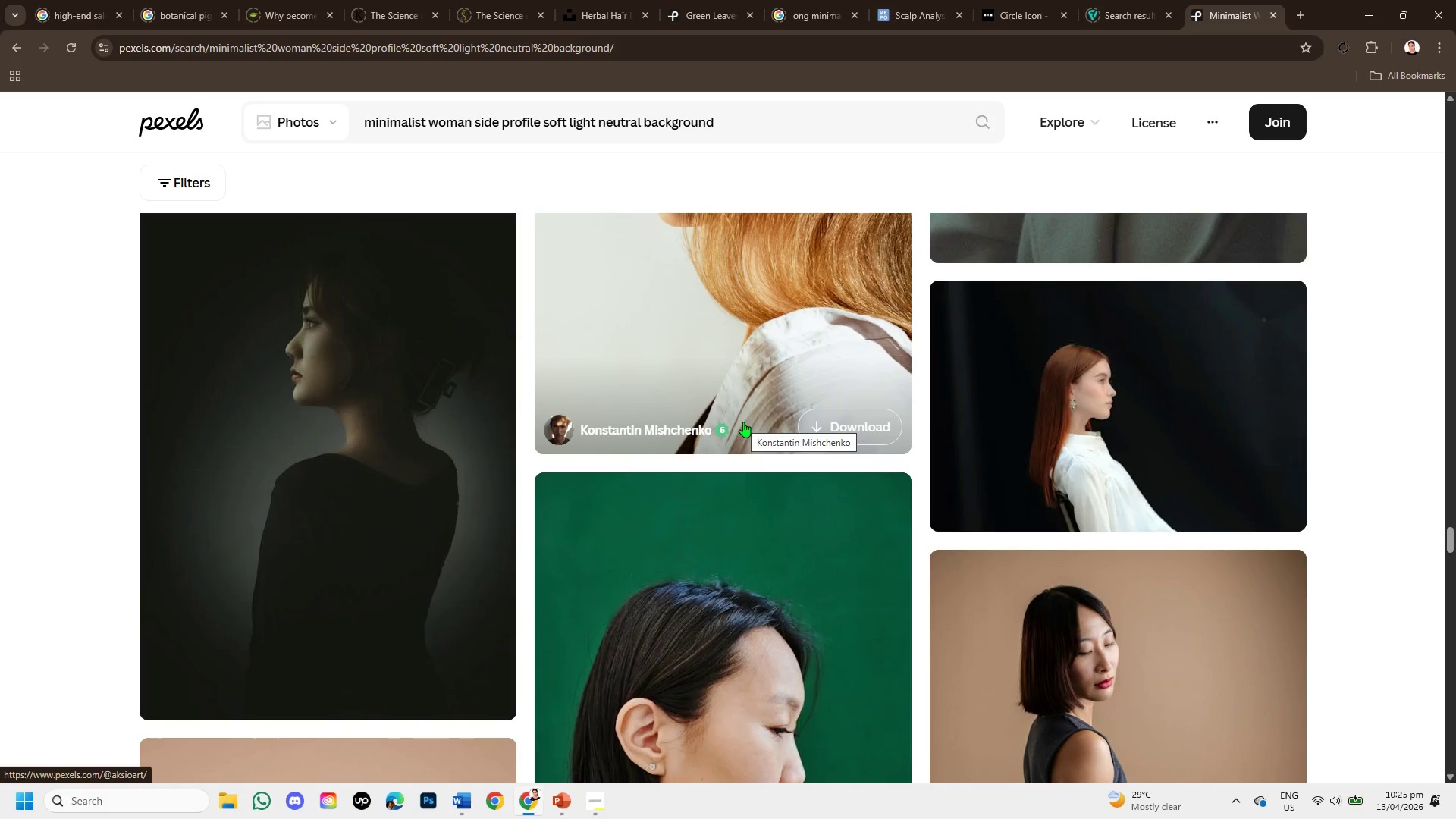 
left_click([954, 431])
 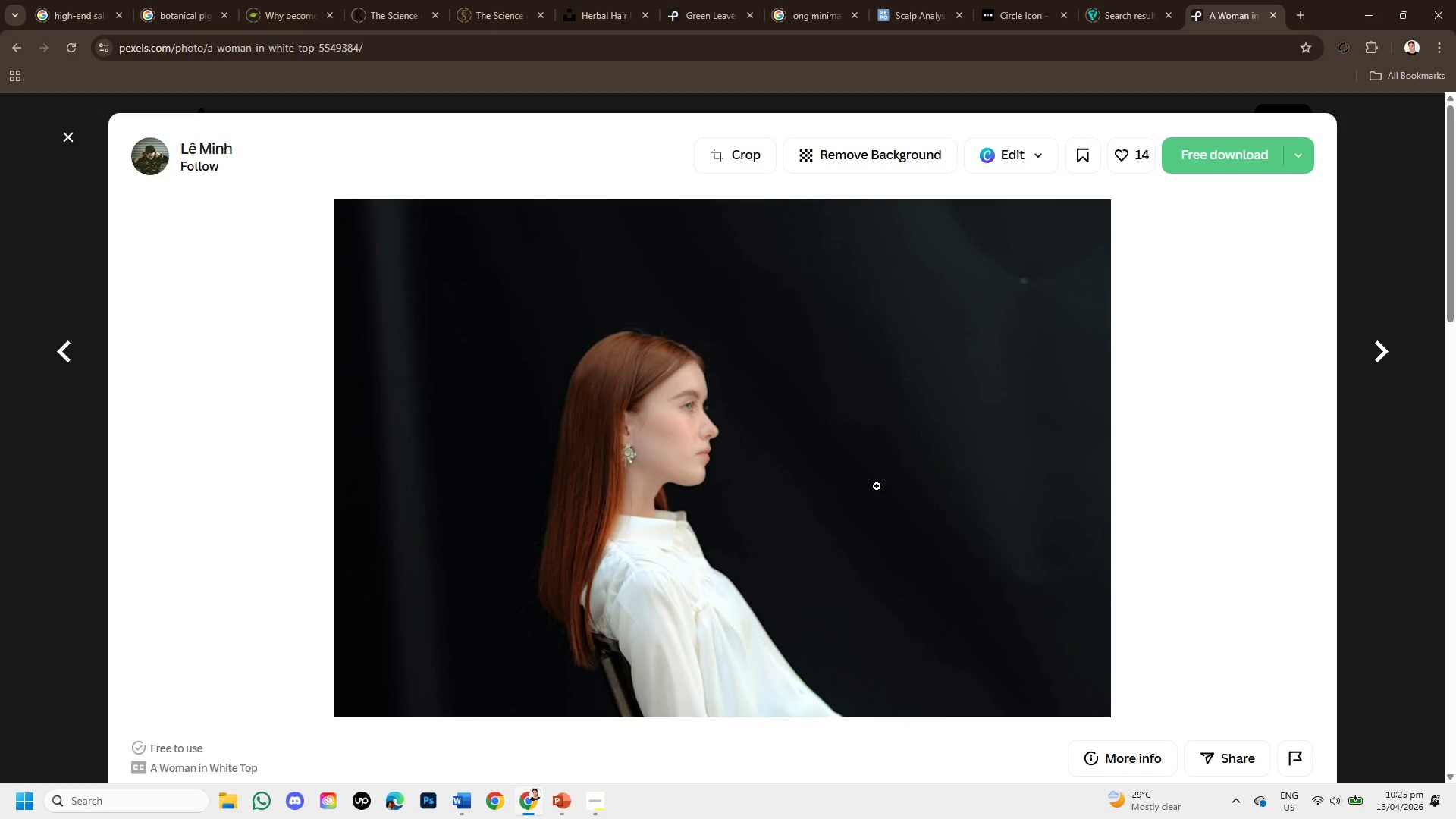 
wait(6.83)
 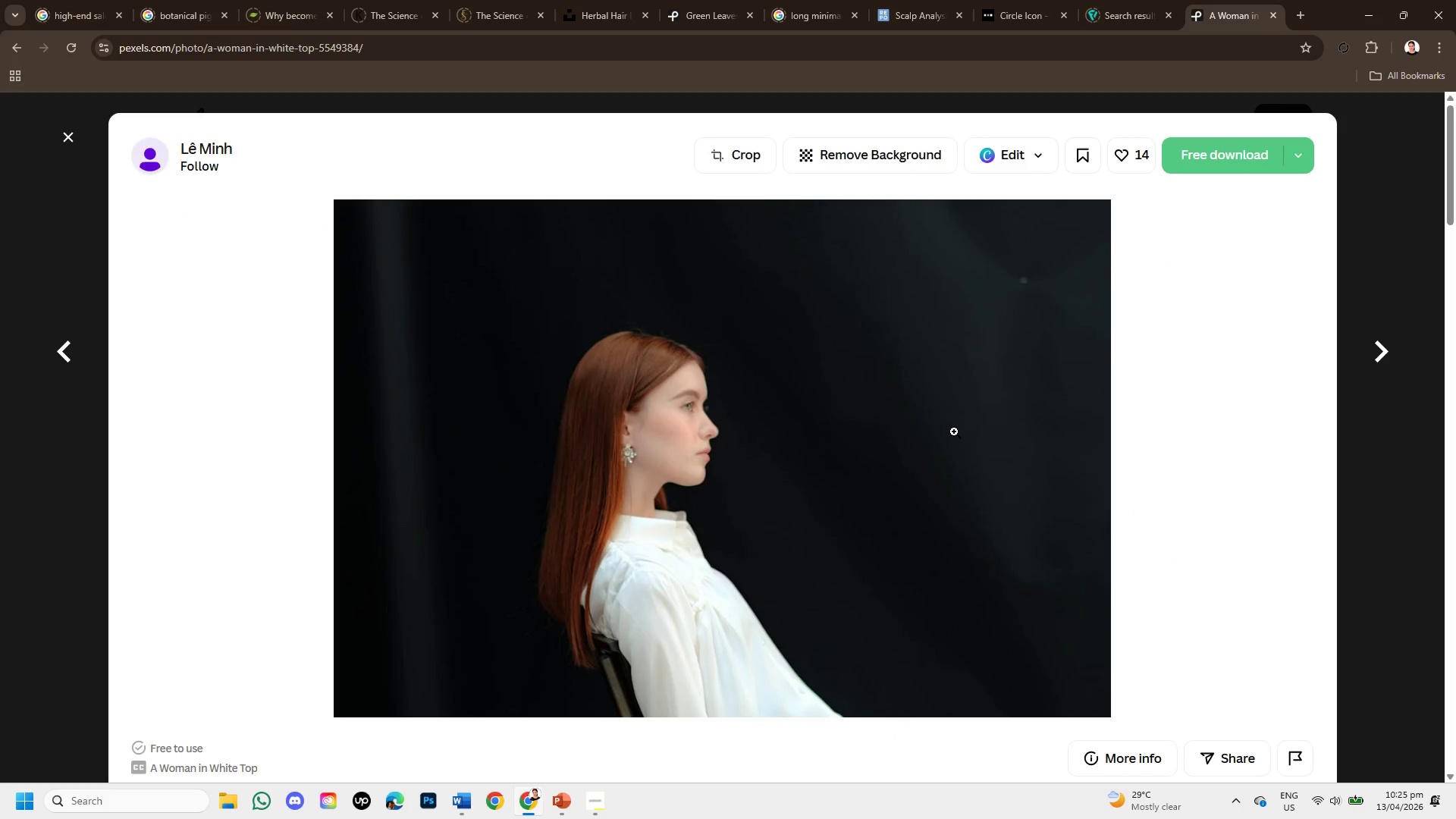 
scroll: coordinate [880, 458], scroll_direction: down, amount: 2.0
 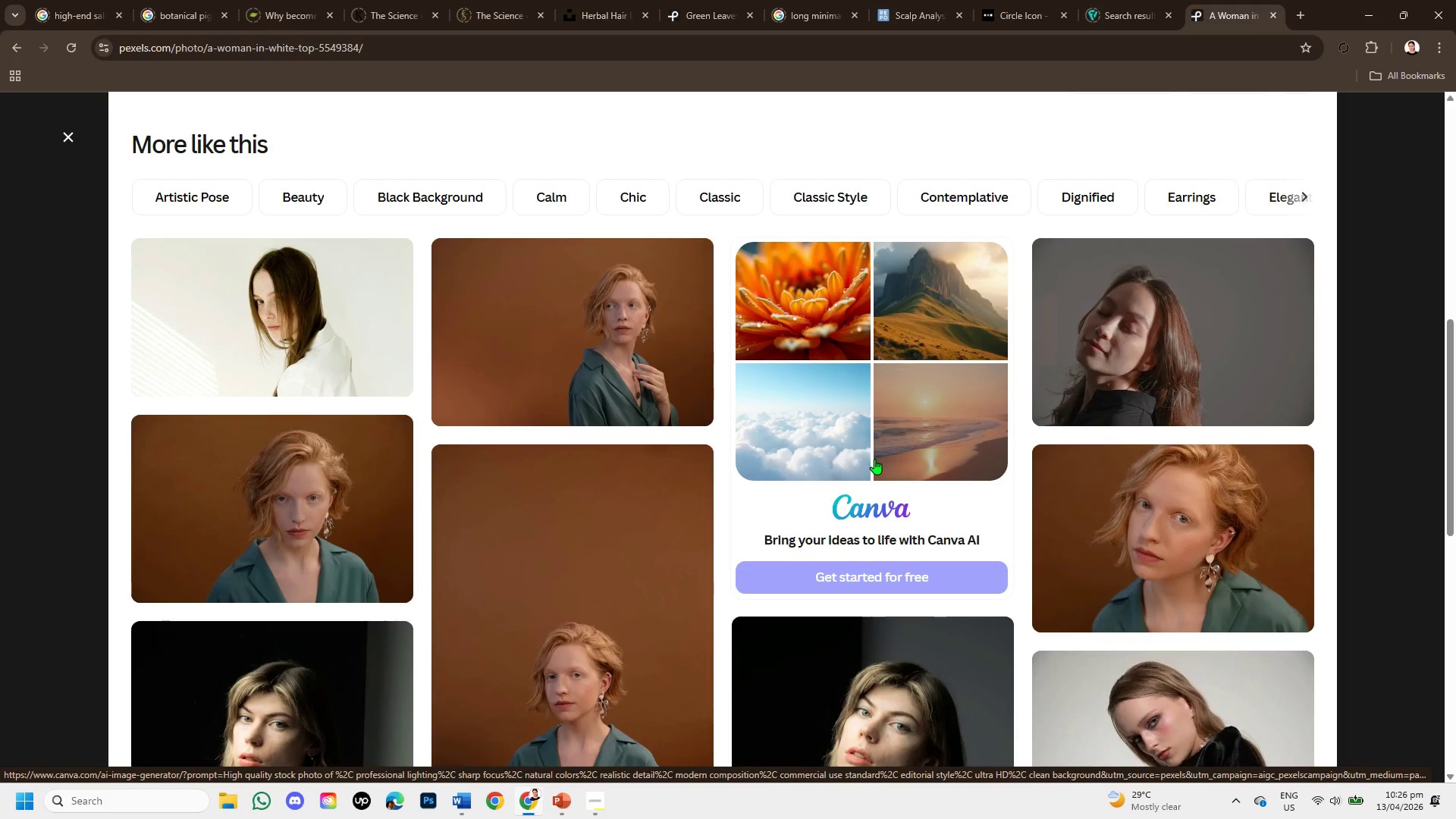 
wait(10.64)
 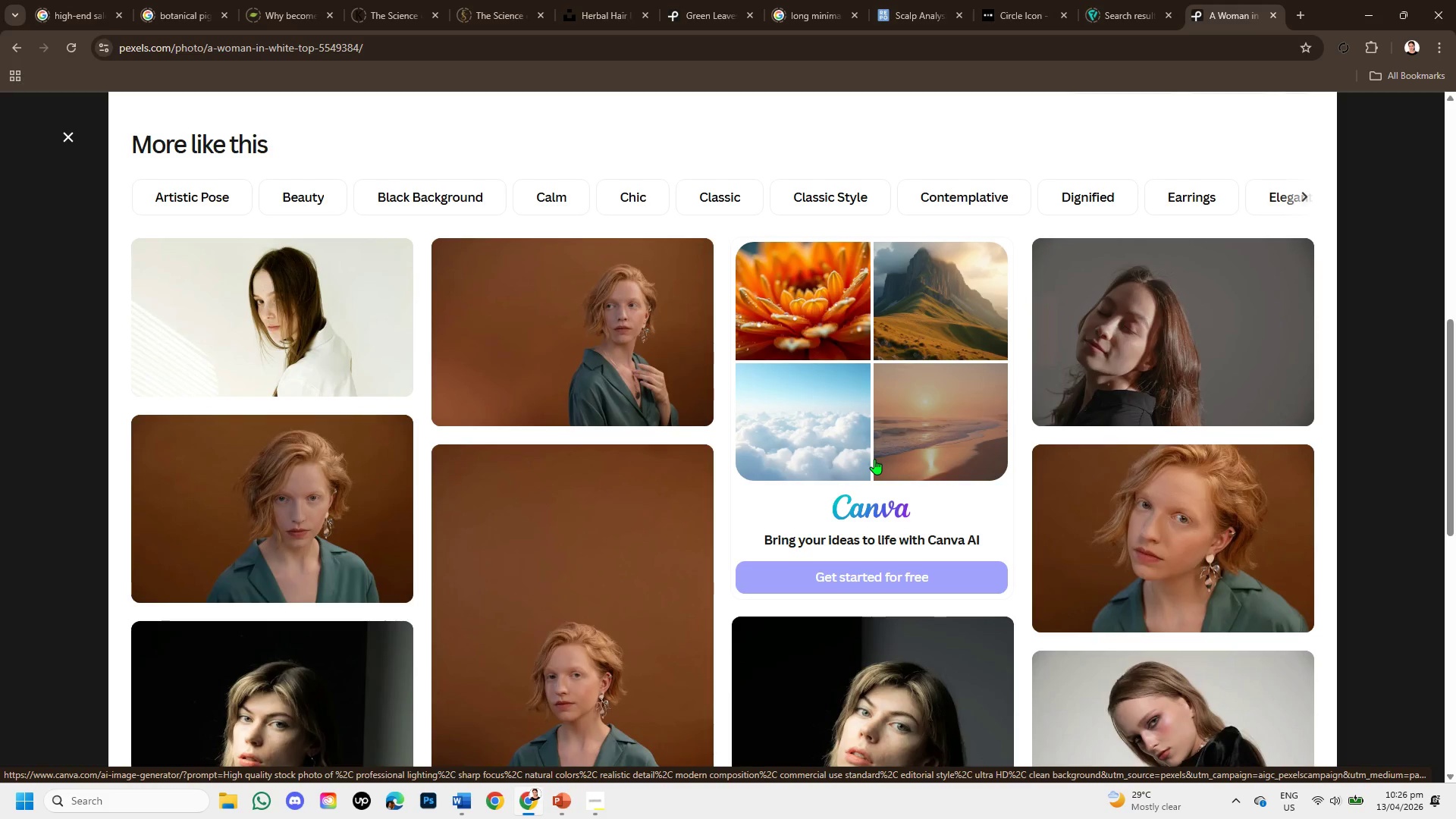 
scroll: coordinate [996, 588], scroll_direction: down, amount: 5.0
 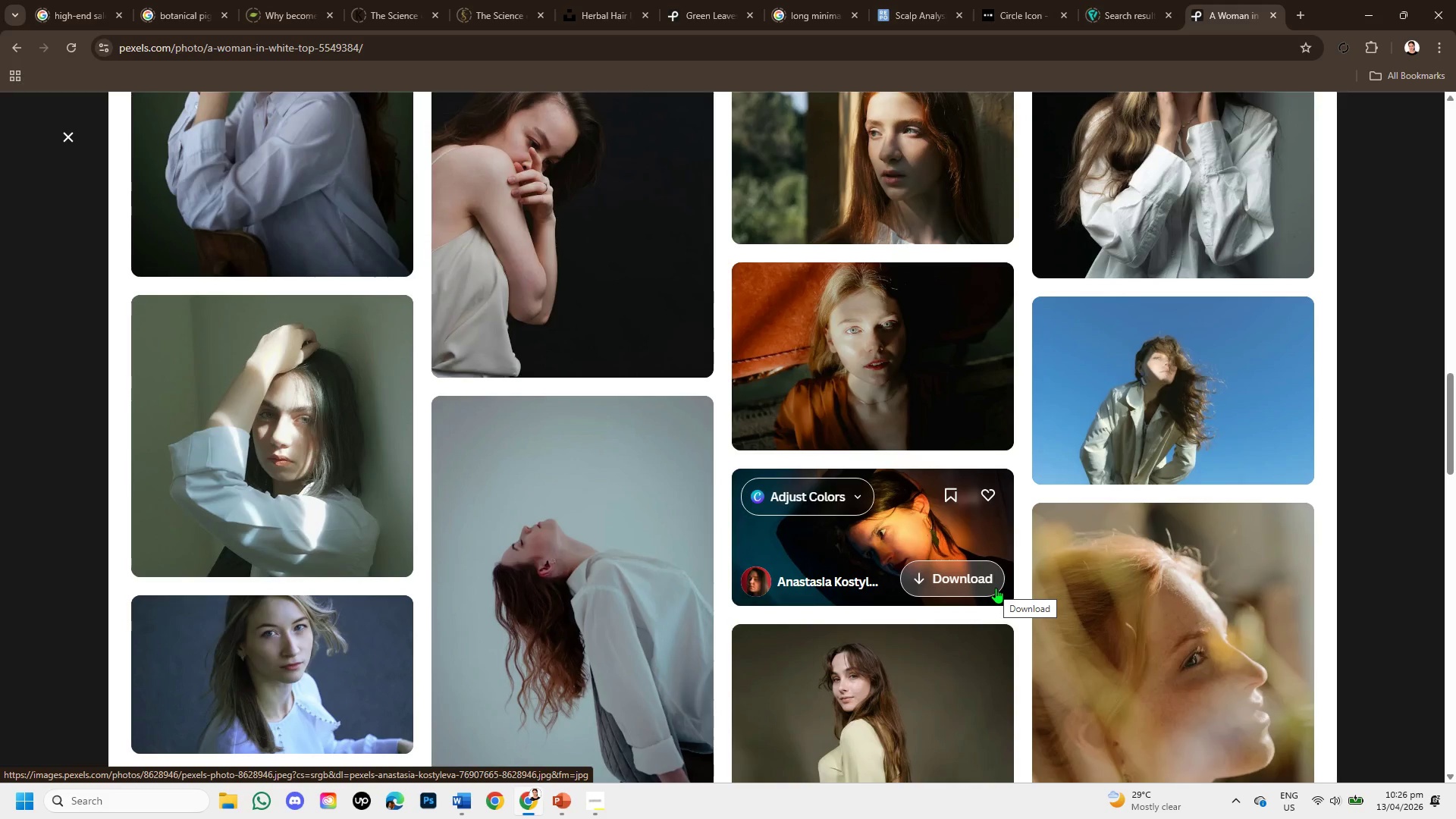 
wait(5.58)
 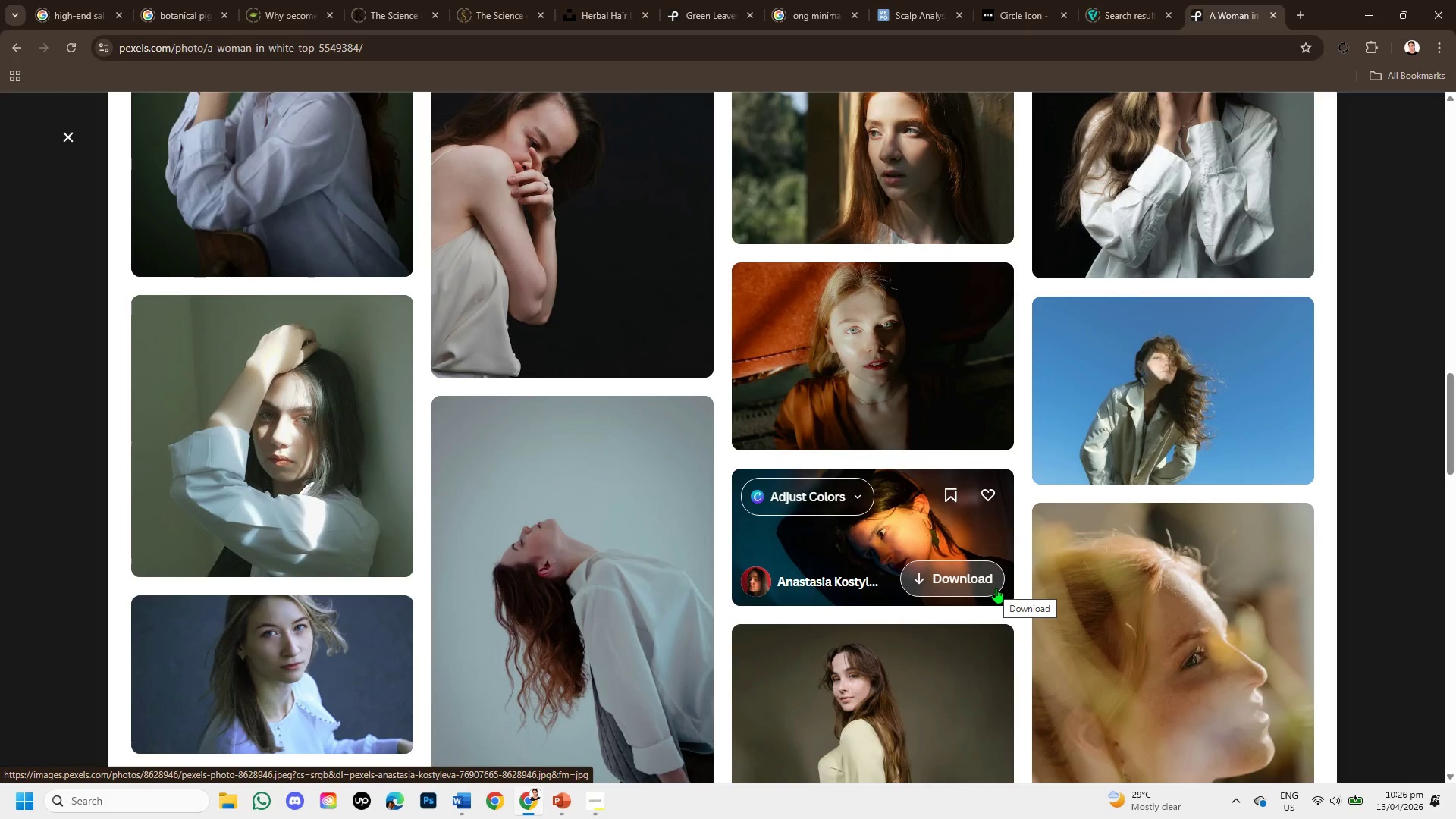 
scroll: coordinate [995, 575], scroll_direction: down, amount: 3.0
 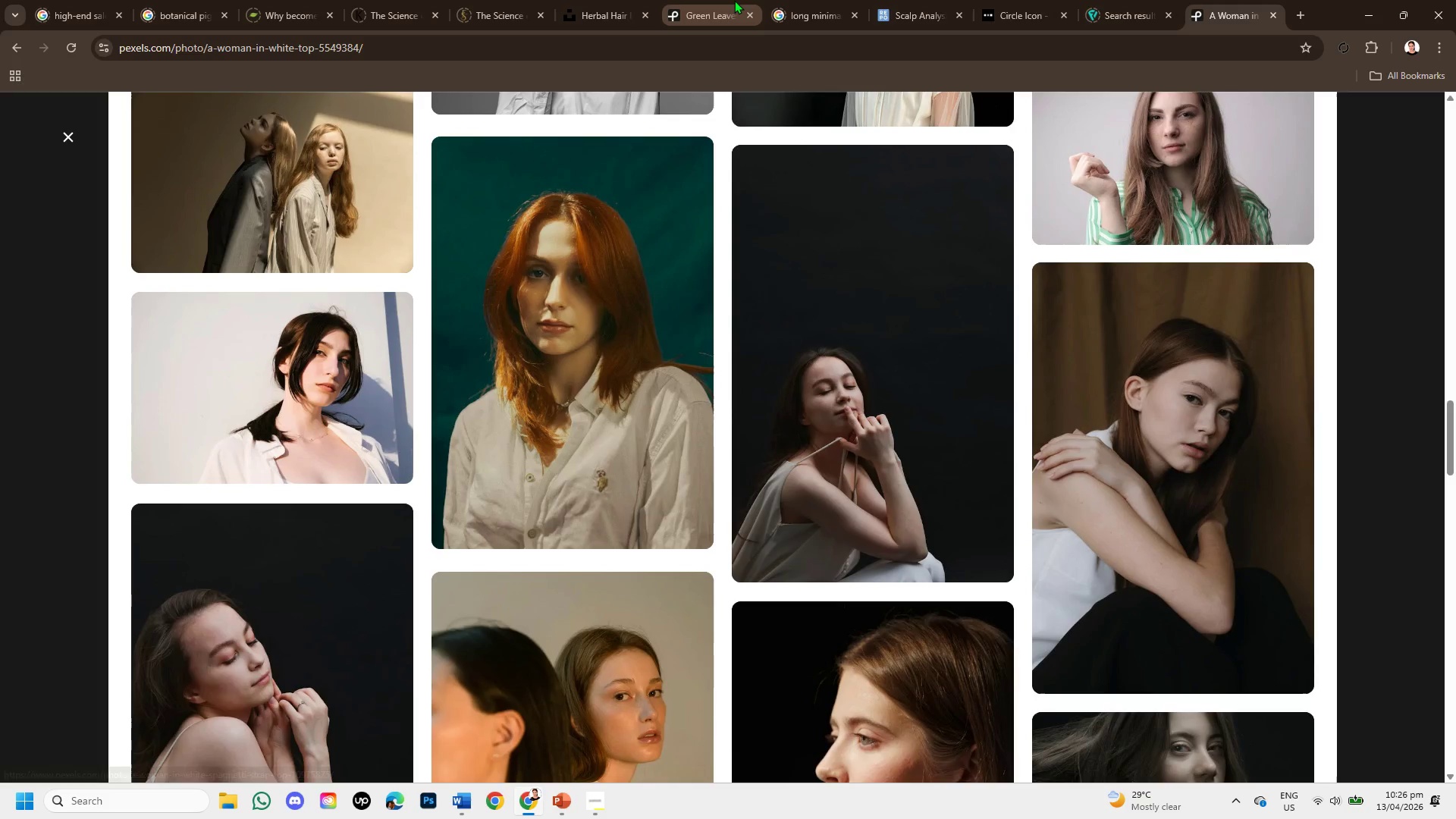 
left_click([725, 4])
 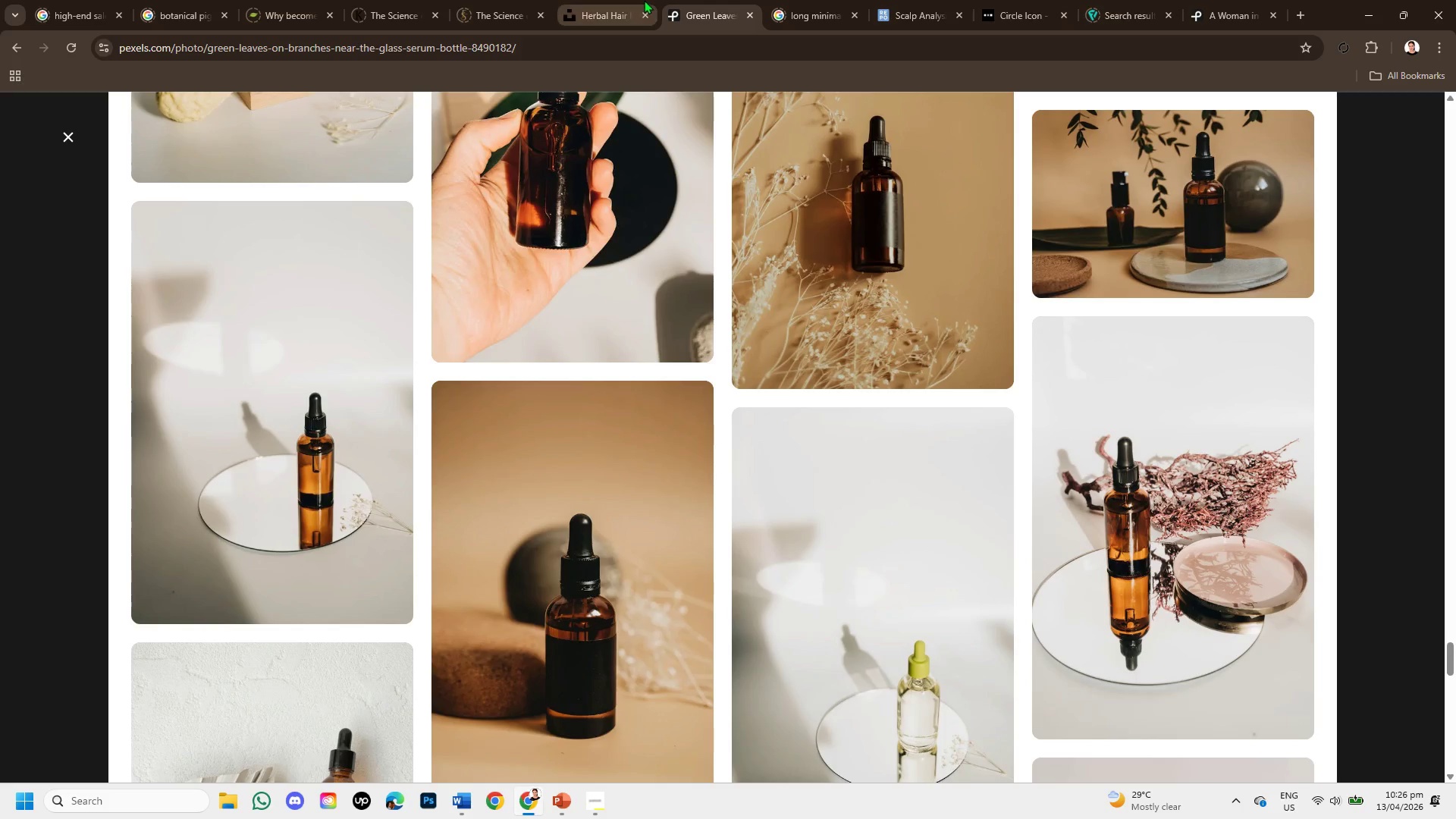 
left_click([626, 0])
 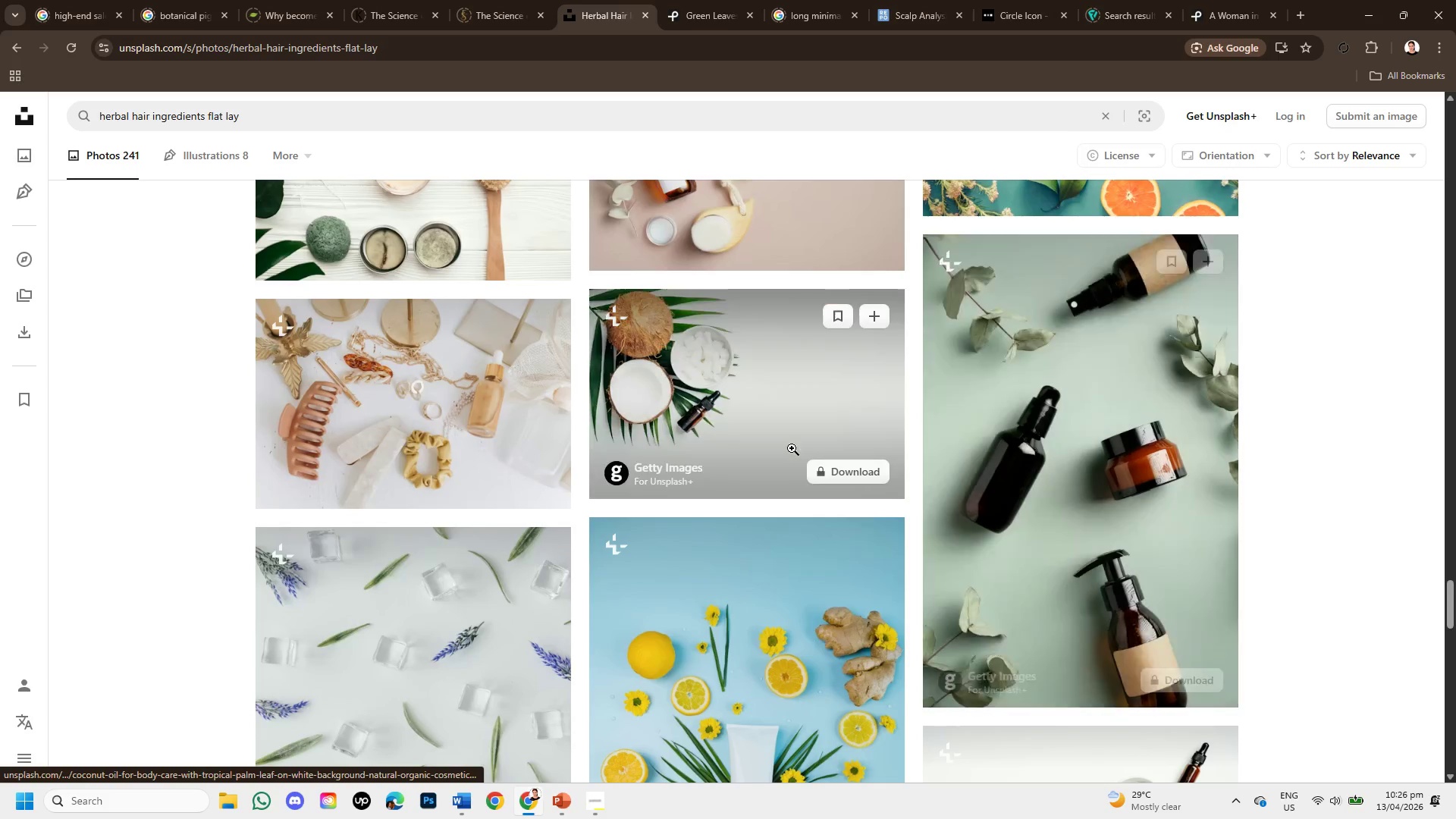 
scroll: coordinate [792, 448], scroll_direction: down, amount: 1.0
 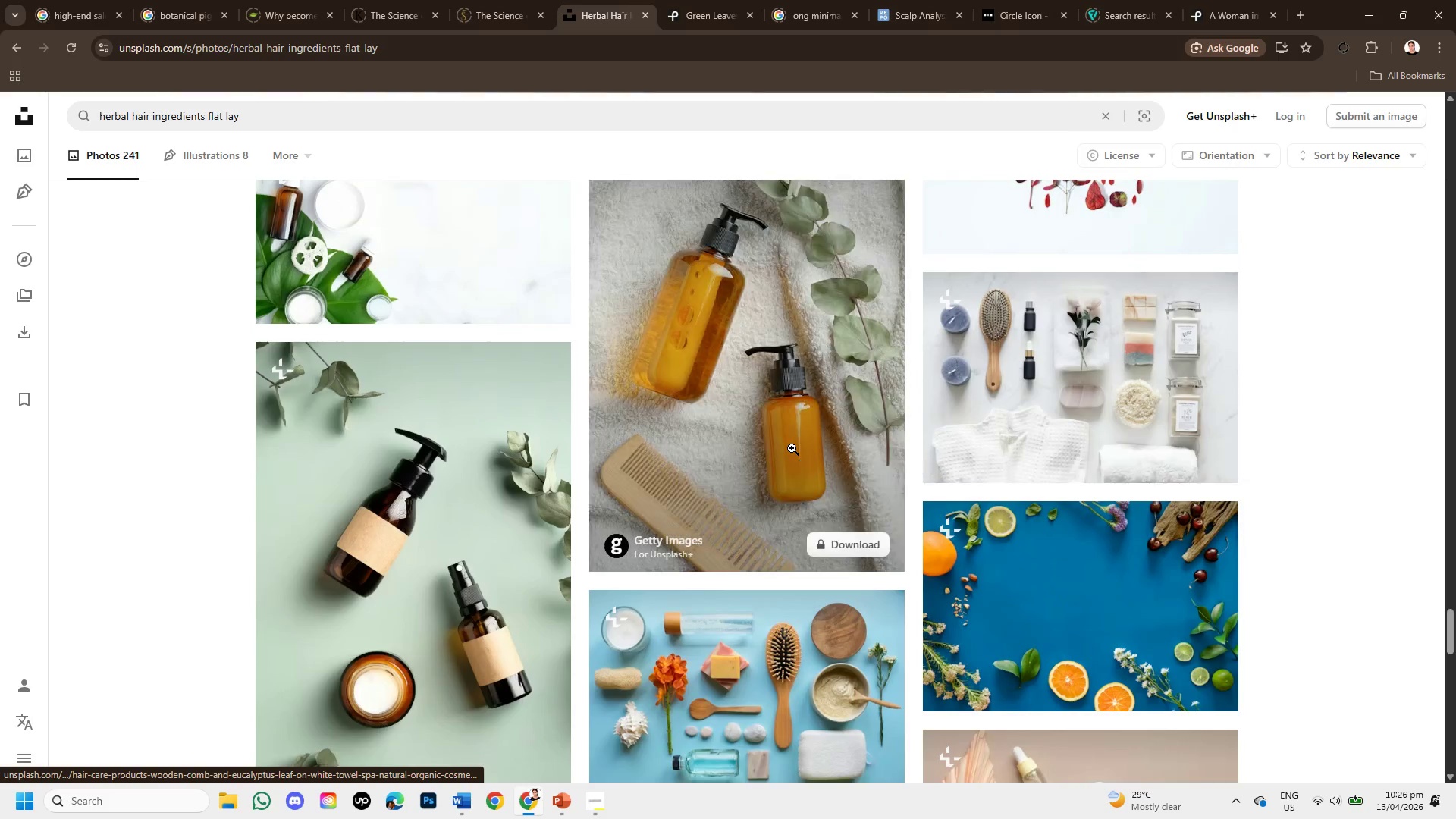 
scroll: coordinate [713, 508], scroll_direction: up, amount: 1.0
 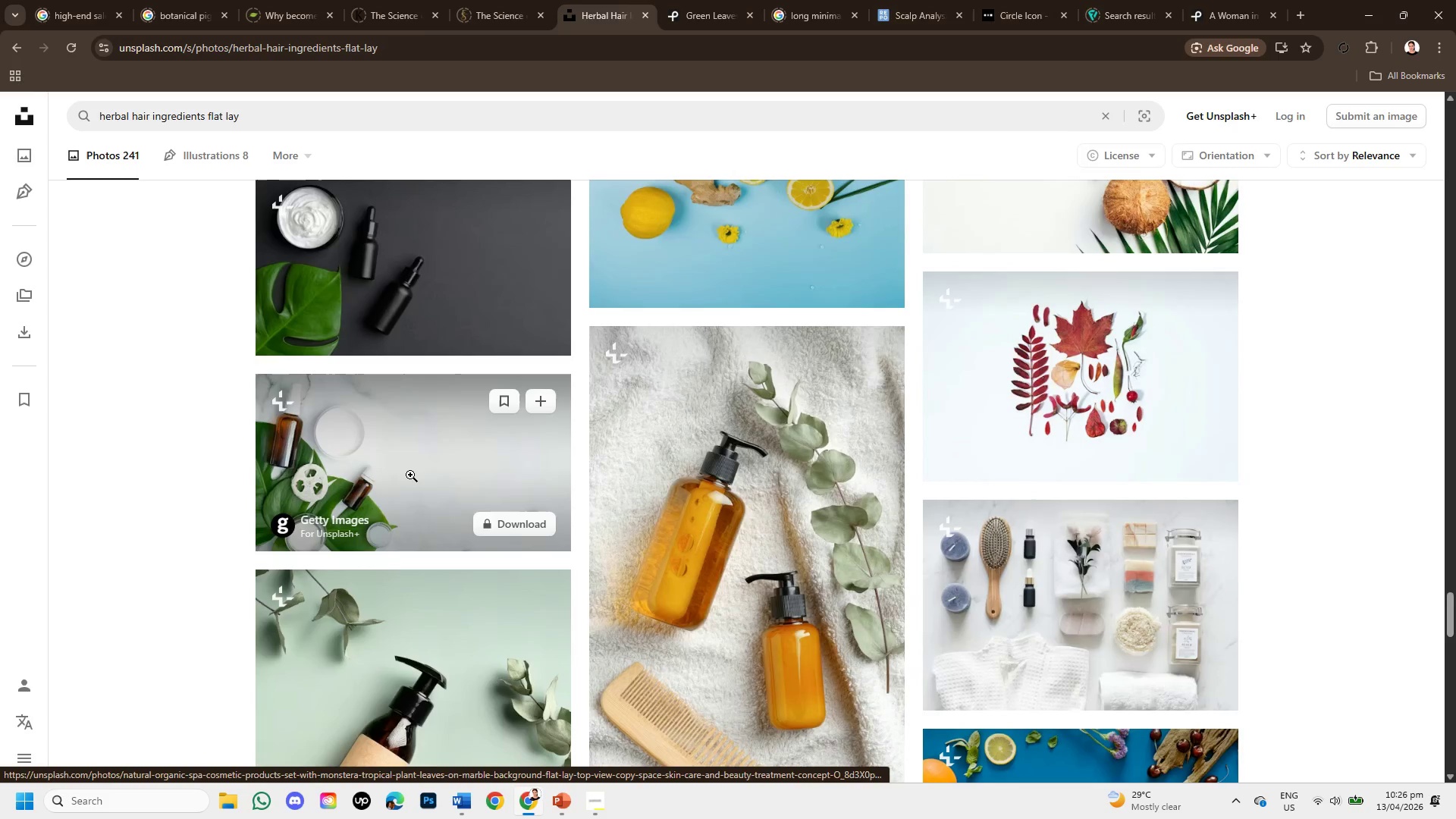 
scroll: coordinate [903, 500], scroll_direction: down, amount: 6.0
 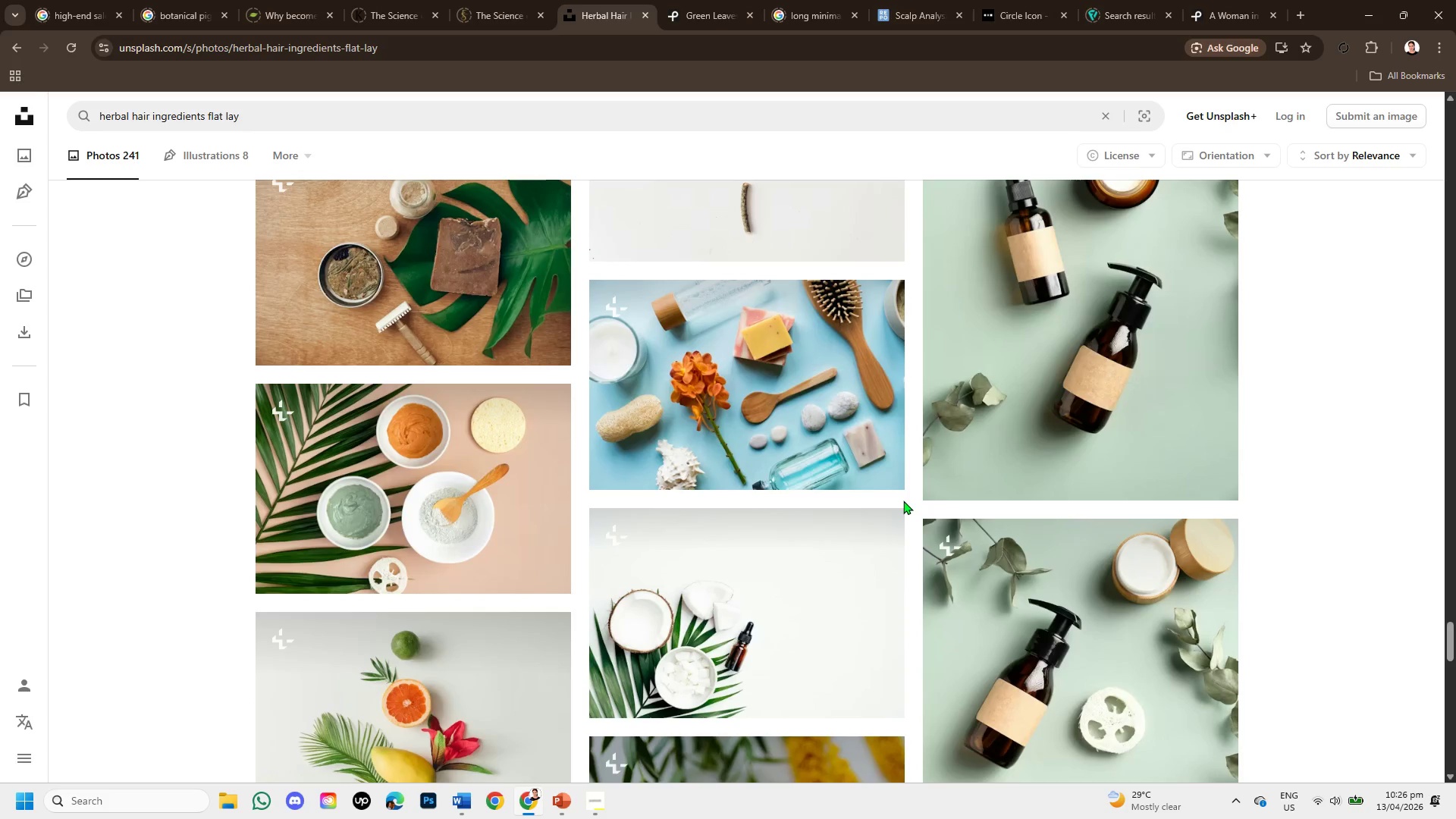 
mouse_move([861, 381])
 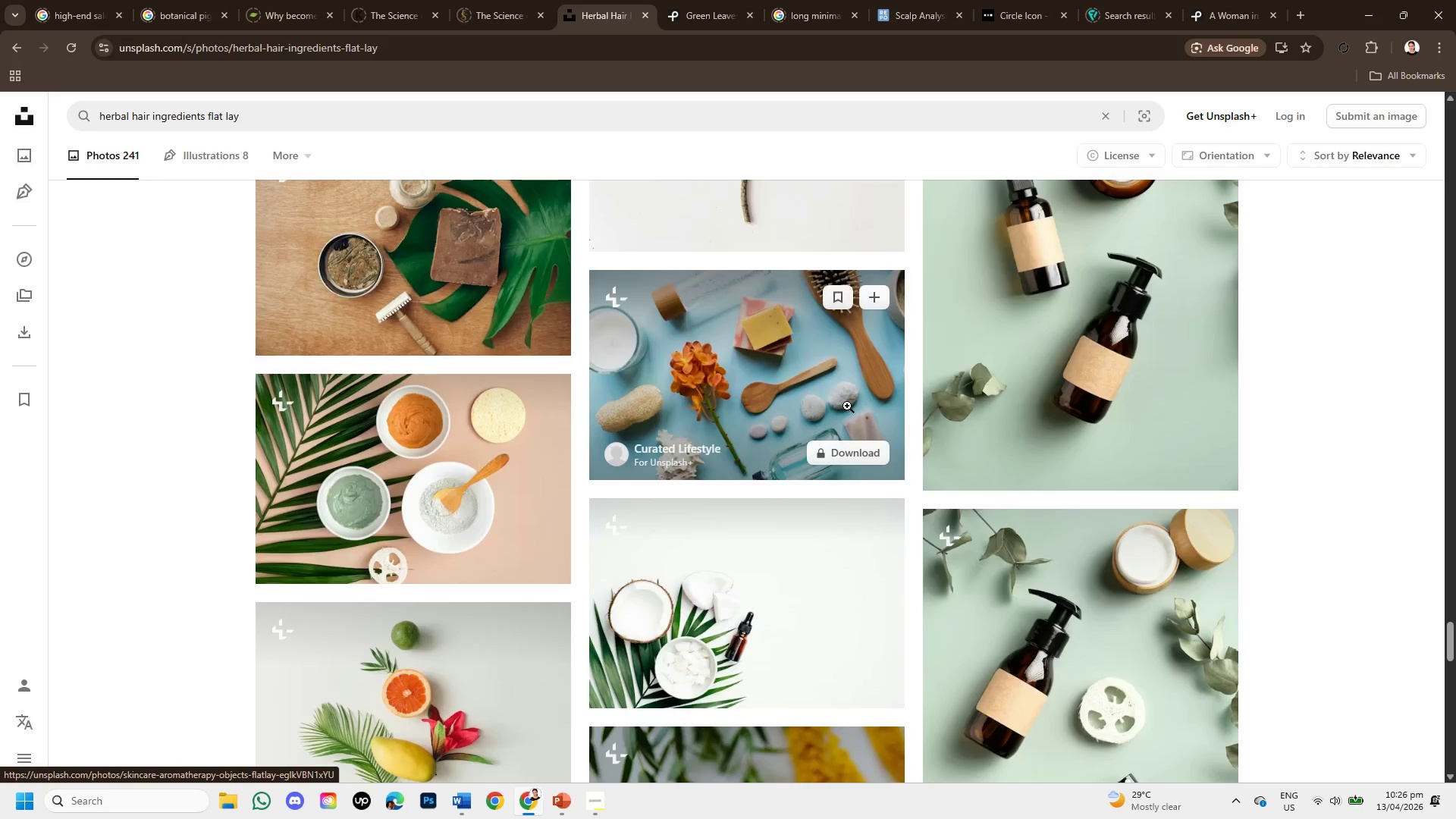 
scroll: coordinate [847, 406], scroll_direction: down, amount: 2.0
 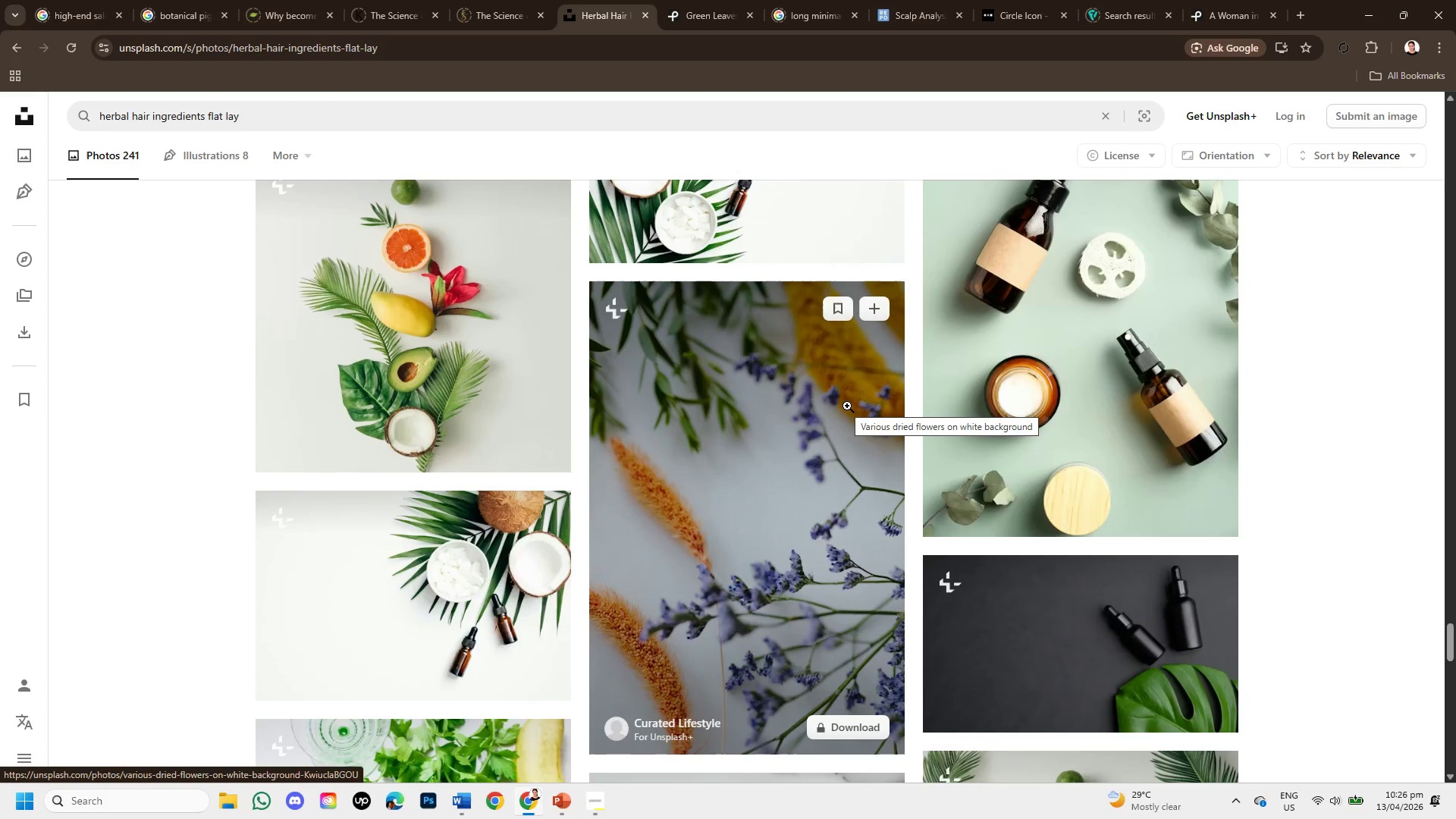 
scroll: coordinate [847, 406], scroll_direction: up, amount: 1.0
 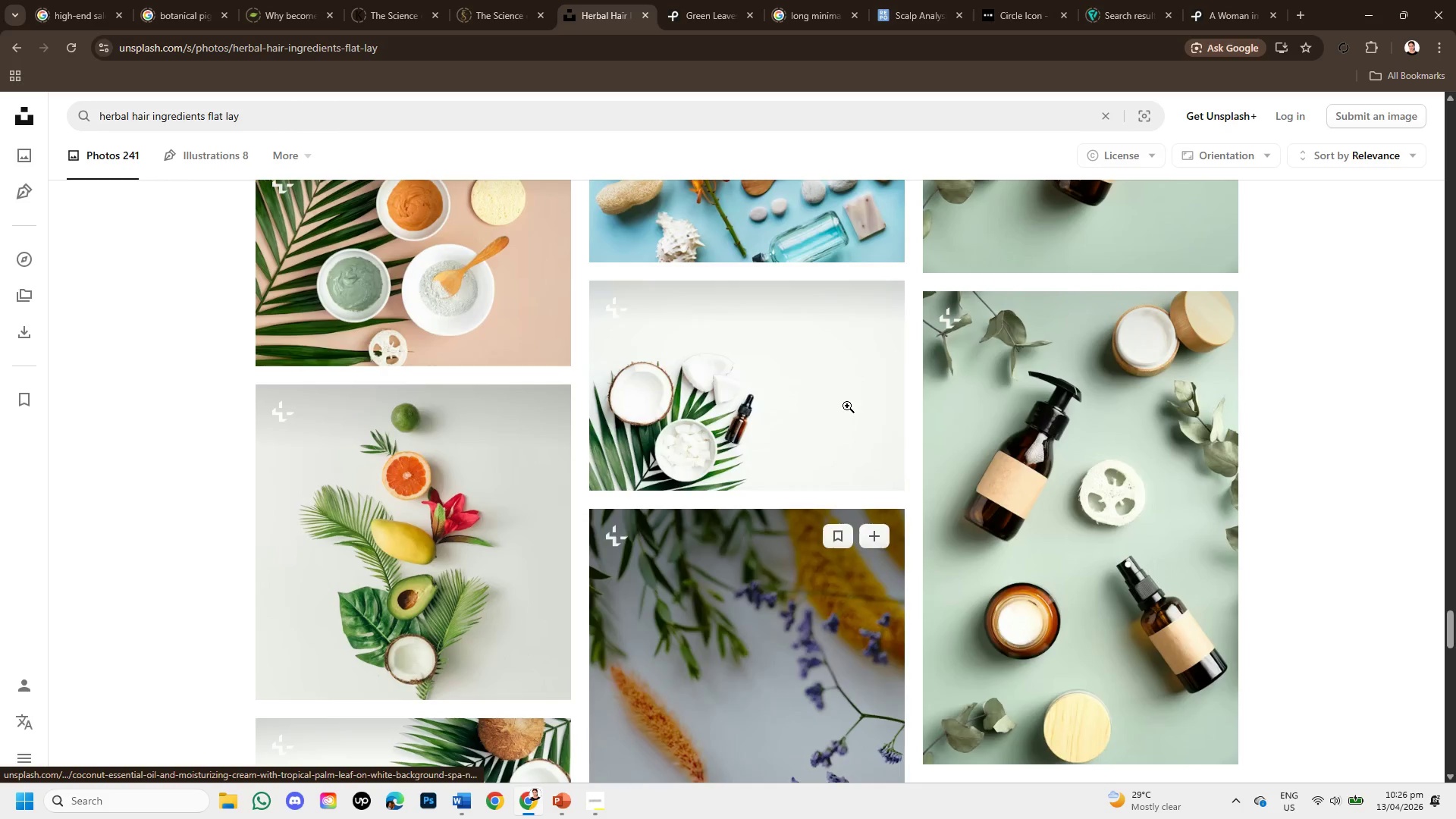 
scroll: coordinate [826, 388], scroll_direction: down, amount: 2.0
 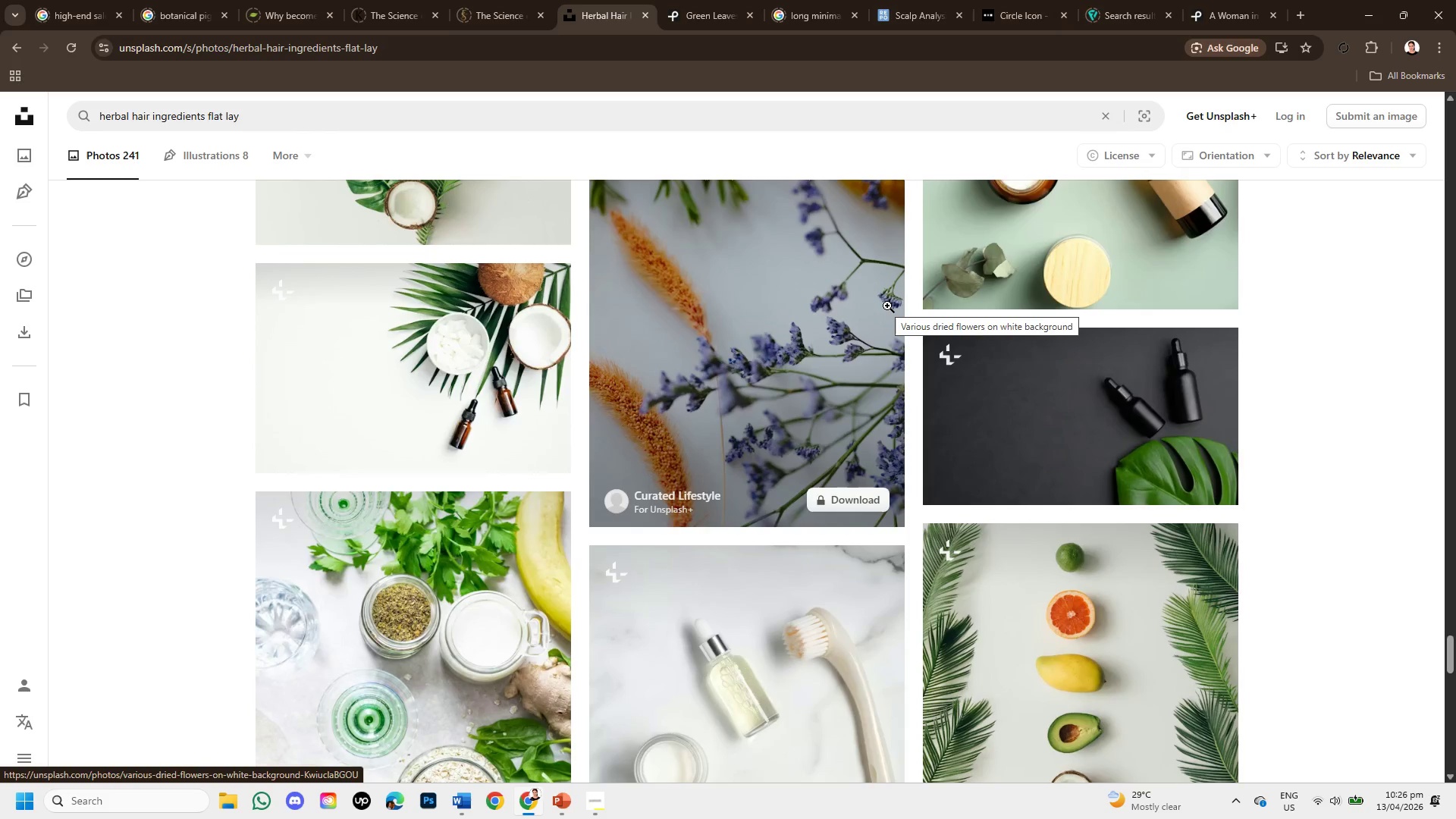 
wait(8.38)
 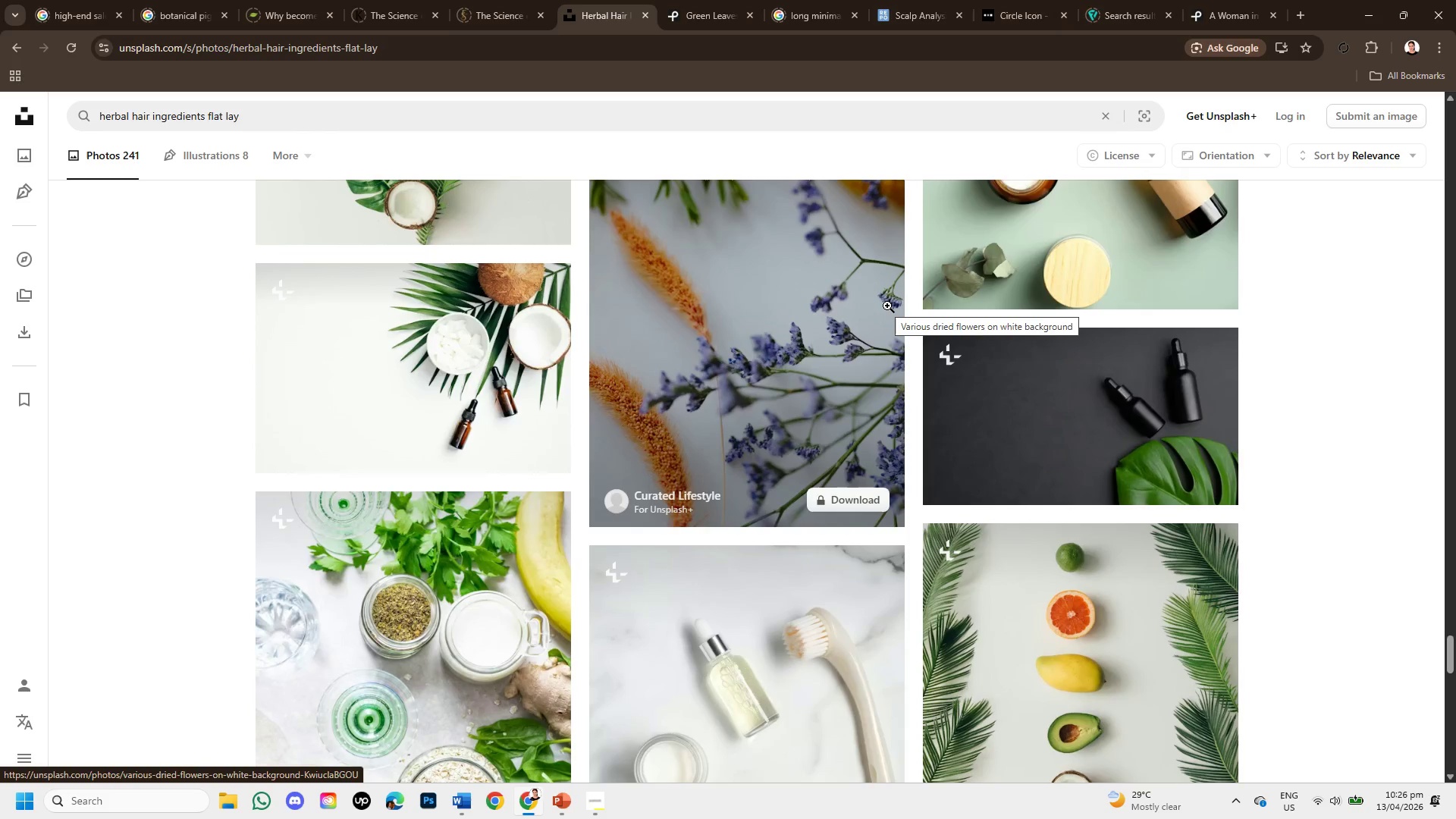 
scroll: coordinate [894, 400], scroll_direction: down, amount: 3.0
 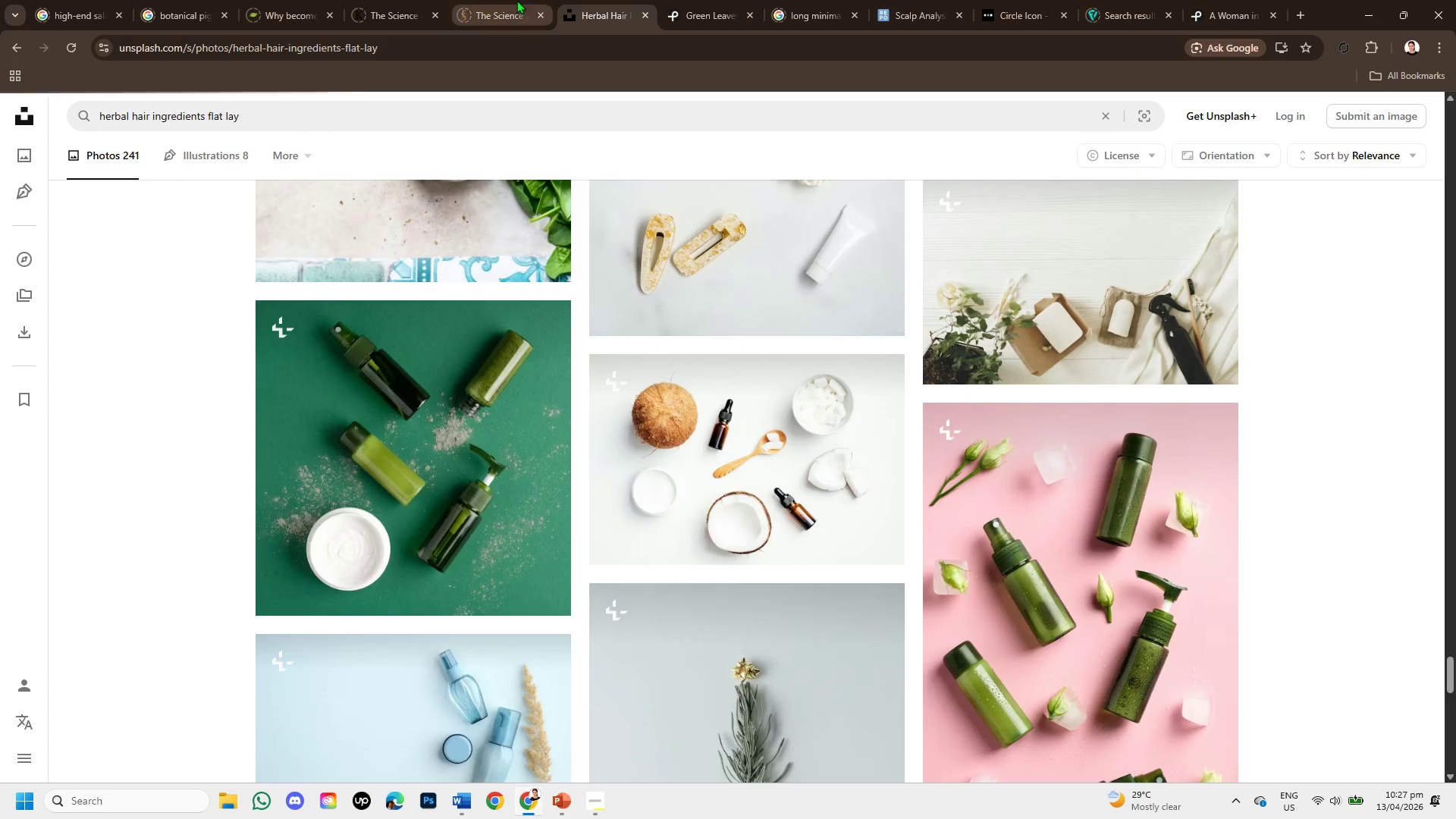 
left_click([686, 0])
 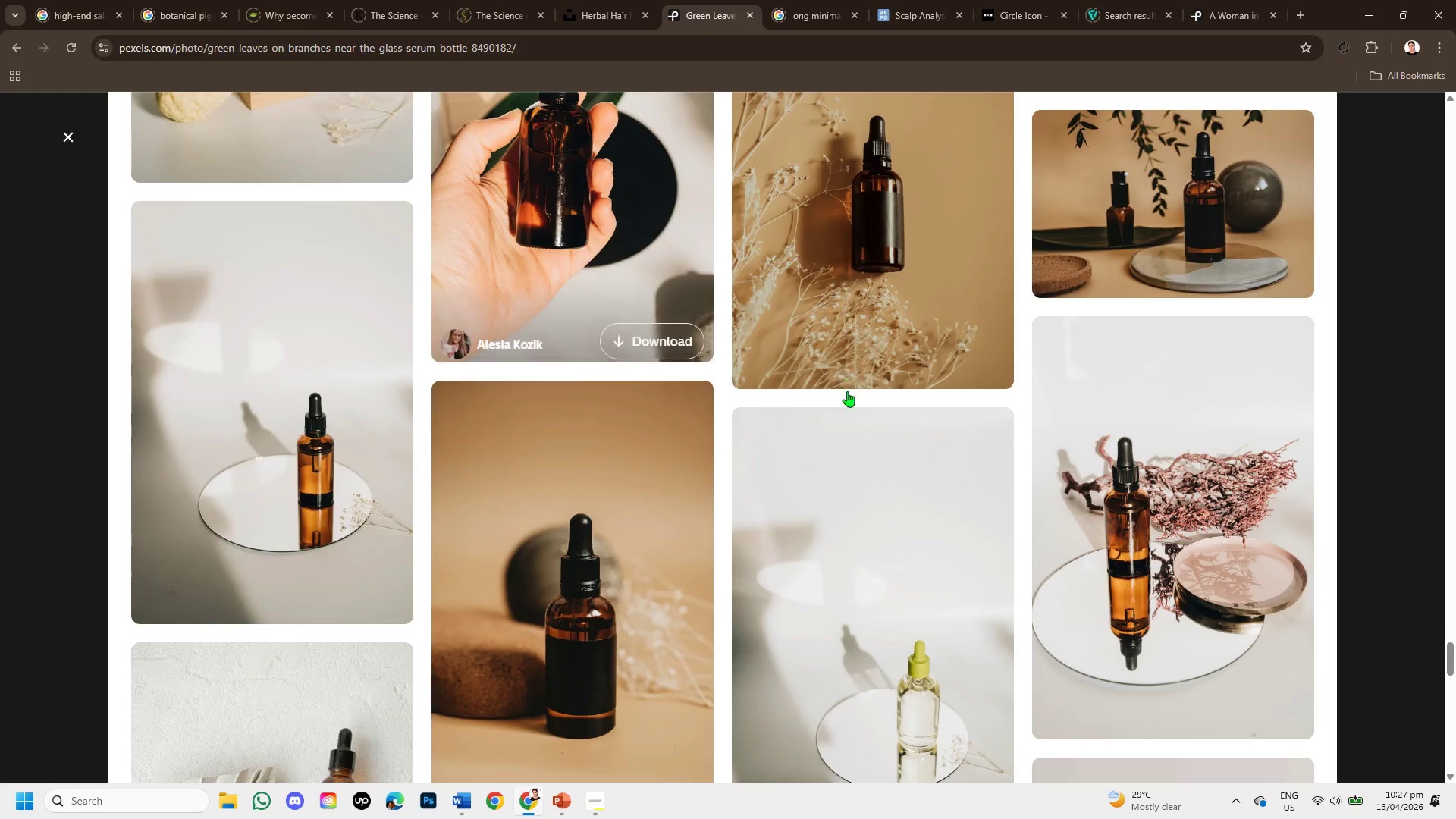 
scroll: coordinate [973, 491], scroll_direction: down, amount: 6.0
 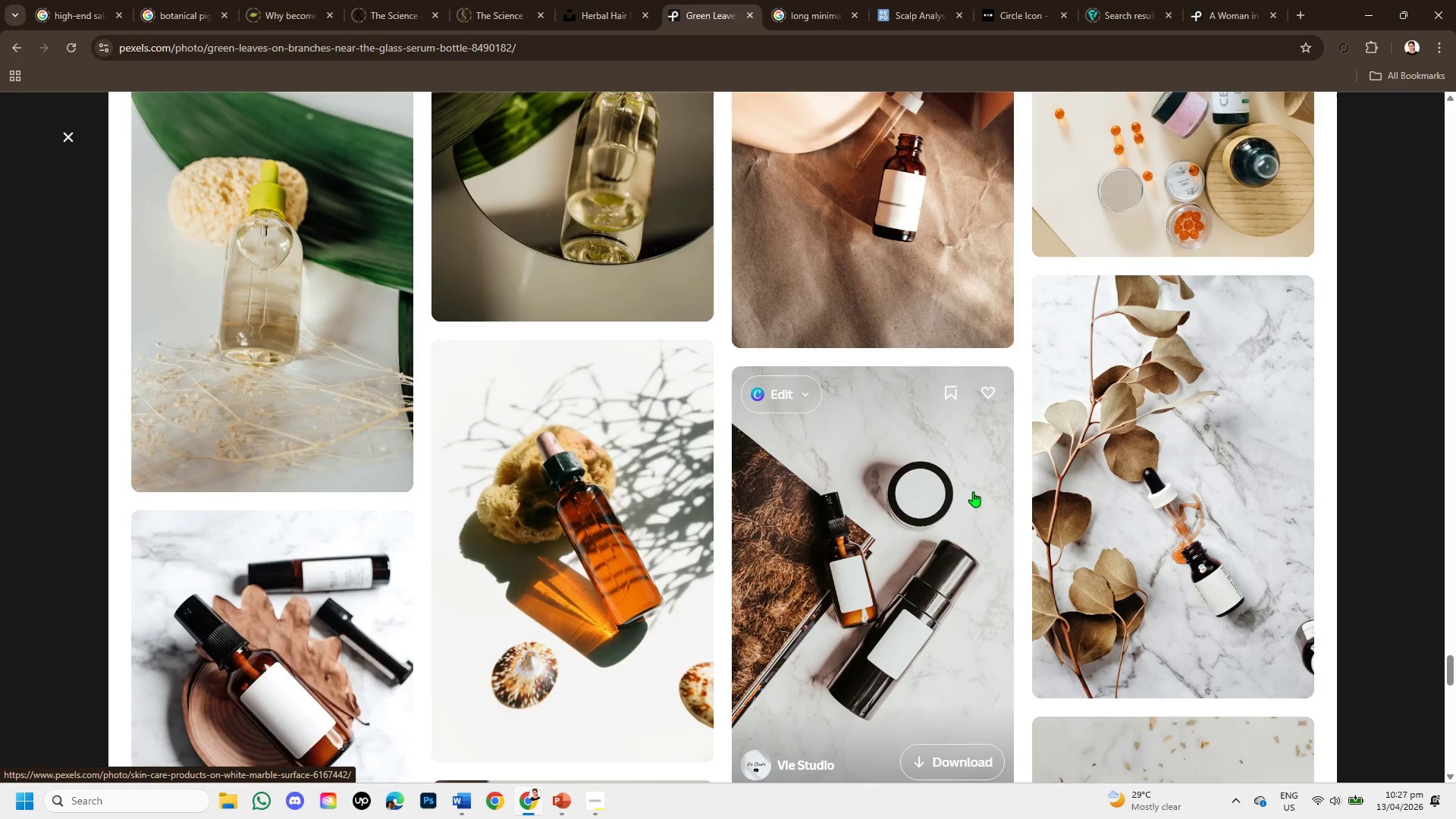 
scroll: coordinate [971, 490], scroll_direction: down, amount: 6.0
 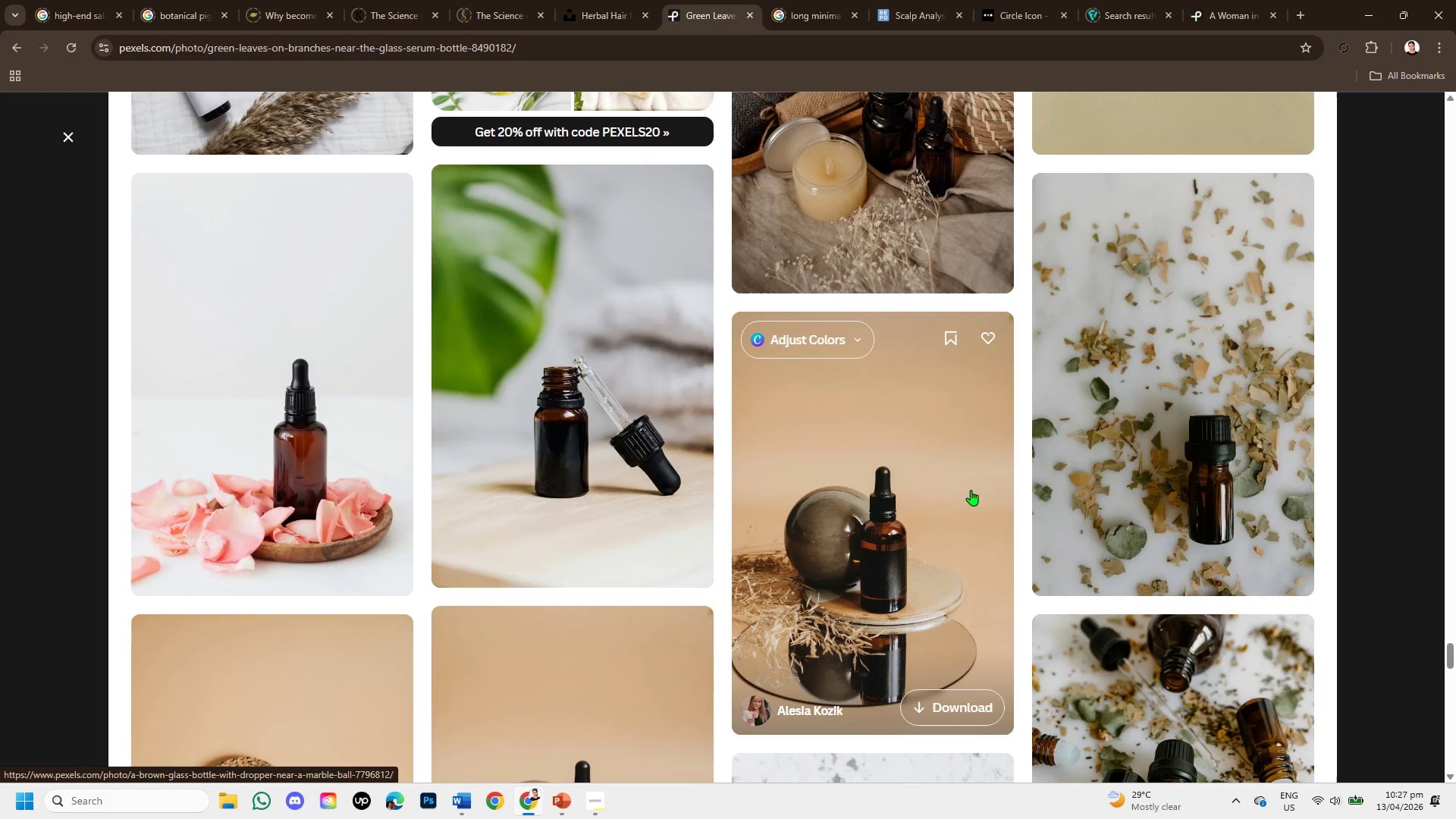 
scroll: coordinate [971, 490], scroll_direction: down, amount: 5.0
 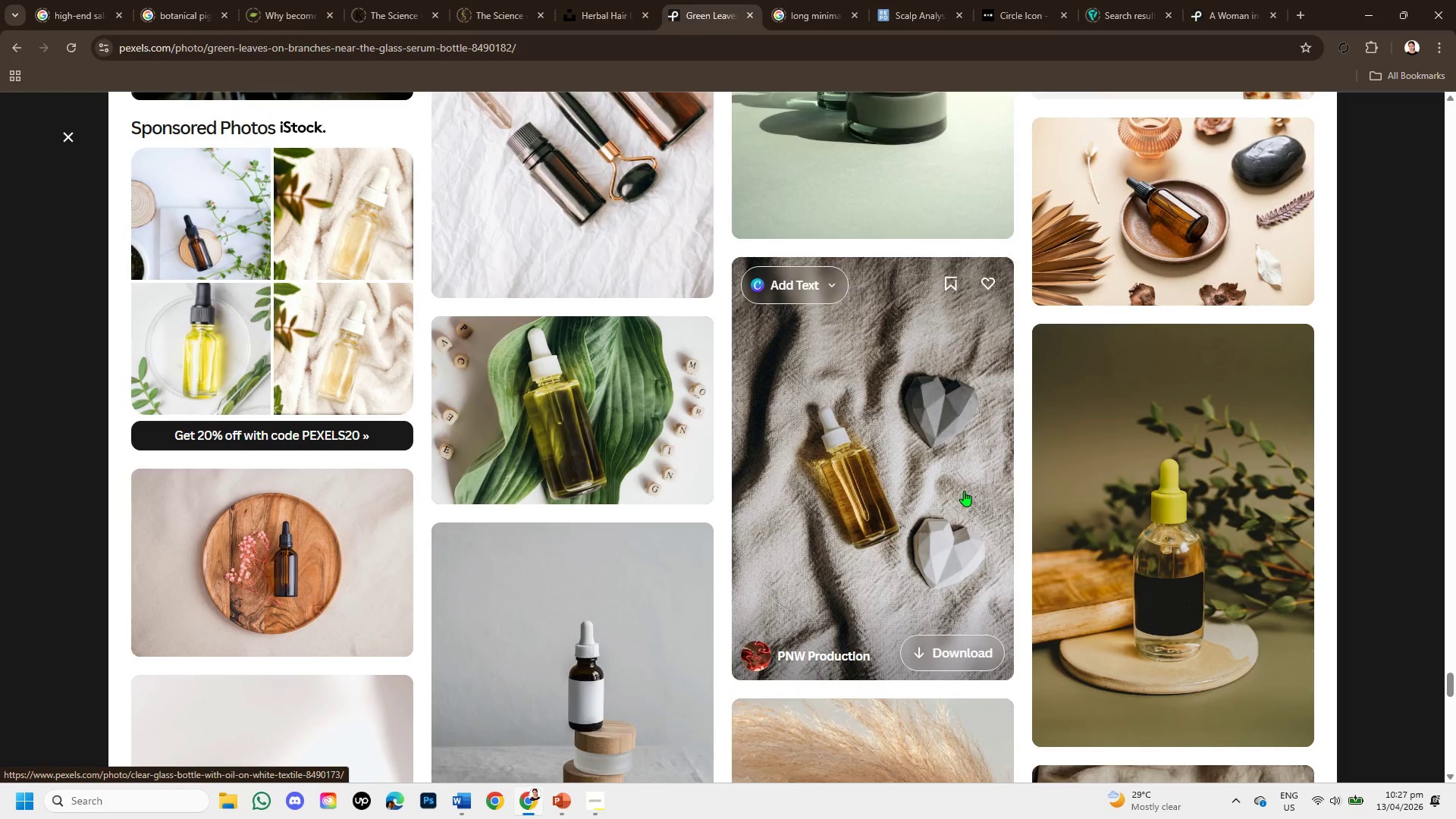 
wait(5.83)
 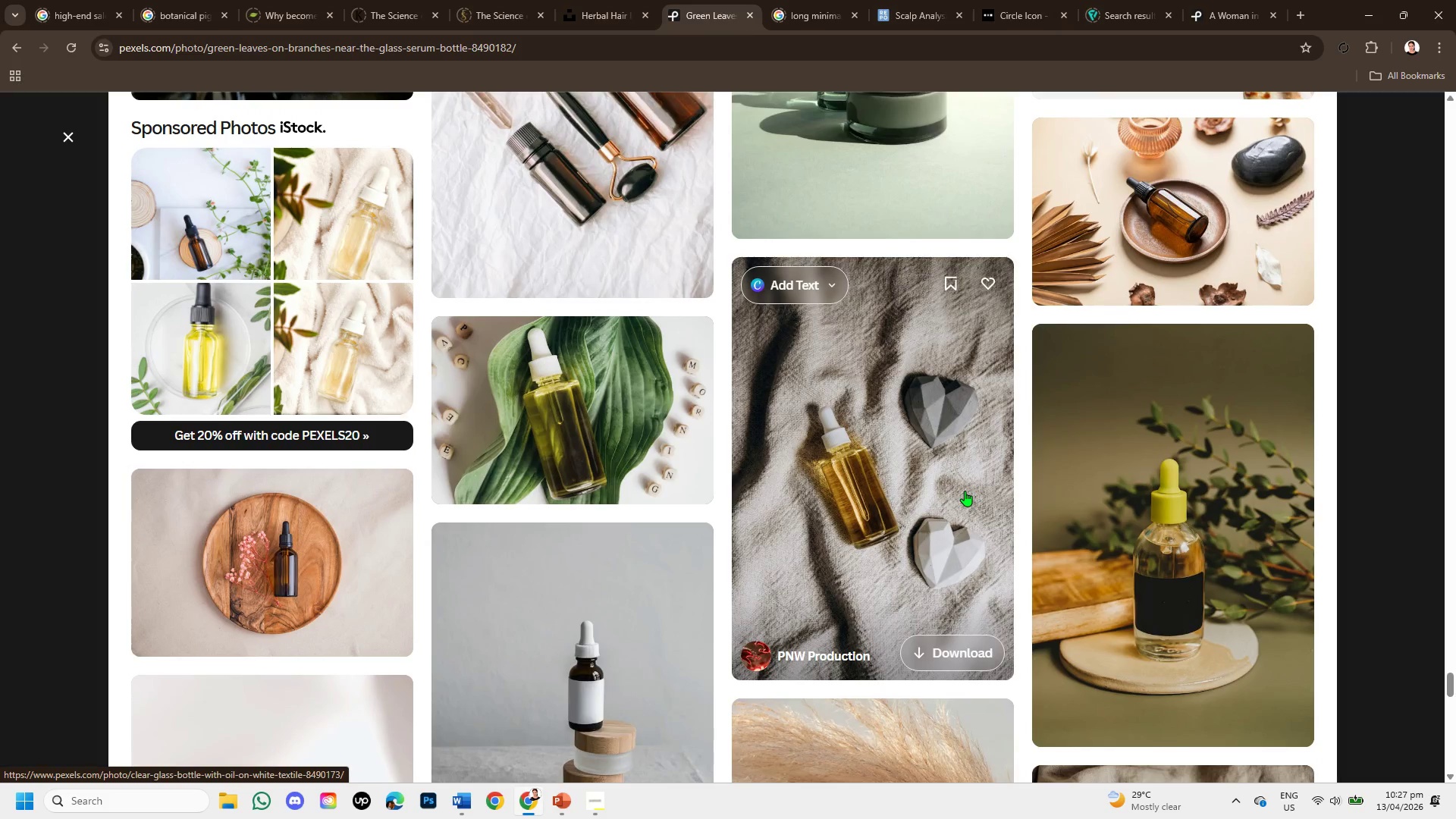 
scroll: coordinate [1055, 466], scroll_direction: down, amount: 6.0
 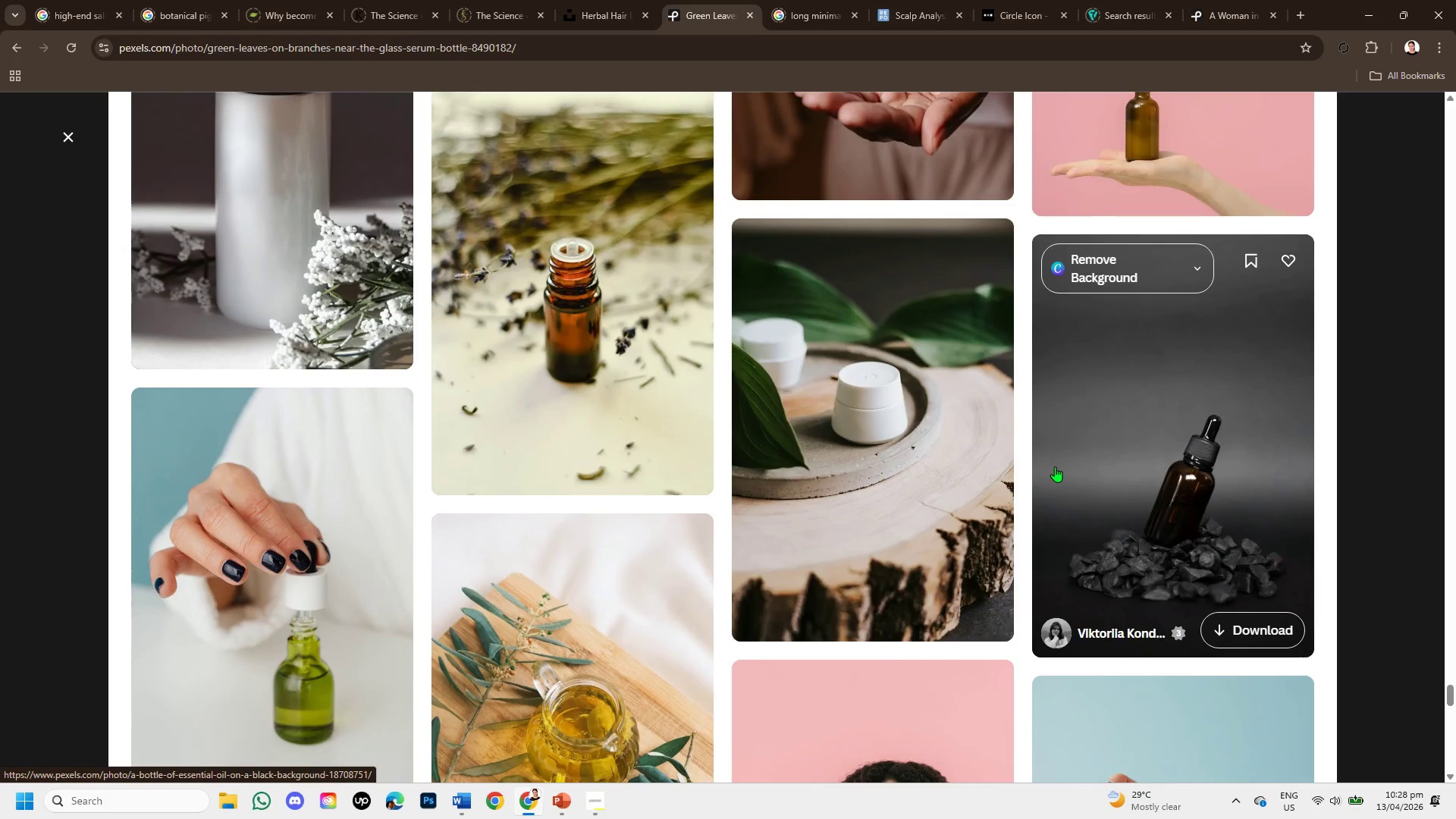 
scroll: coordinate [1054, 465], scroll_direction: down, amount: 4.0
 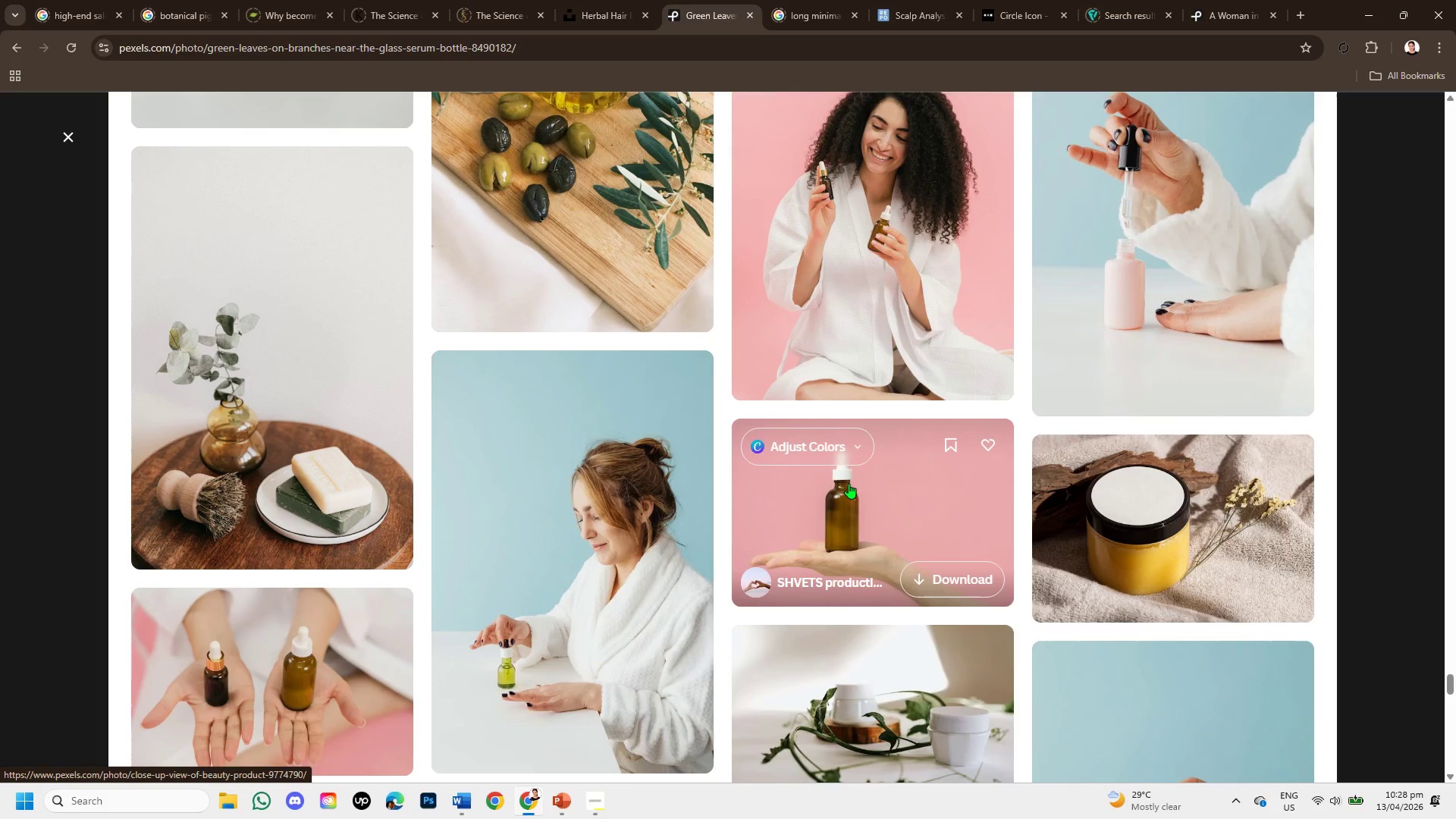 
wait(8.26)
 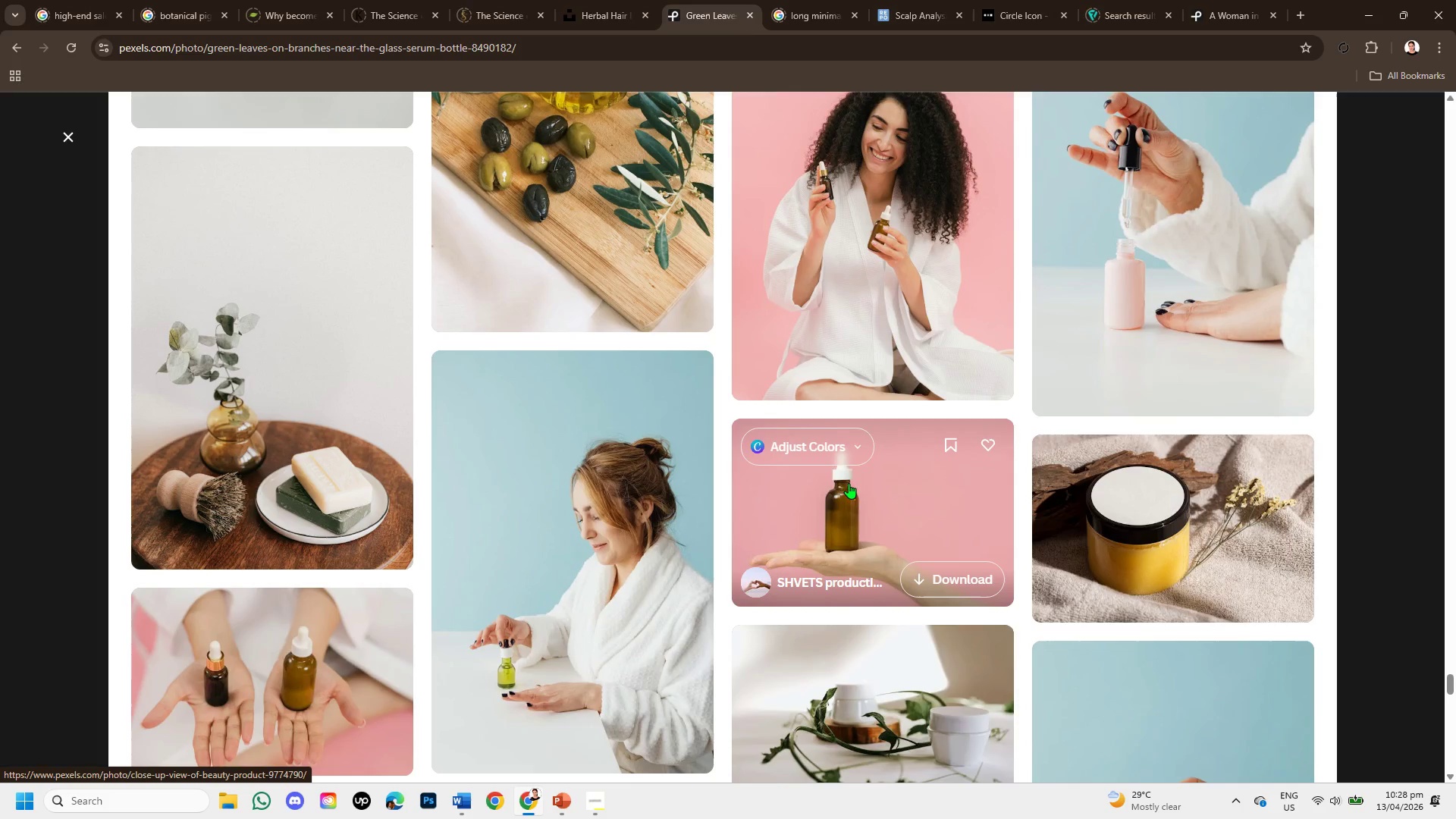 
scroll: coordinate [847, 482], scroll_direction: down, amount: 5.0
 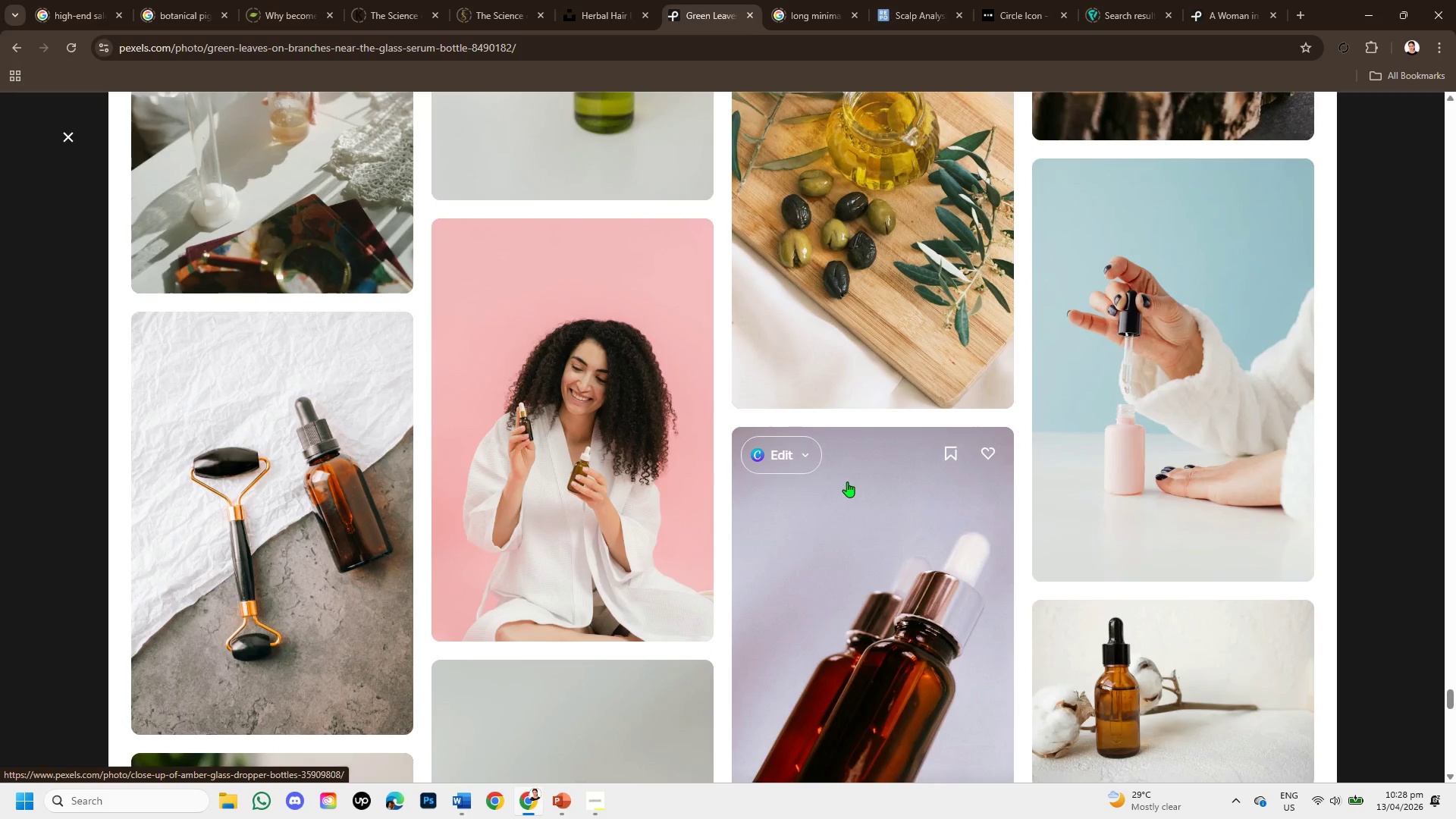 
wait(9.02)
 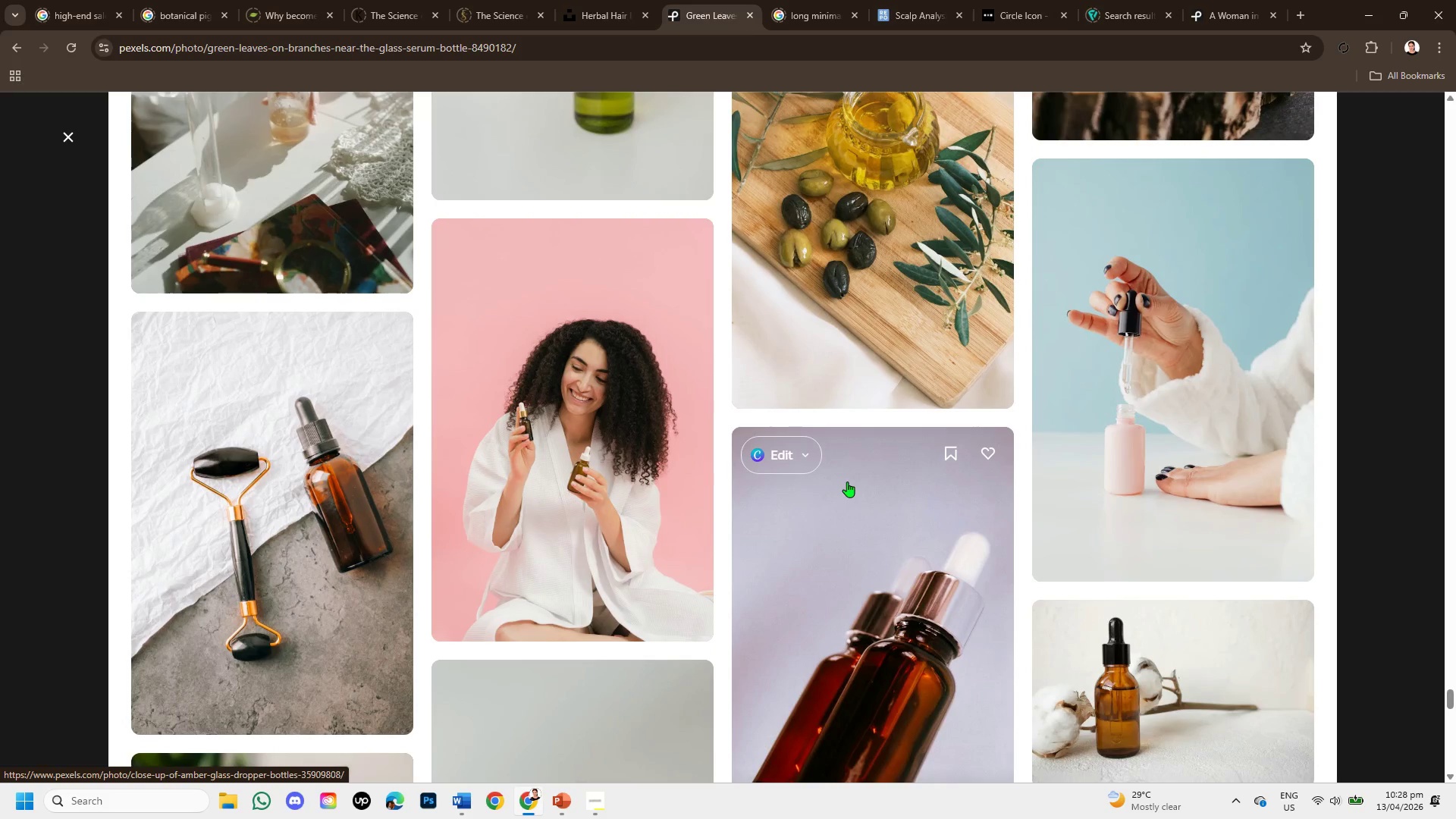 
scroll: coordinate [847, 479], scroll_direction: down, amount: 6.0
 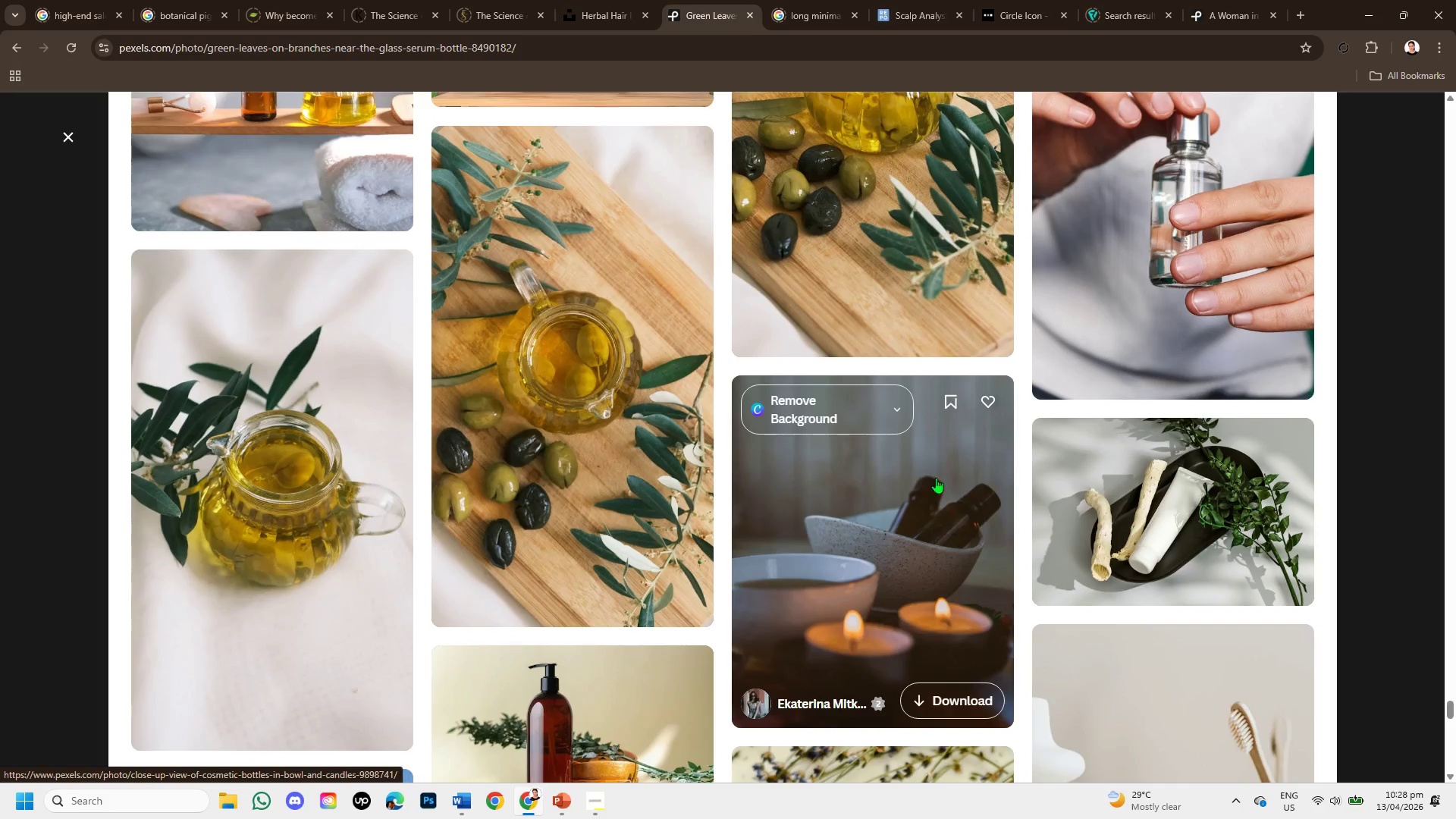 
scroll: coordinate [1053, 469], scroll_direction: down, amount: 3.0
 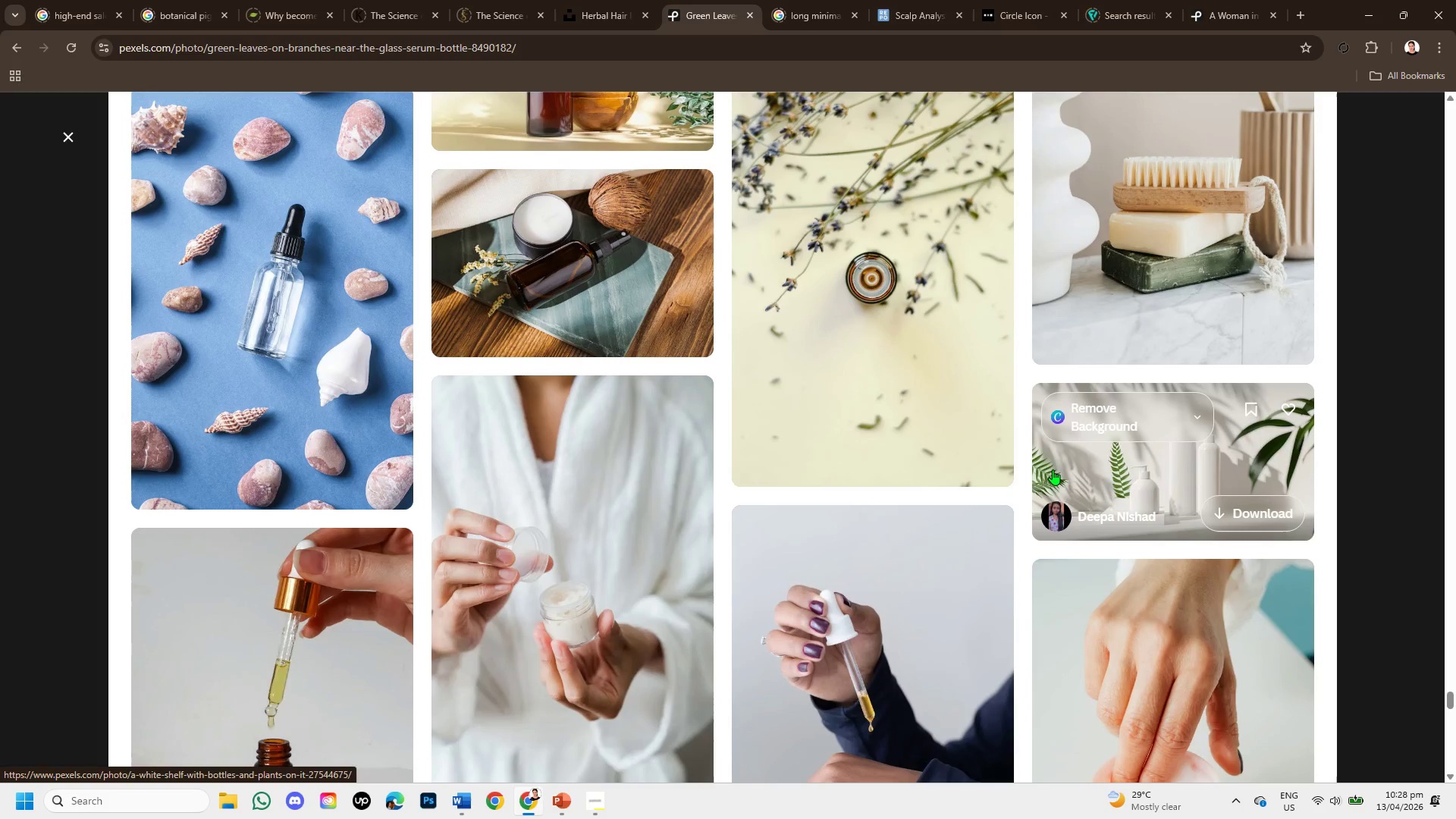 
wait(5.01)
 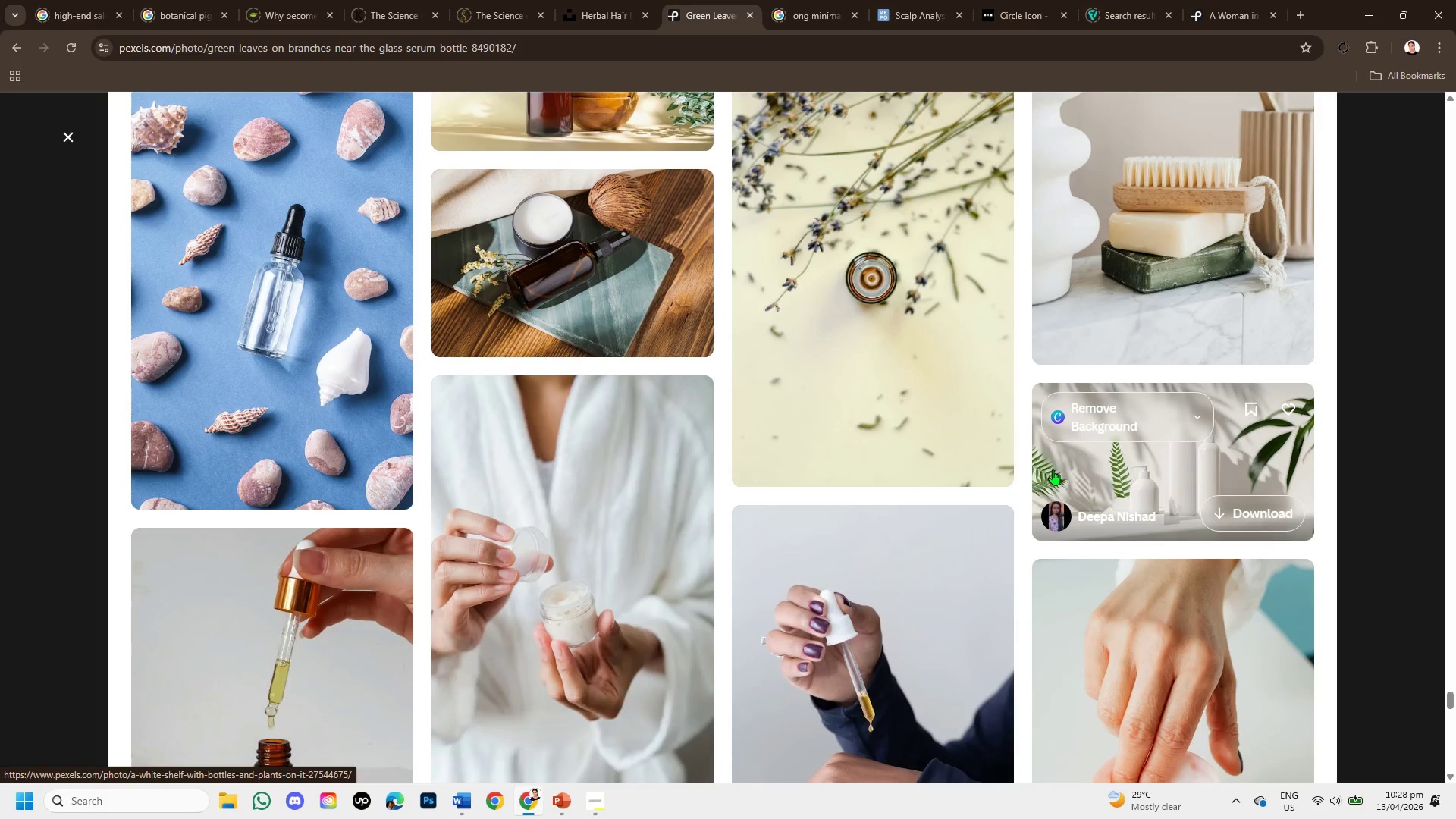 
scroll: coordinate [1031, 470], scroll_direction: down, amount: 6.0
 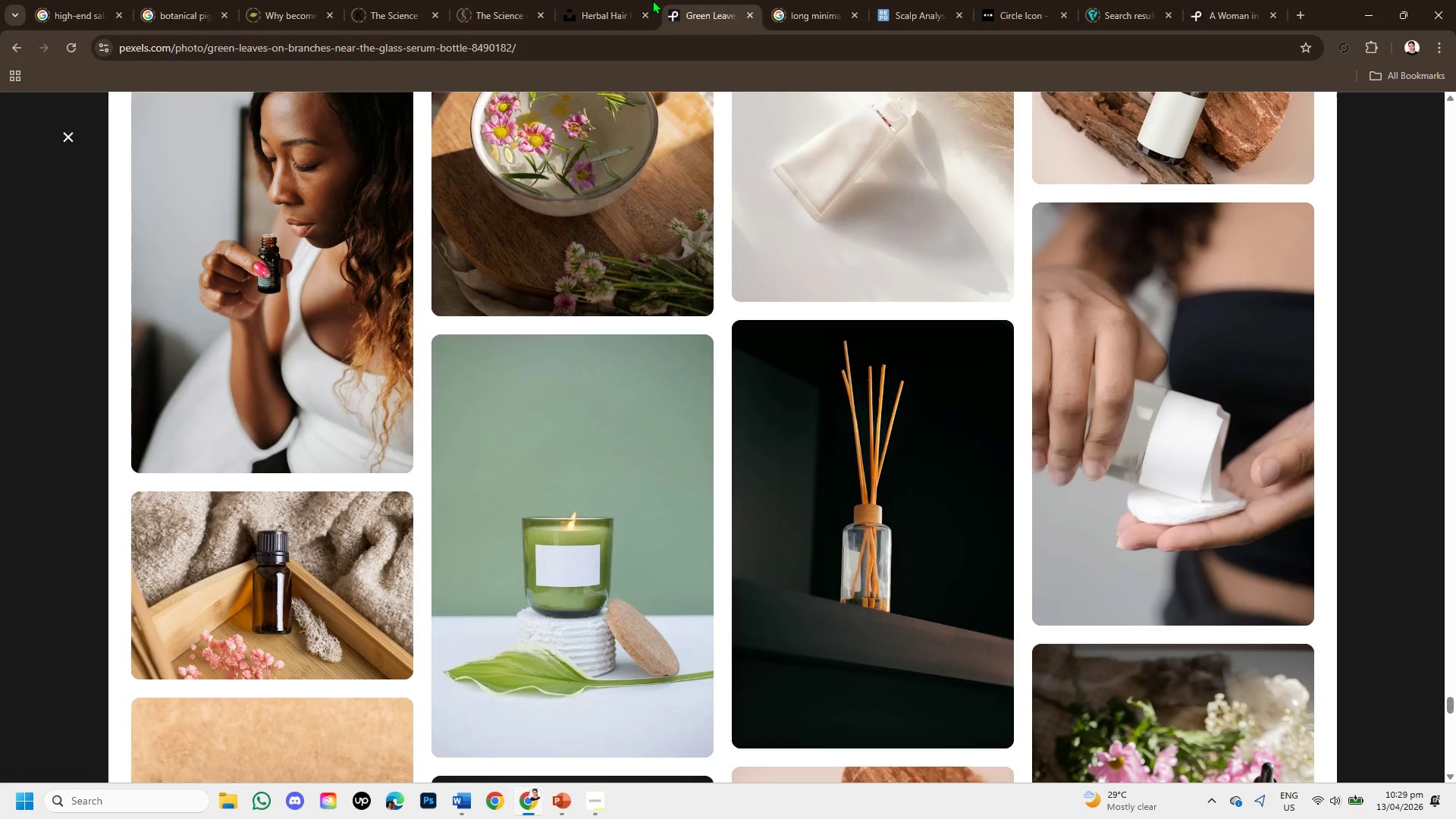 
left_click([592, 0])
 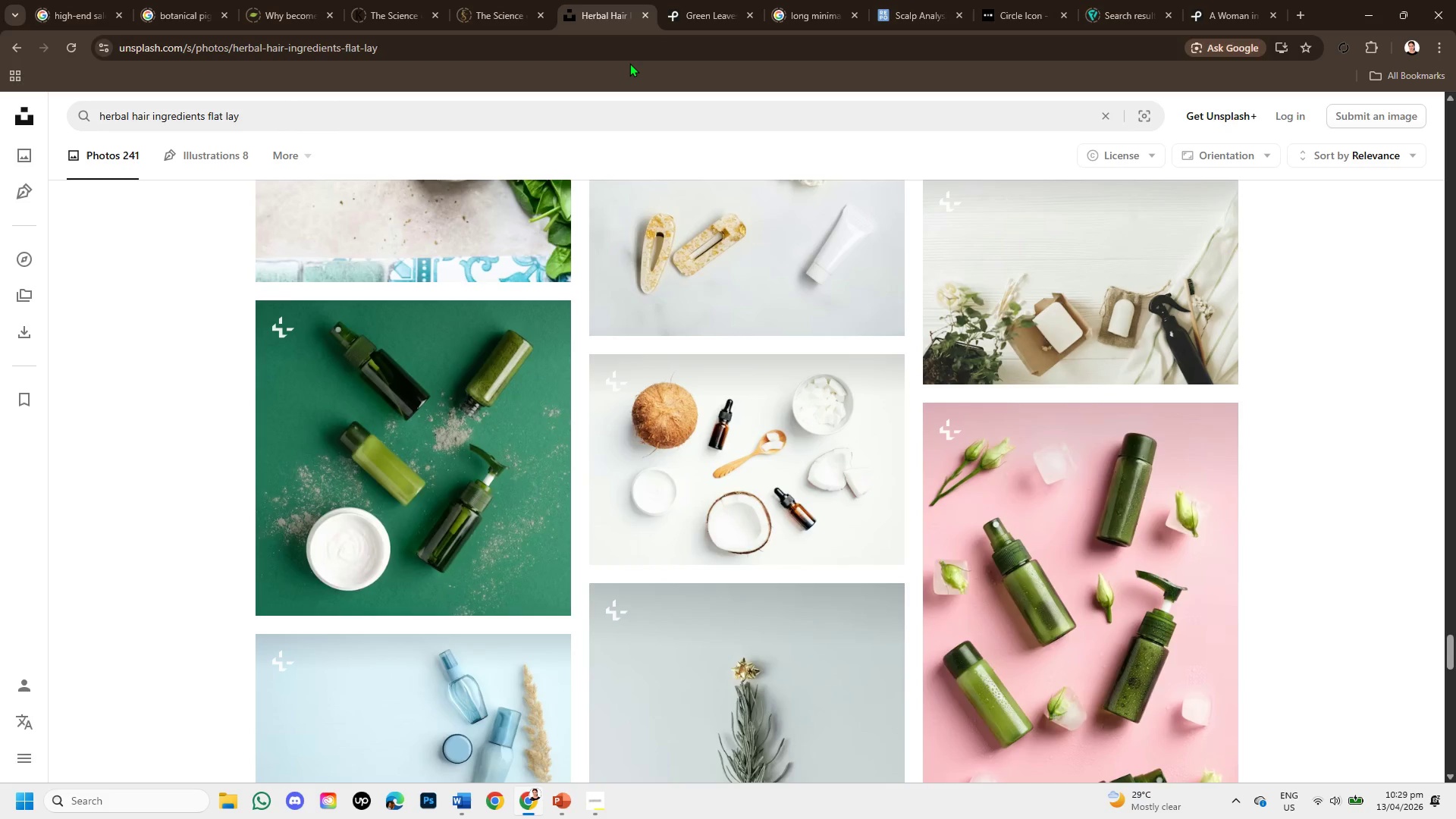 
wait(9.41)
 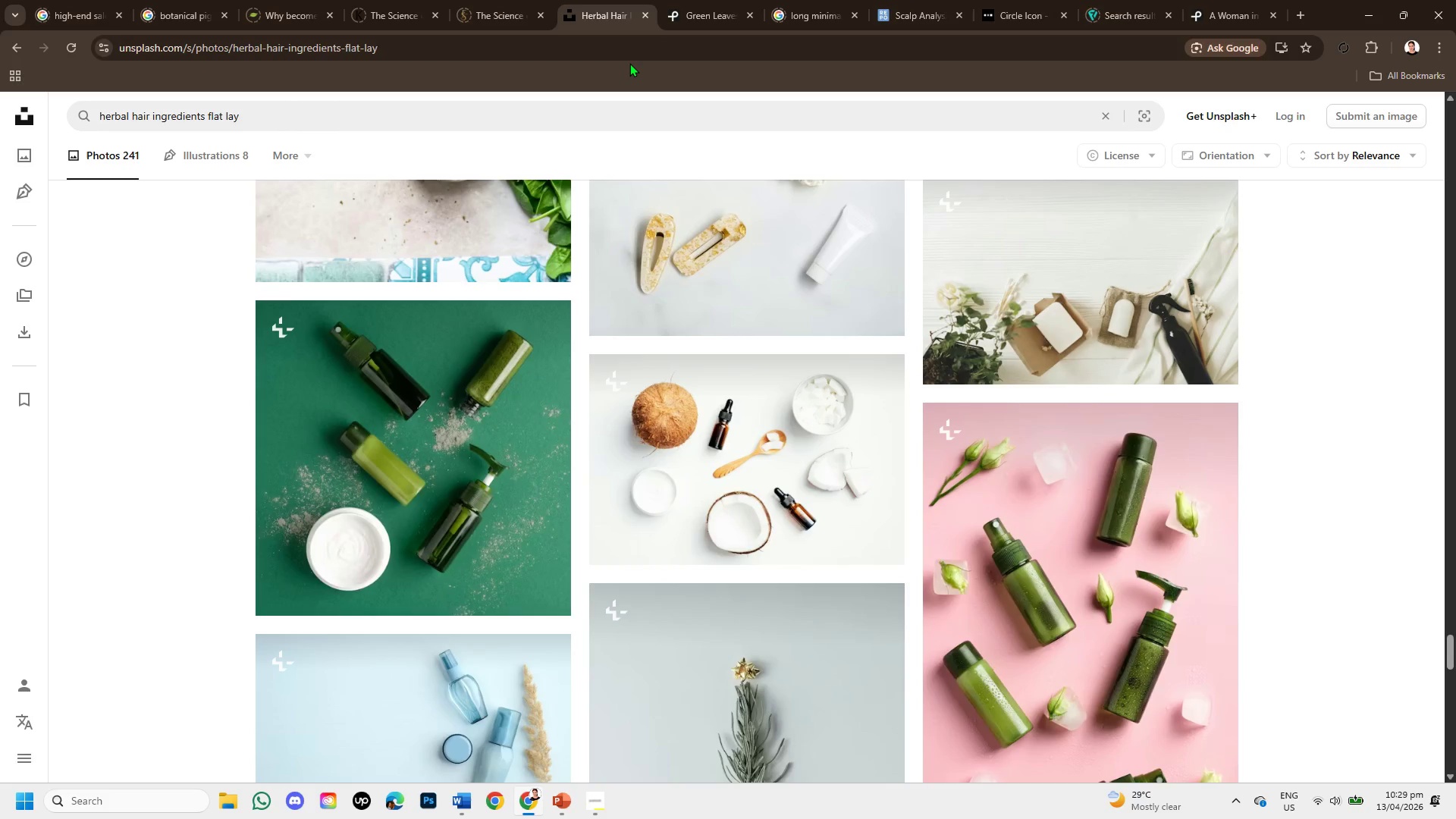 
scroll: coordinate [893, 424], scroll_direction: down, amount: 4.0
 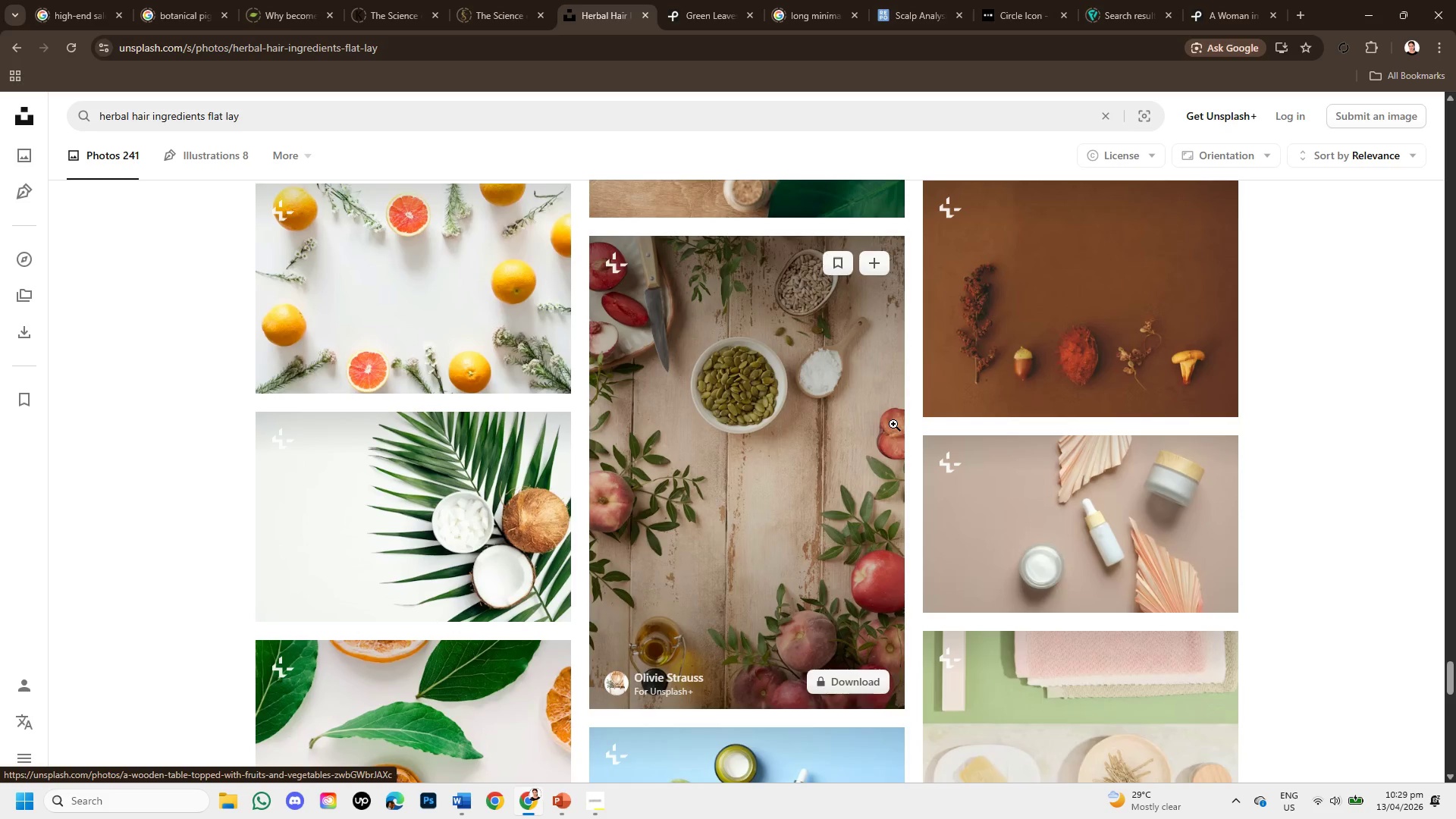 
wait(8.16)
 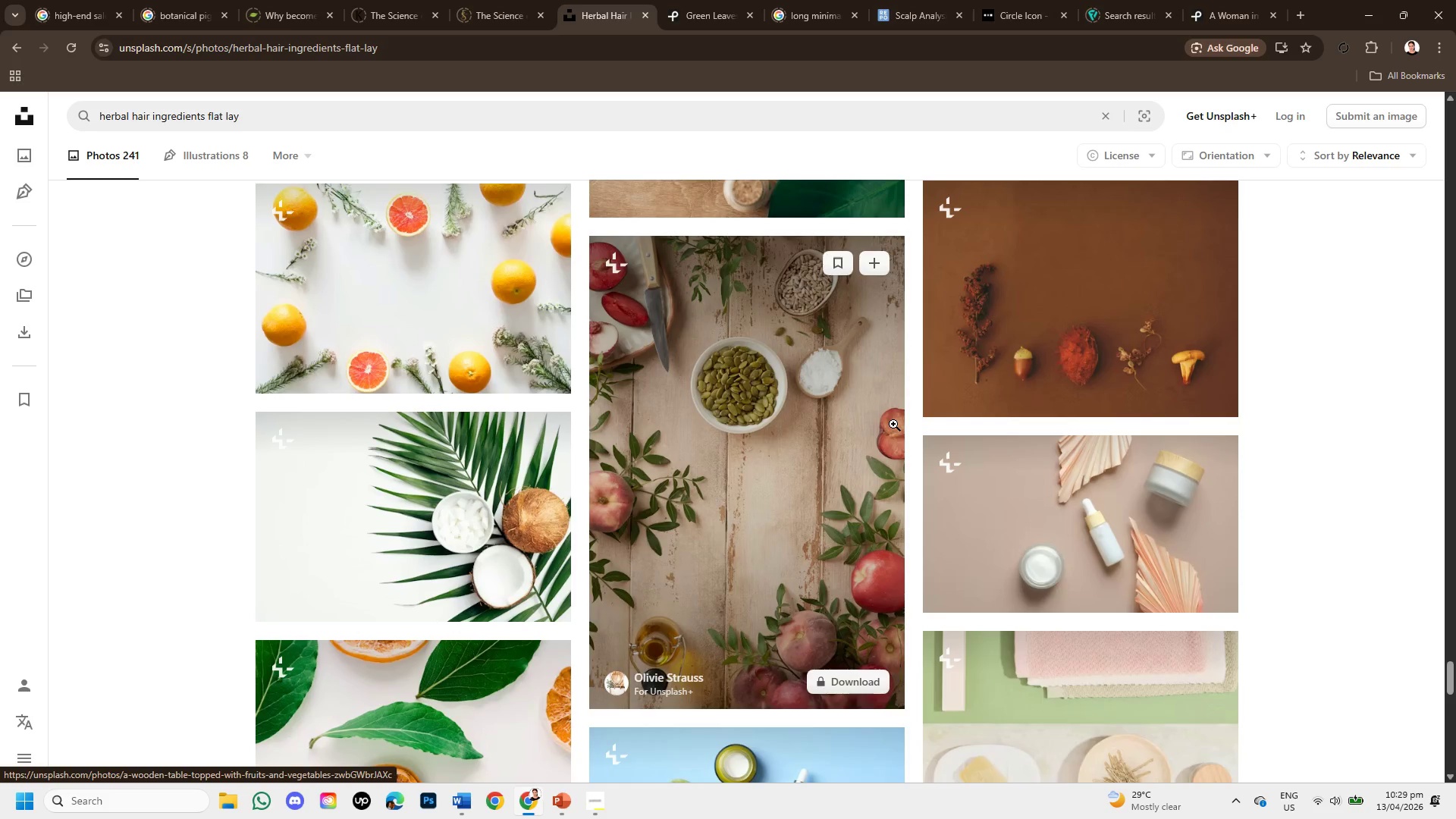 
scroll: coordinate [892, 424], scroll_direction: down, amount: 7.0
 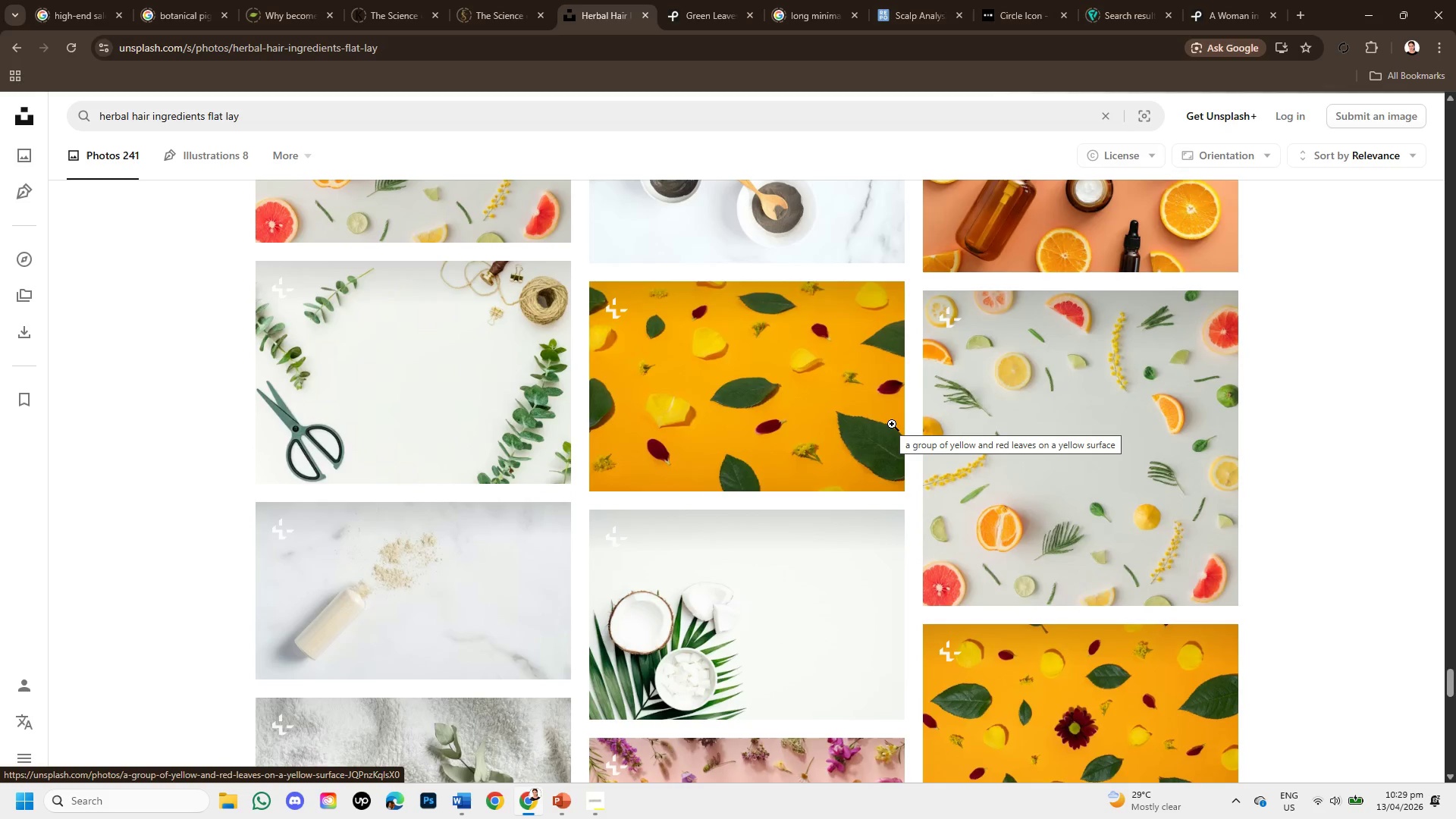 
scroll: coordinate [892, 424], scroll_direction: down, amount: 3.0
 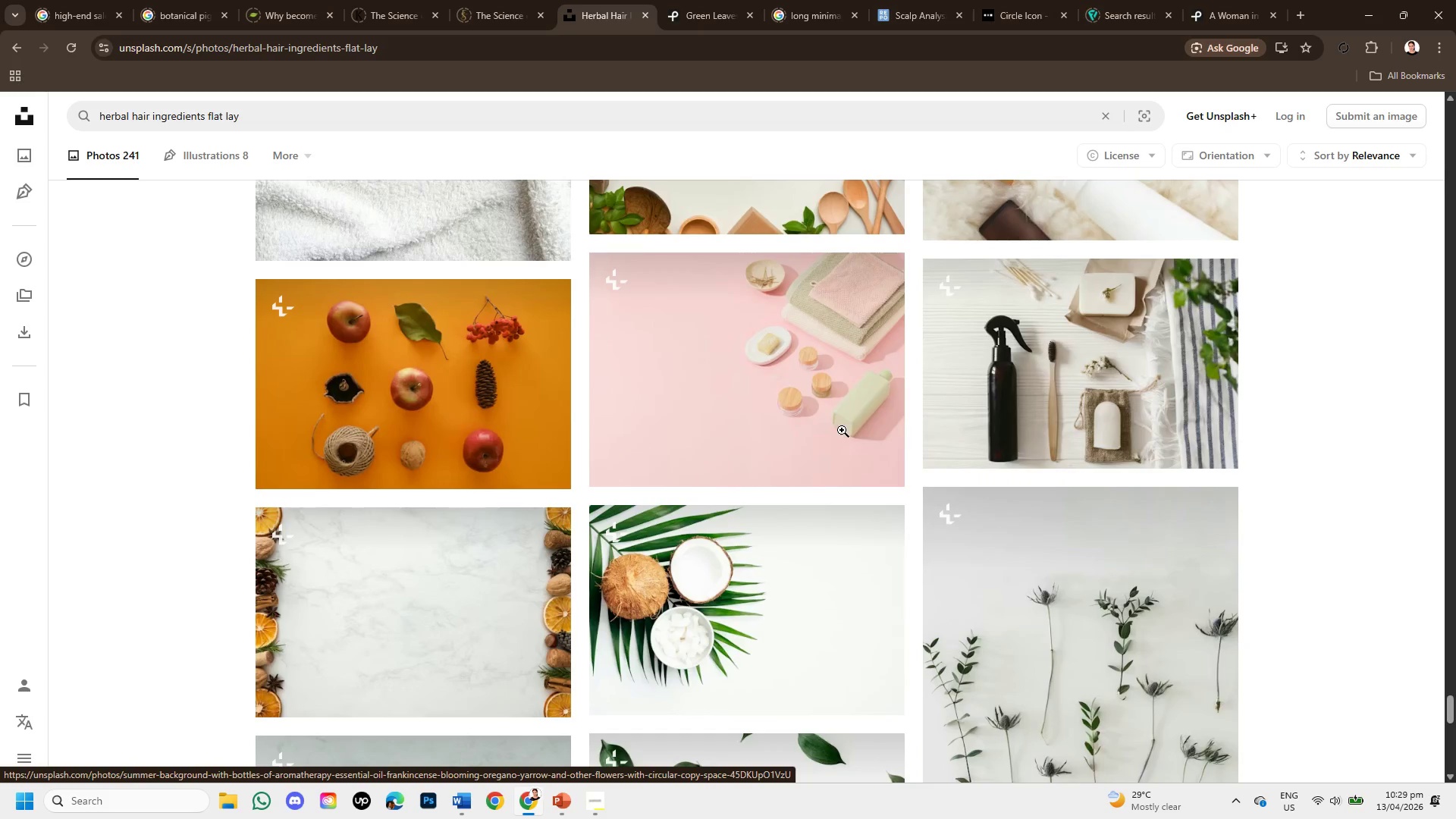 
mouse_move([821, 448])
 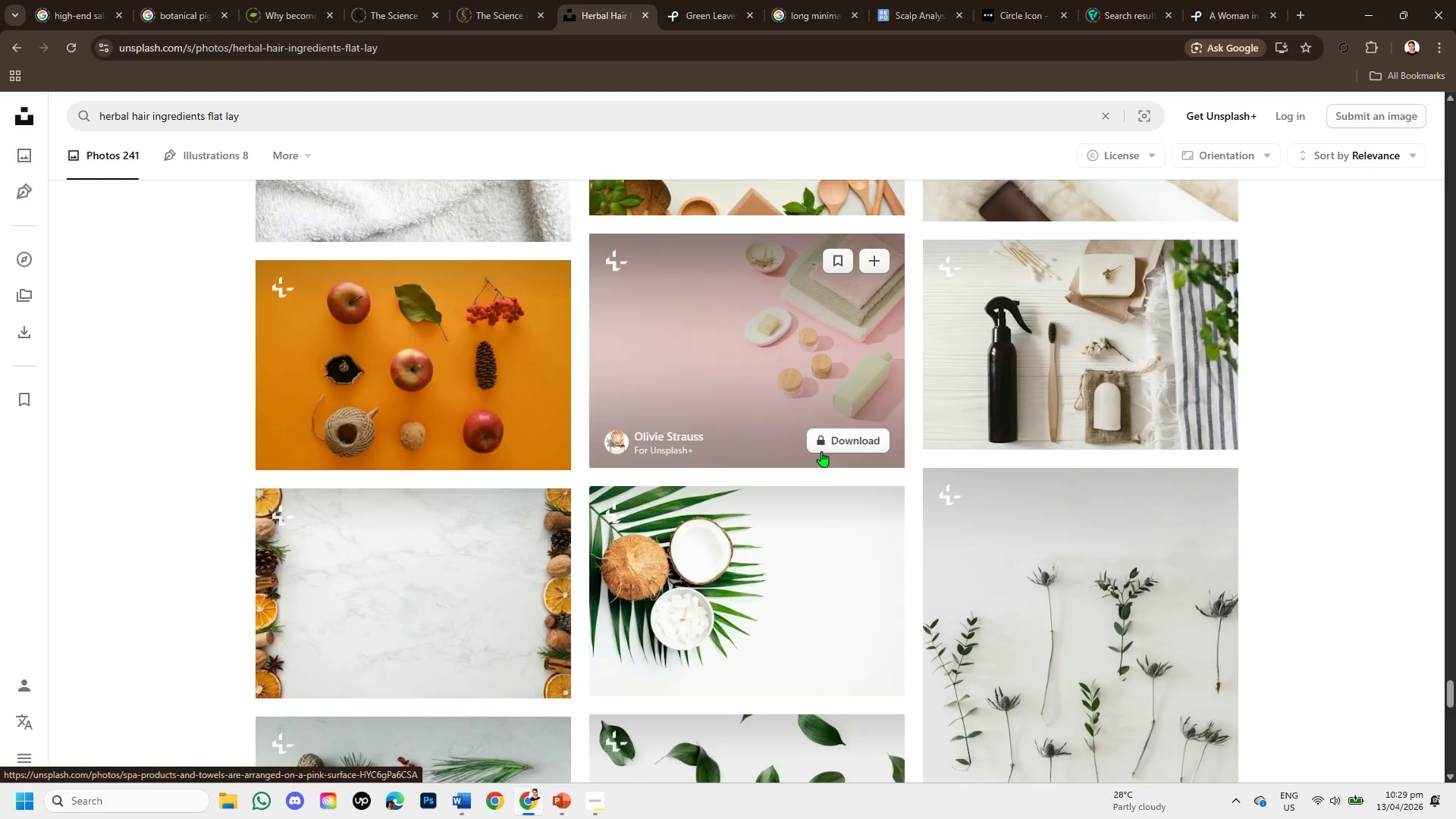 
scroll: coordinate [792, 475], scroll_direction: down, amount: 3.0
 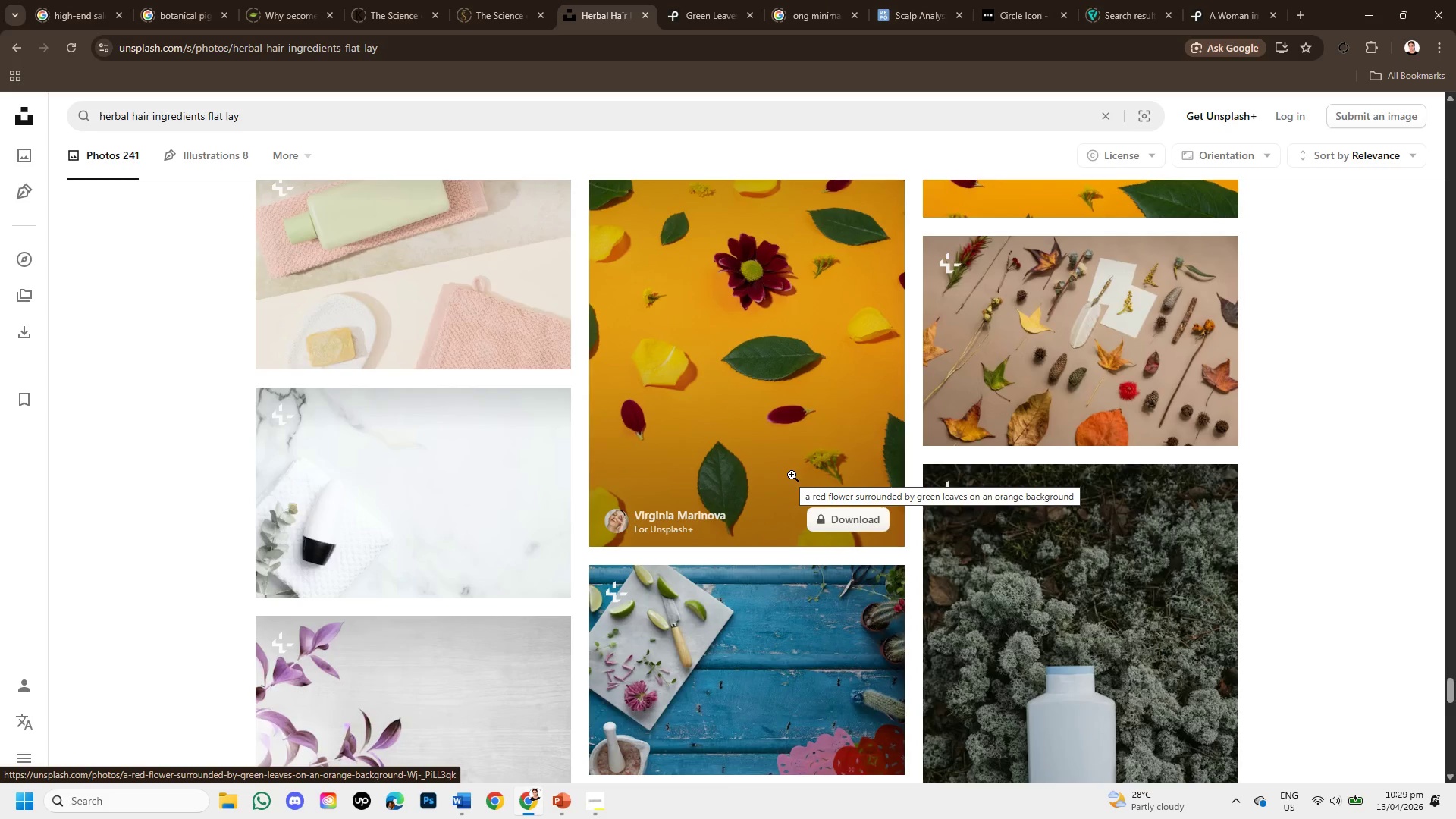 
wait(11.79)
 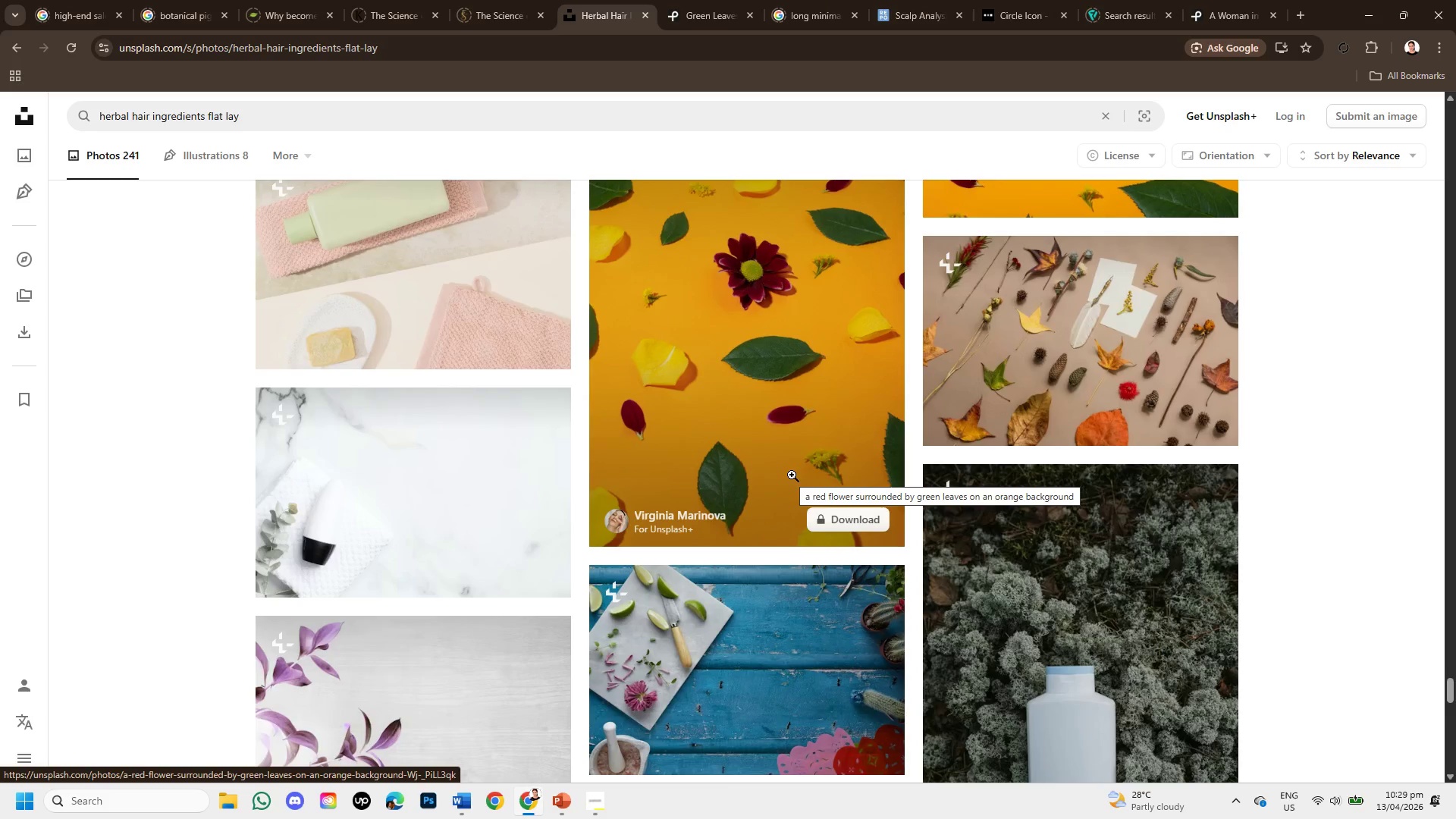 
scroll: coordinate [792, 475], scroll_direction: down, amount: 1.0
 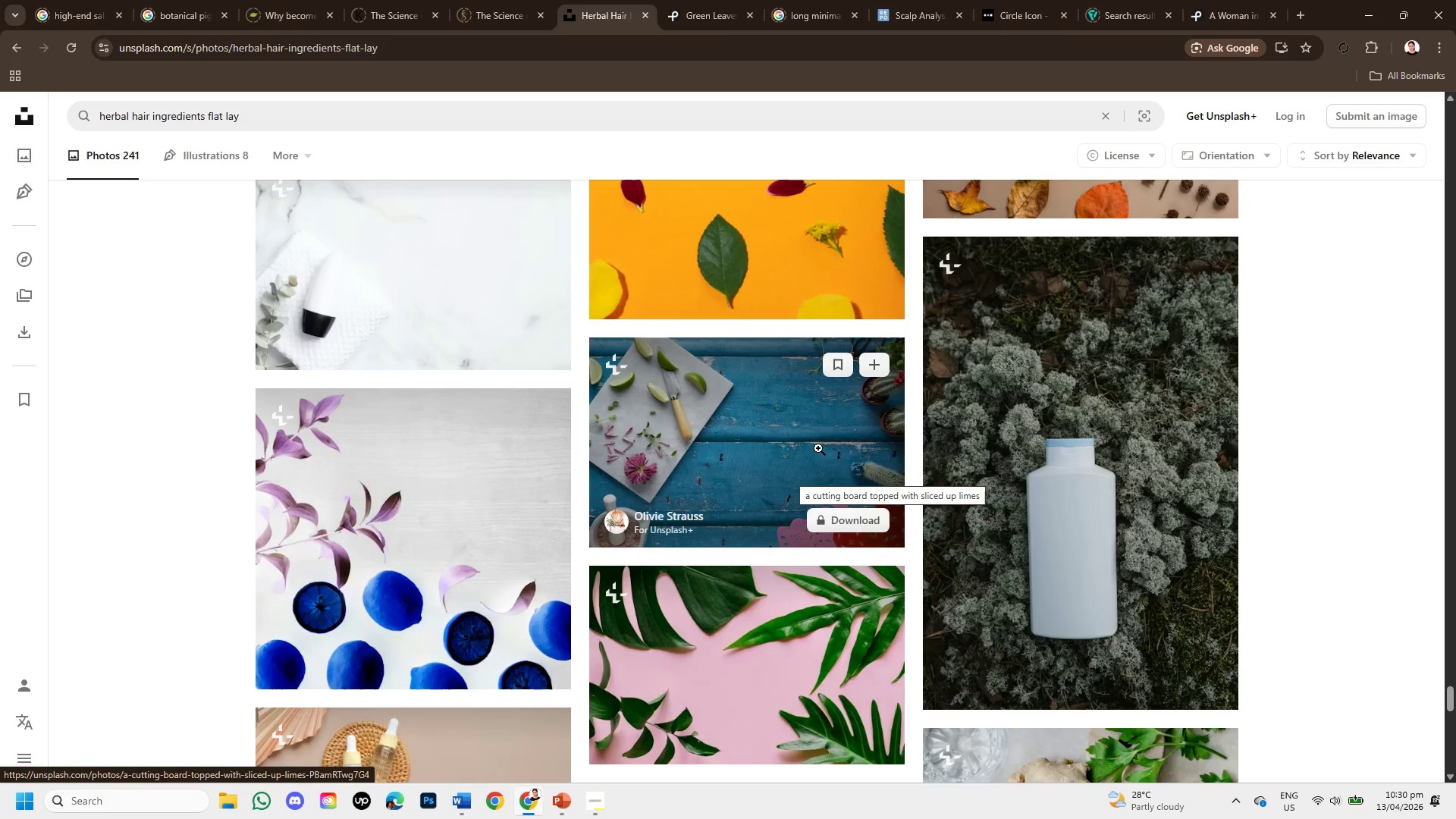 
scroll: coordinate [818, 448], scroll_direction: up, amount: 2.0
 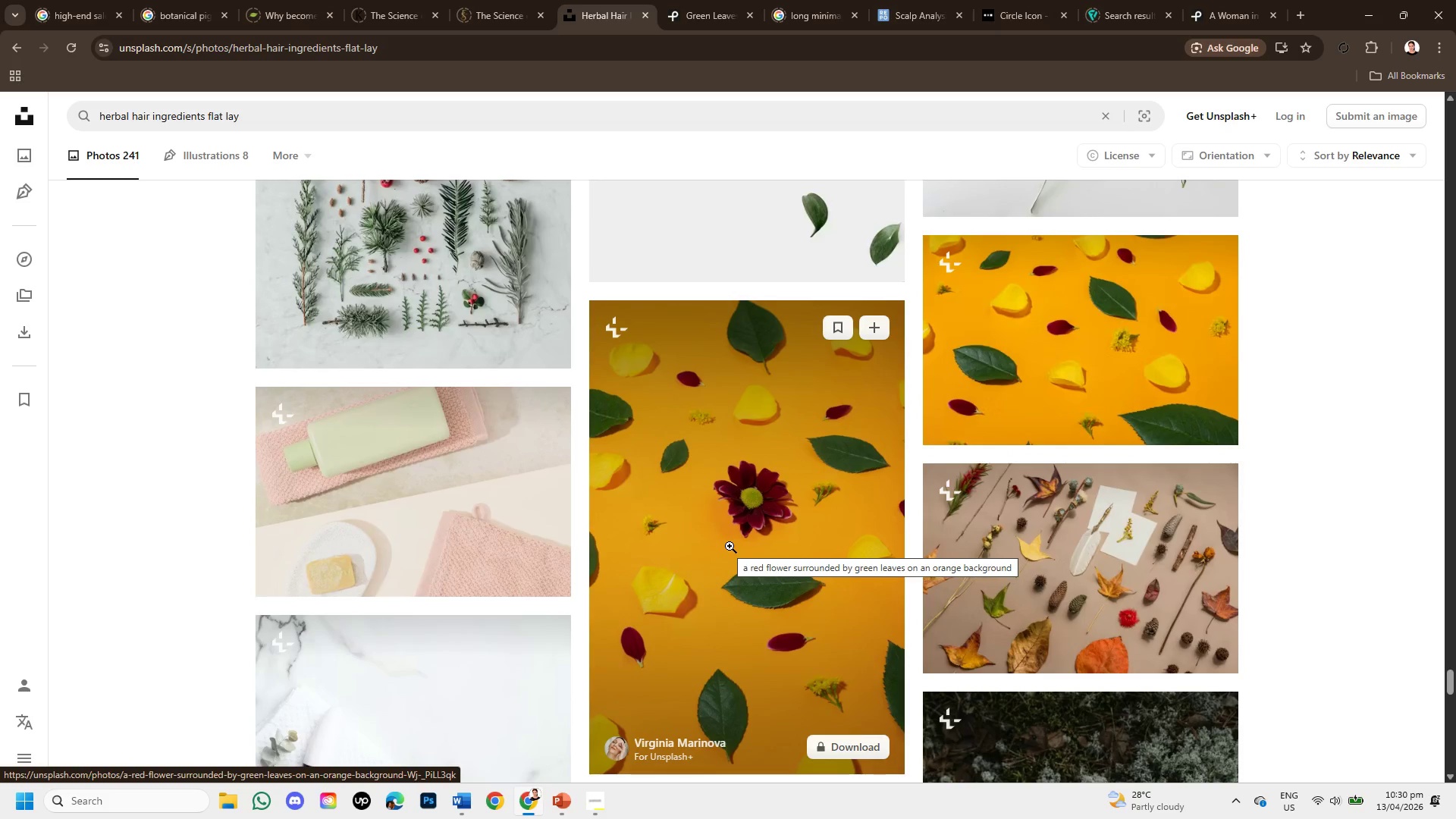 
wait(5.46)
 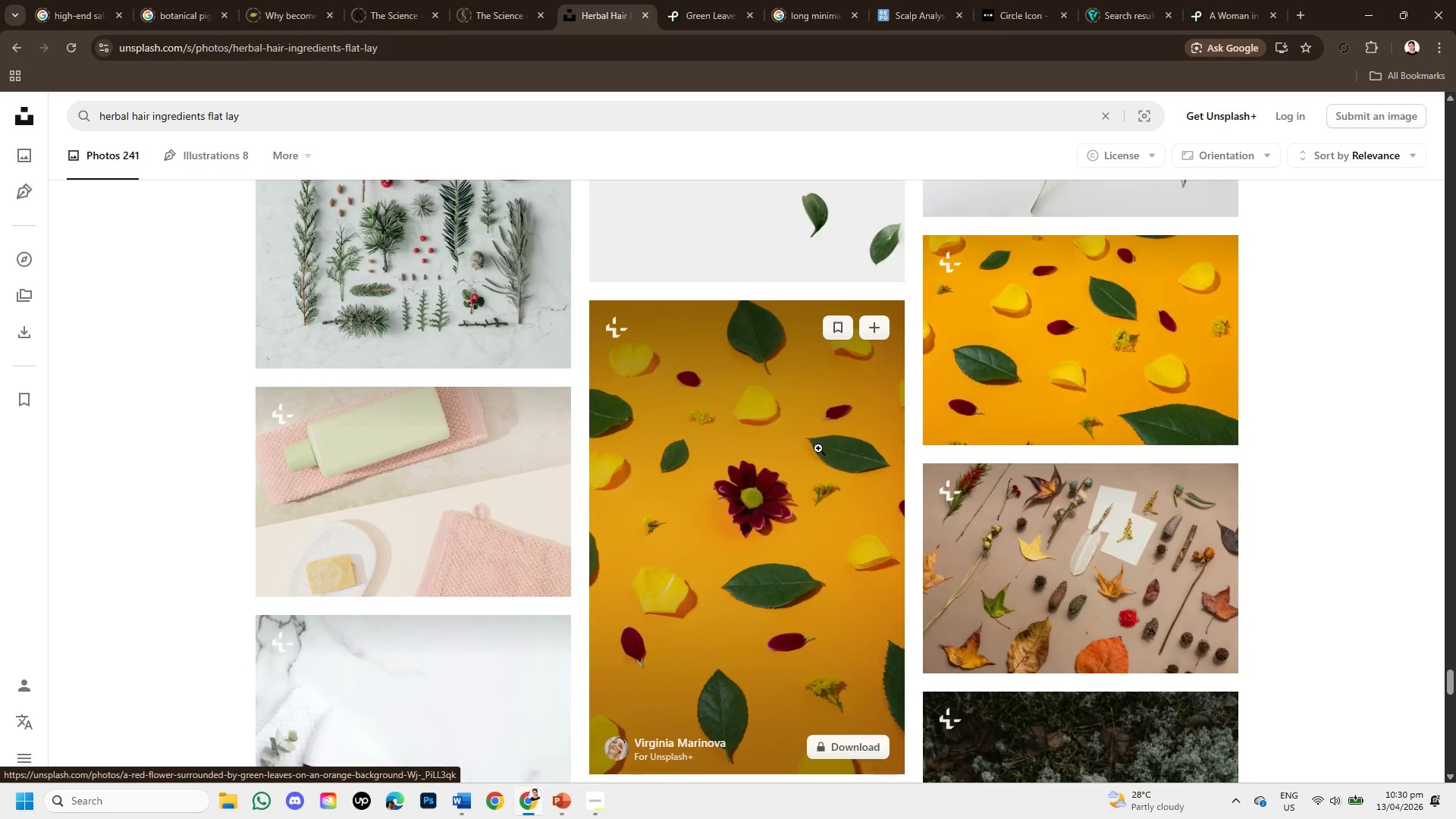 
scroll: coordinate [730, 546], scroll_direction: down, amount: 2.0
 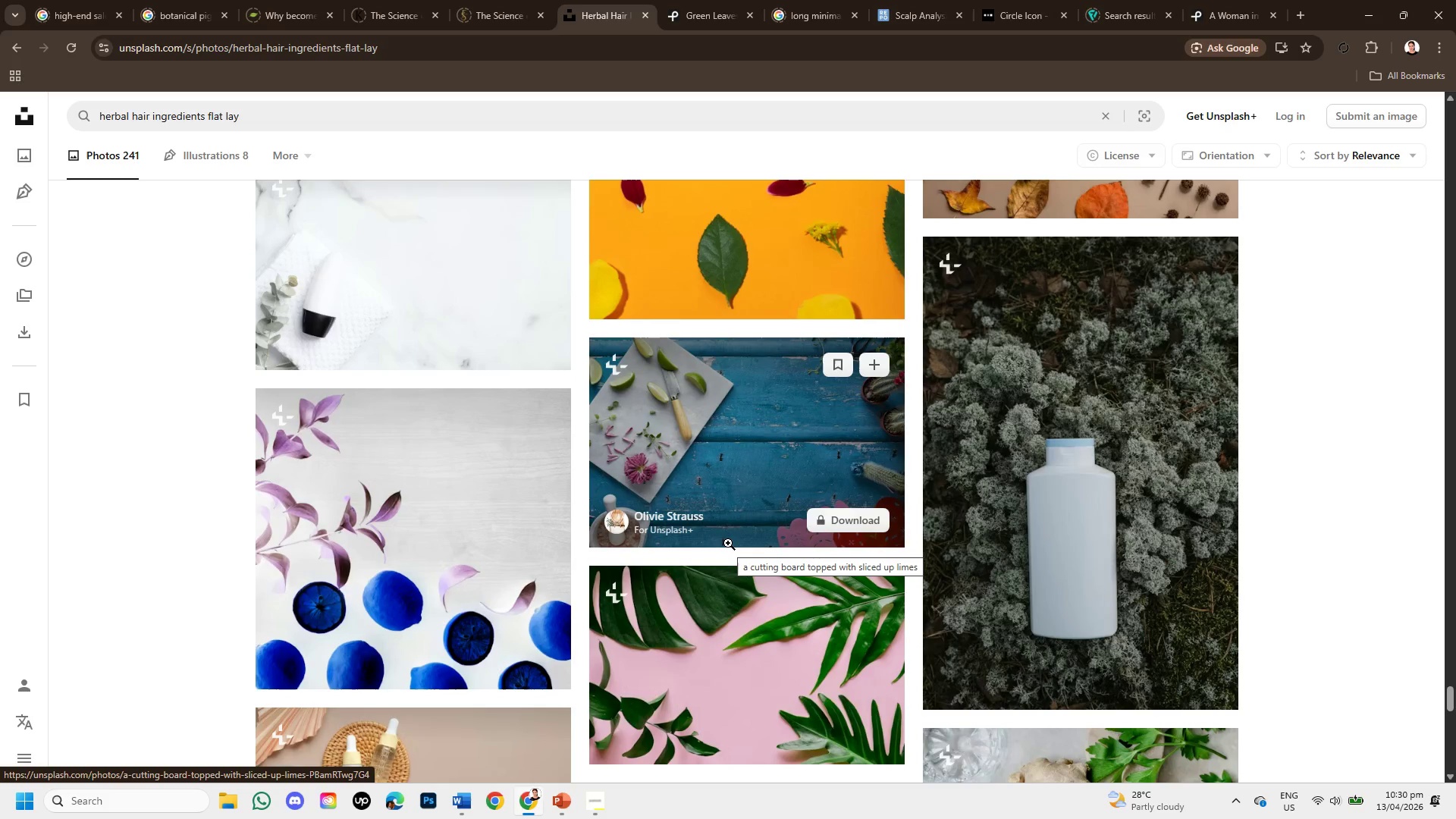 
wait(14.87)
 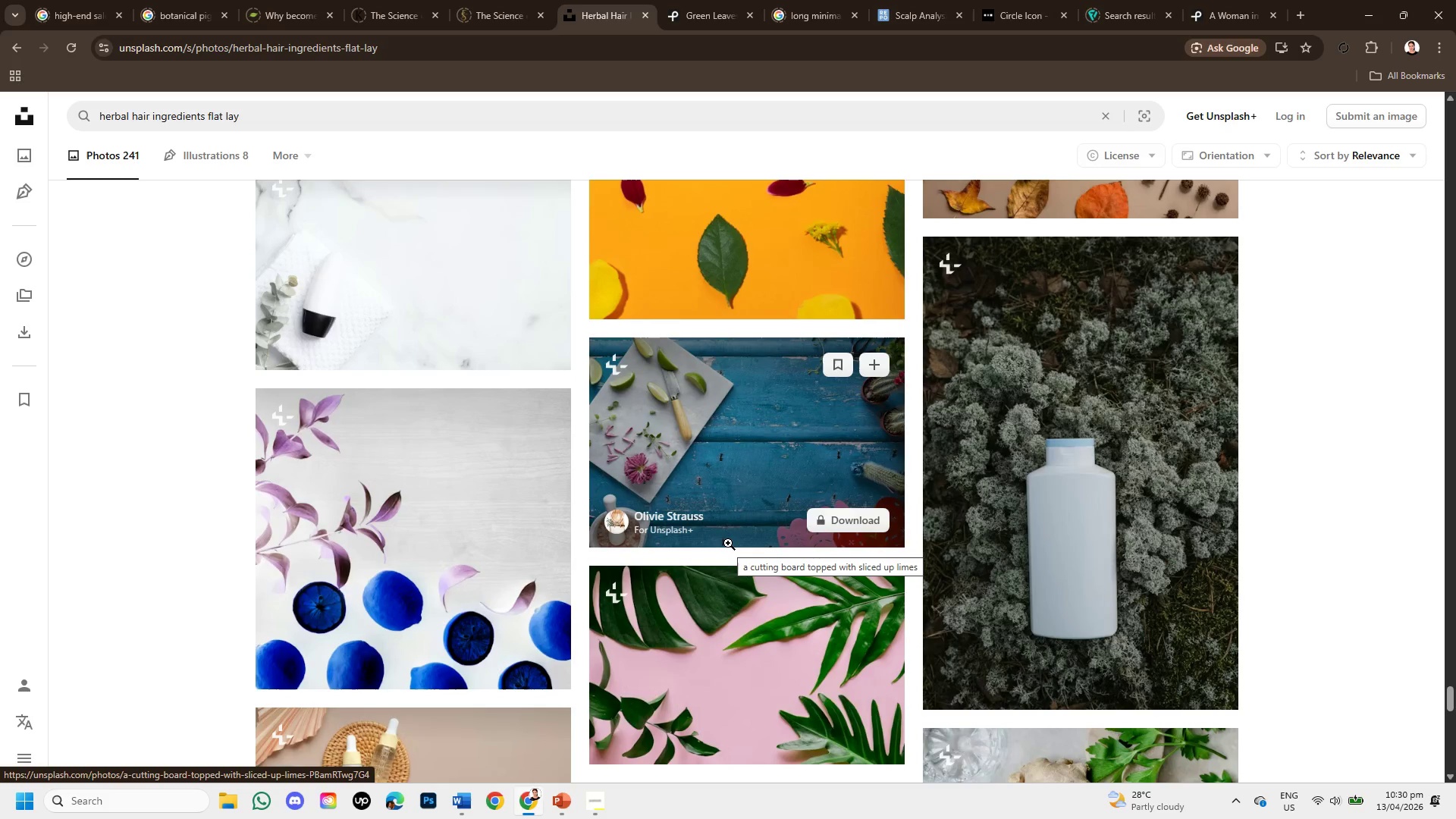 
left_click_drag(start_coordinate=[263, 124], to_coordinate=[32, 74])
 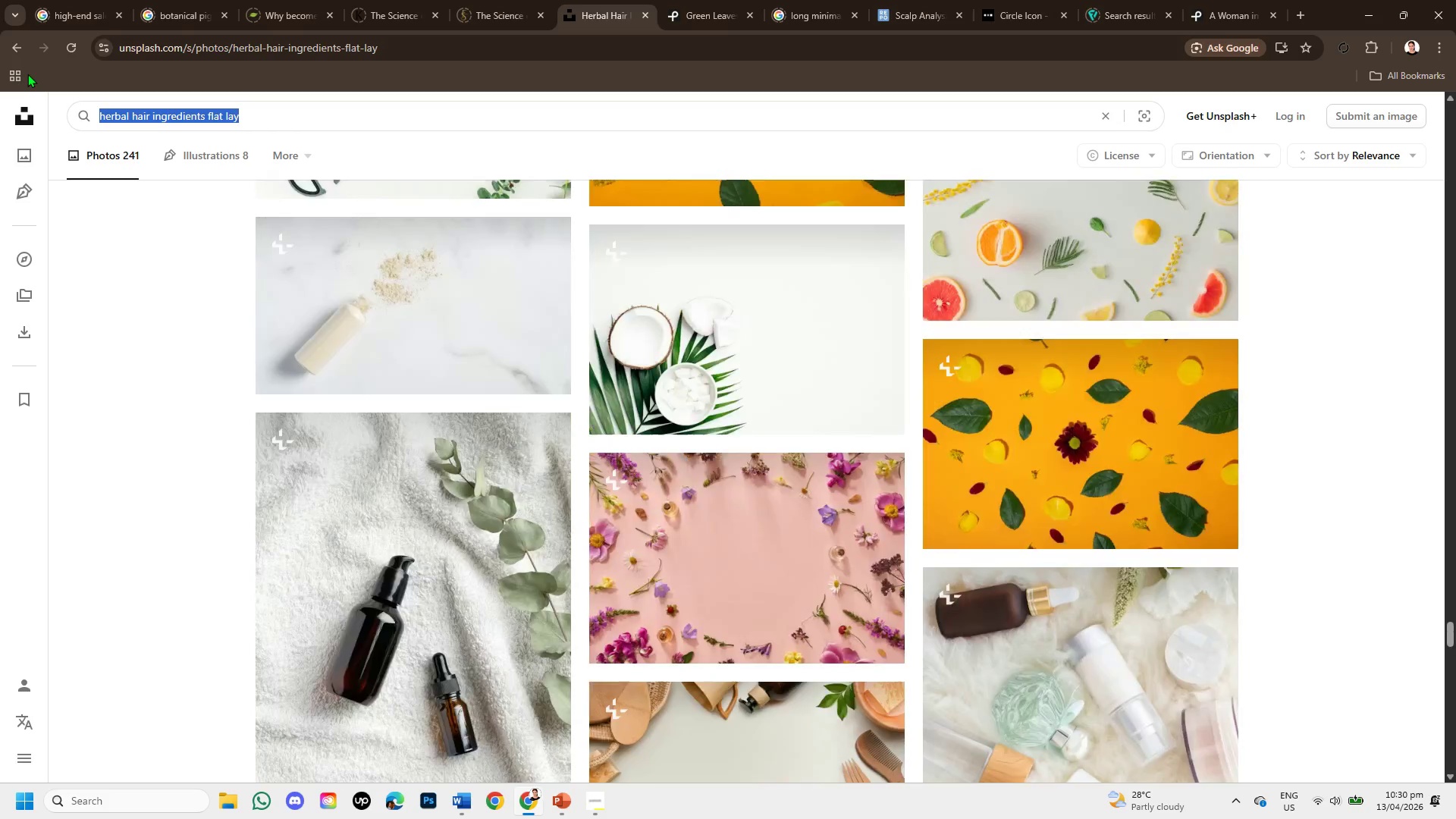 
key(Backspace)
type(natural pigment powder aesthetic )
 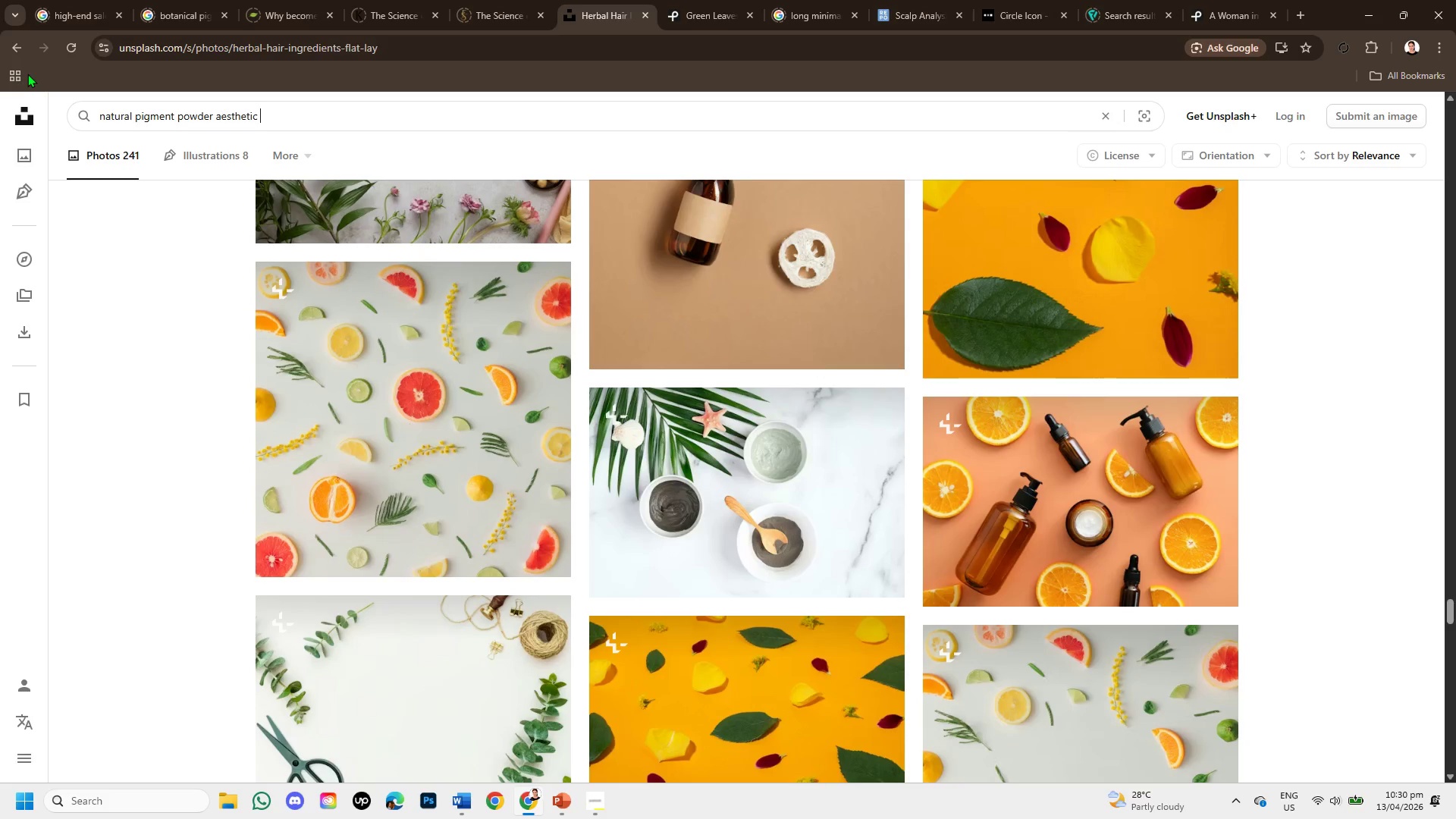 
key(Enter)
 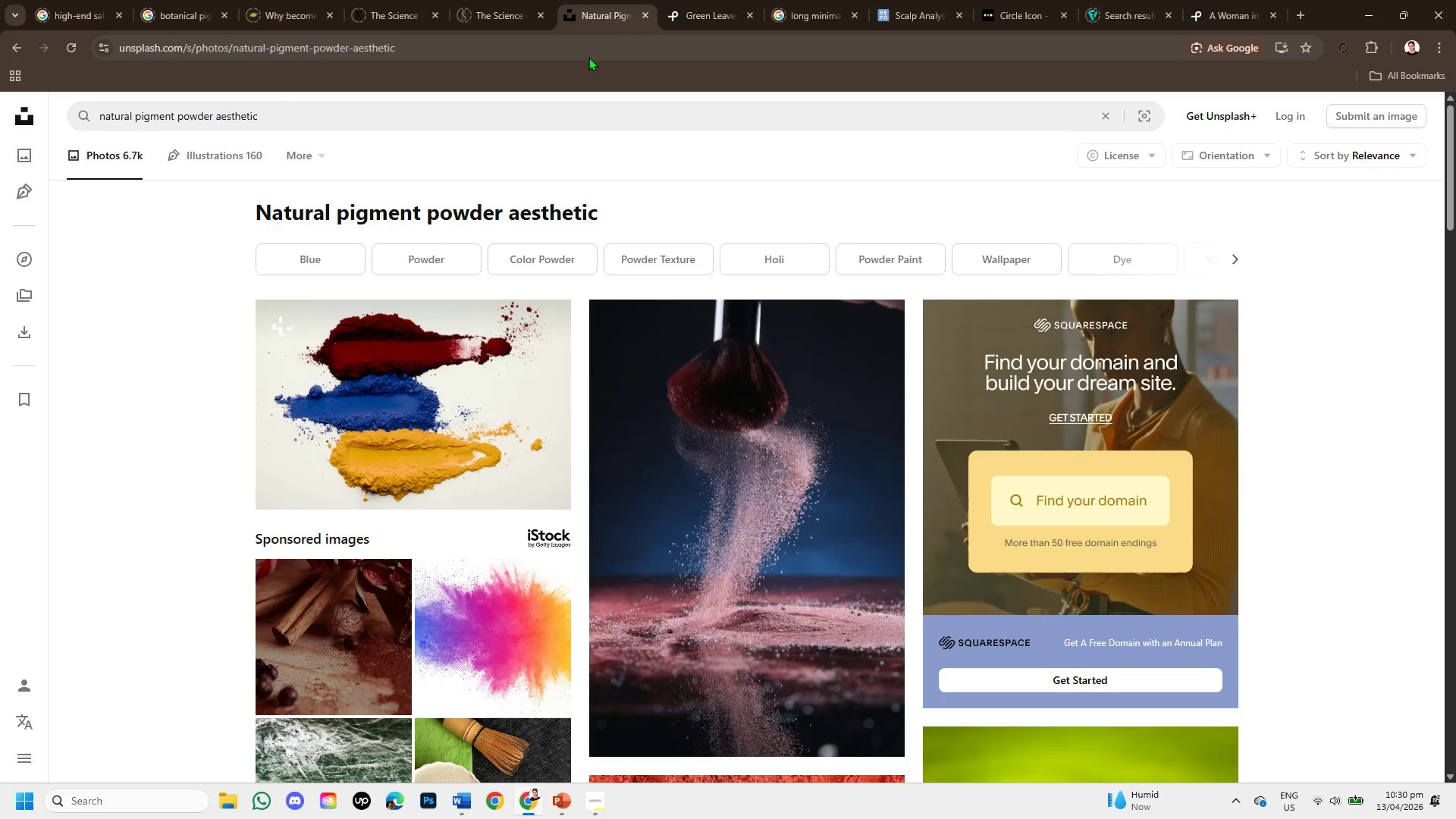 
wait(14.84)
 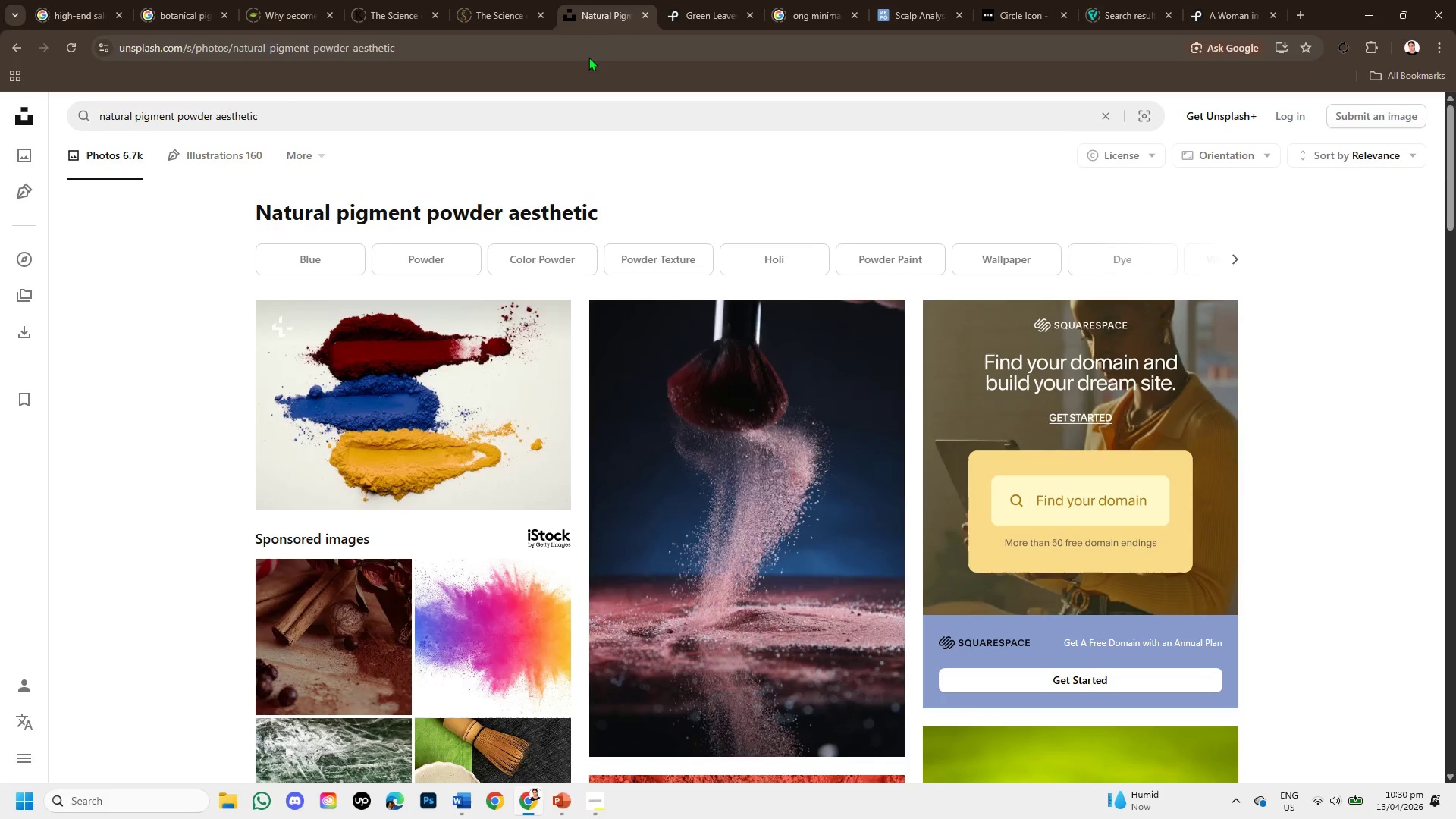 
scroll: coordinate [851, 587], scroll_direction: down, amount: 10.0
 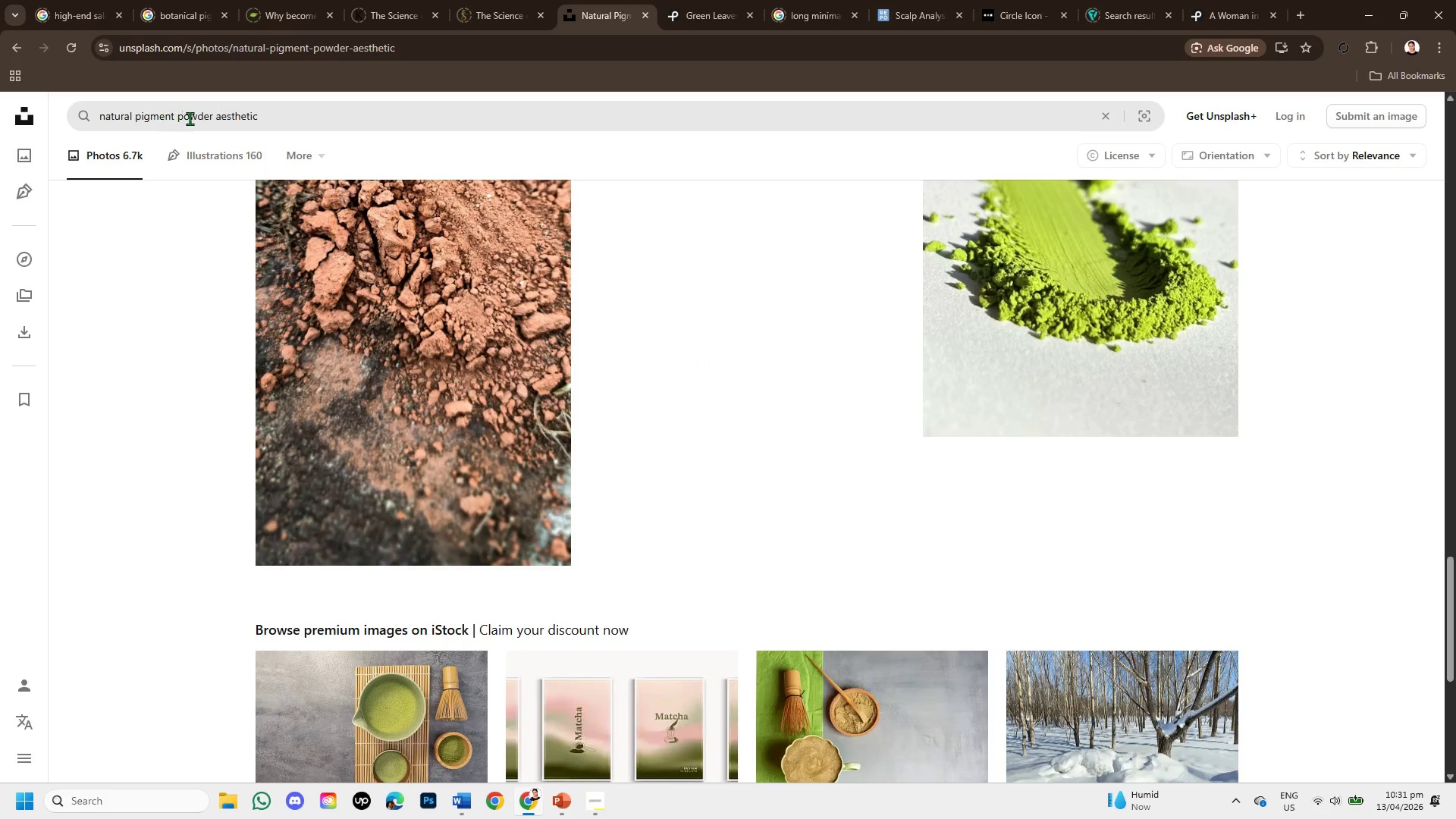 
left_click_drag(start_coordinate=[271, 119], to_coordinate=[0, 99])
 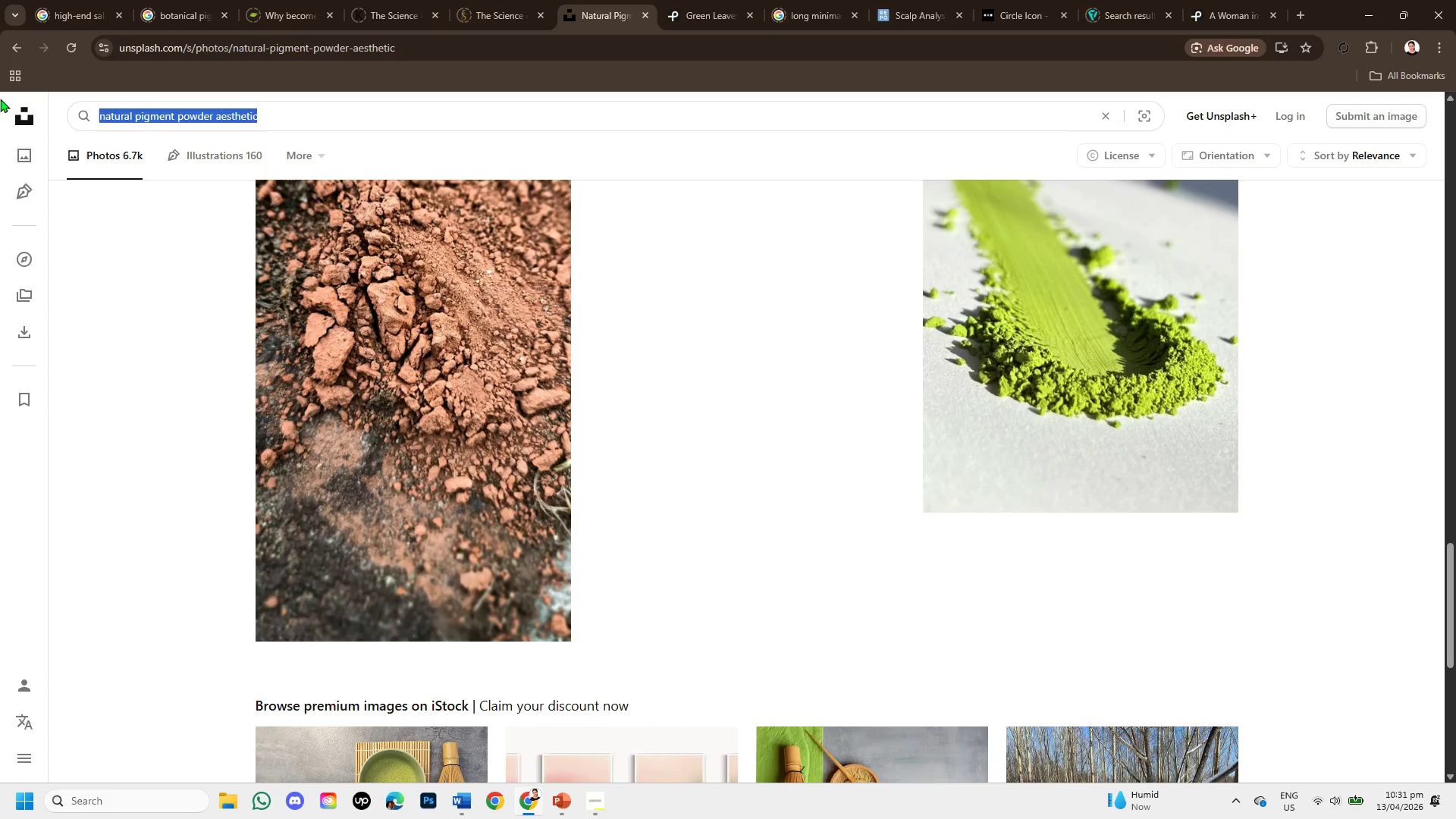 
key(Backspace)
type(hair herbal ingredients flat lay)
 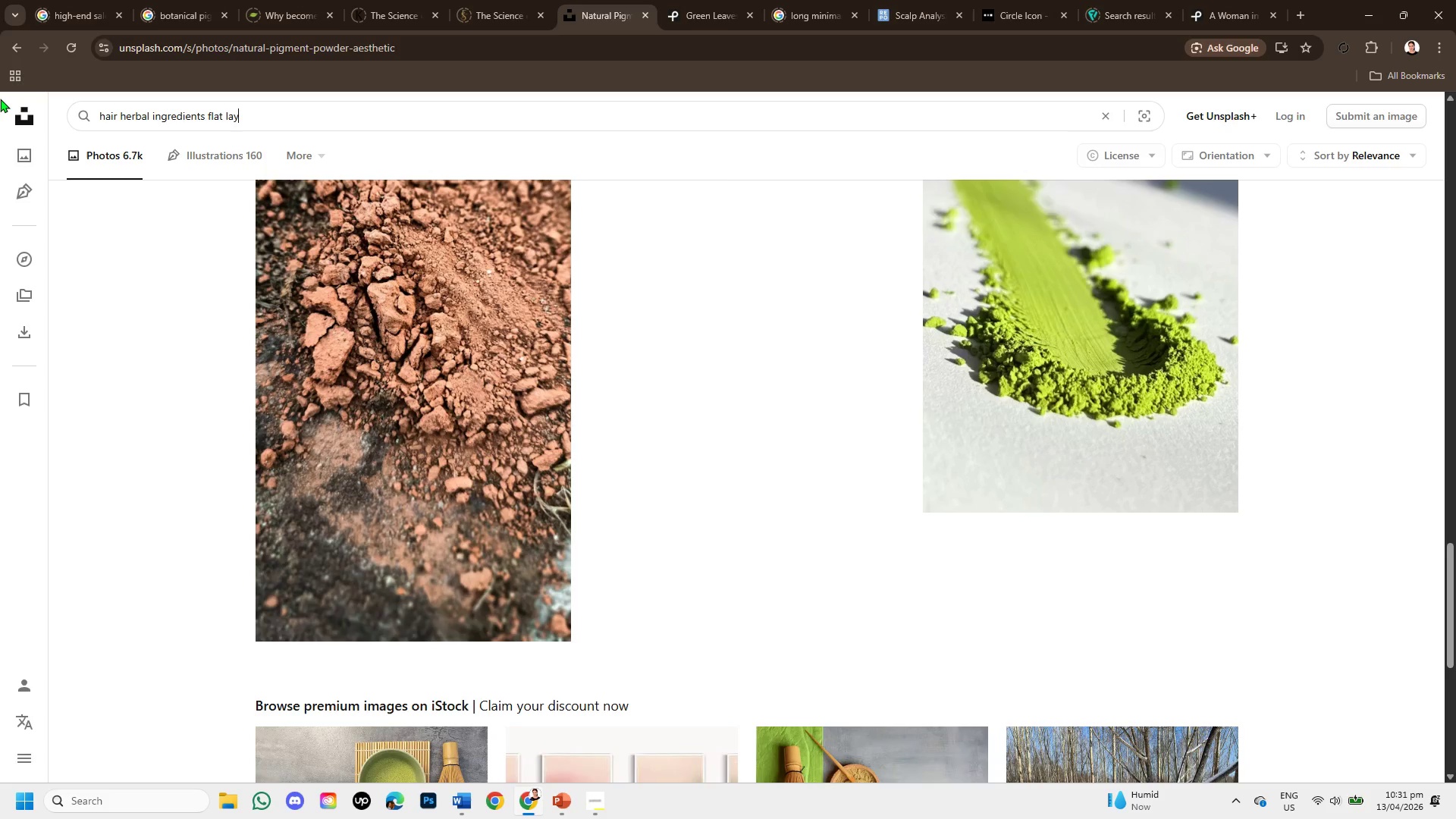 
key(Space)
 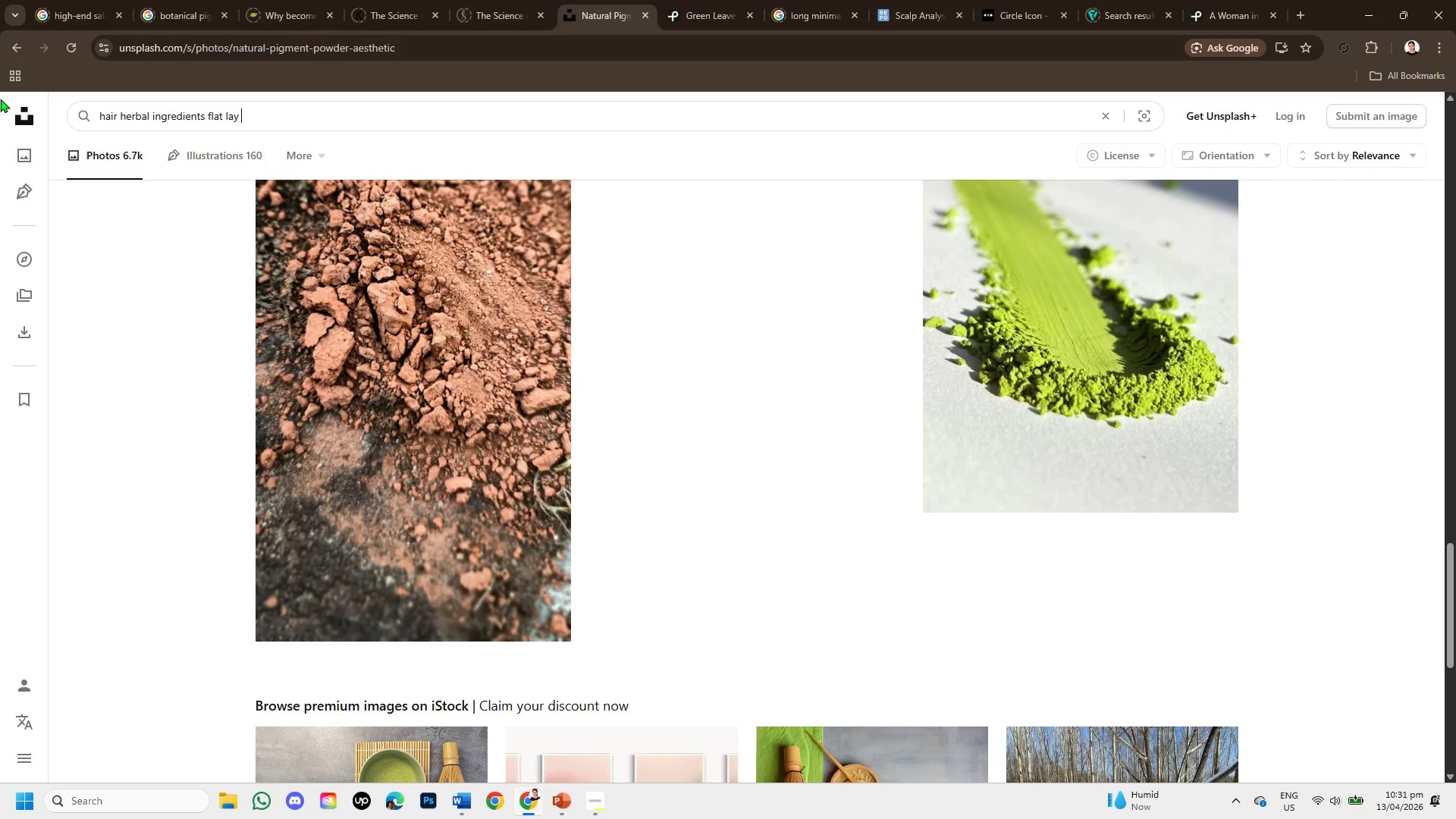 
key(Enter)
 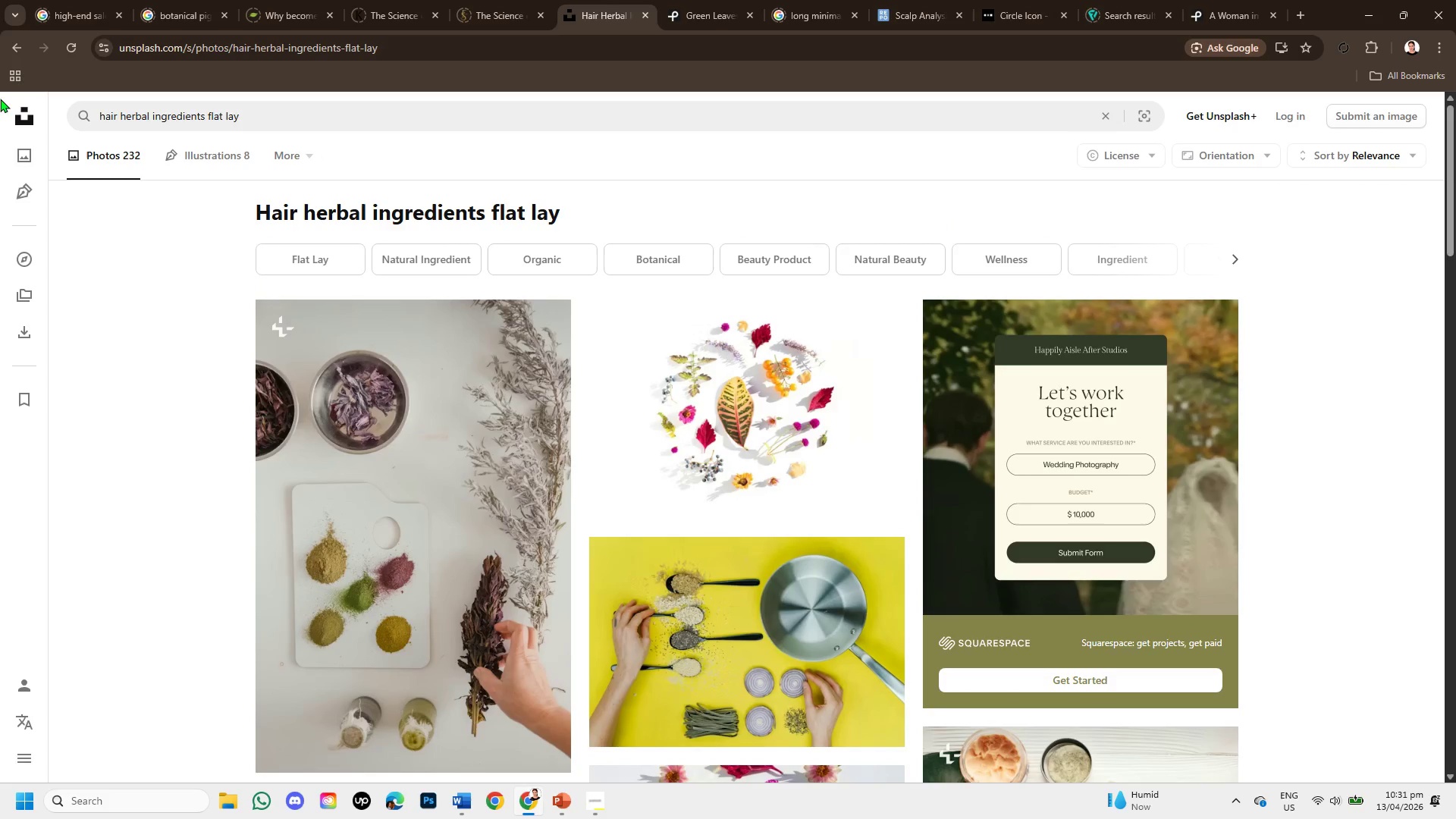 
wait(5.84)
 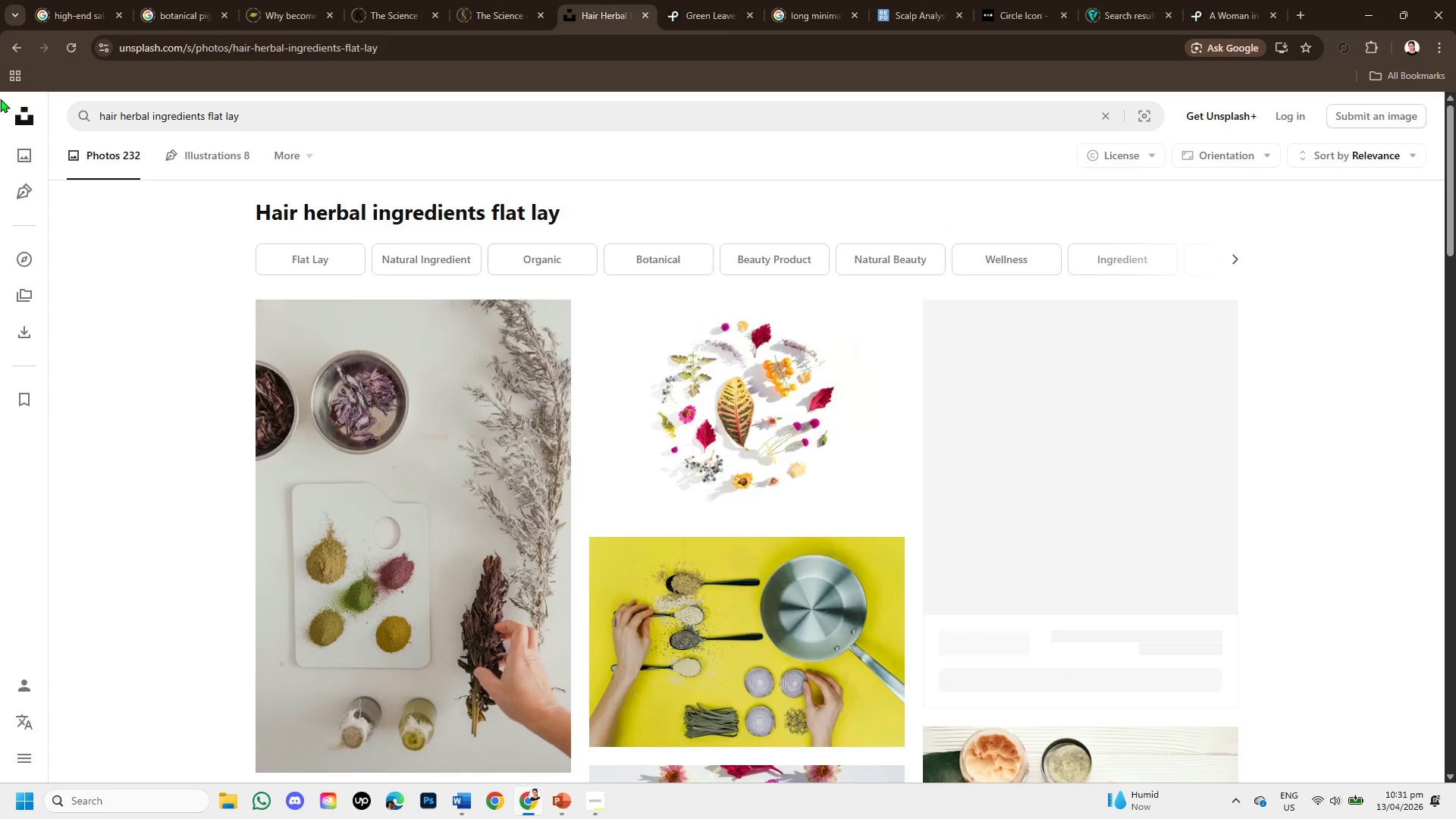 
scroll: coordinate [683, 569], scroll_direction: down, amount: 2.0
 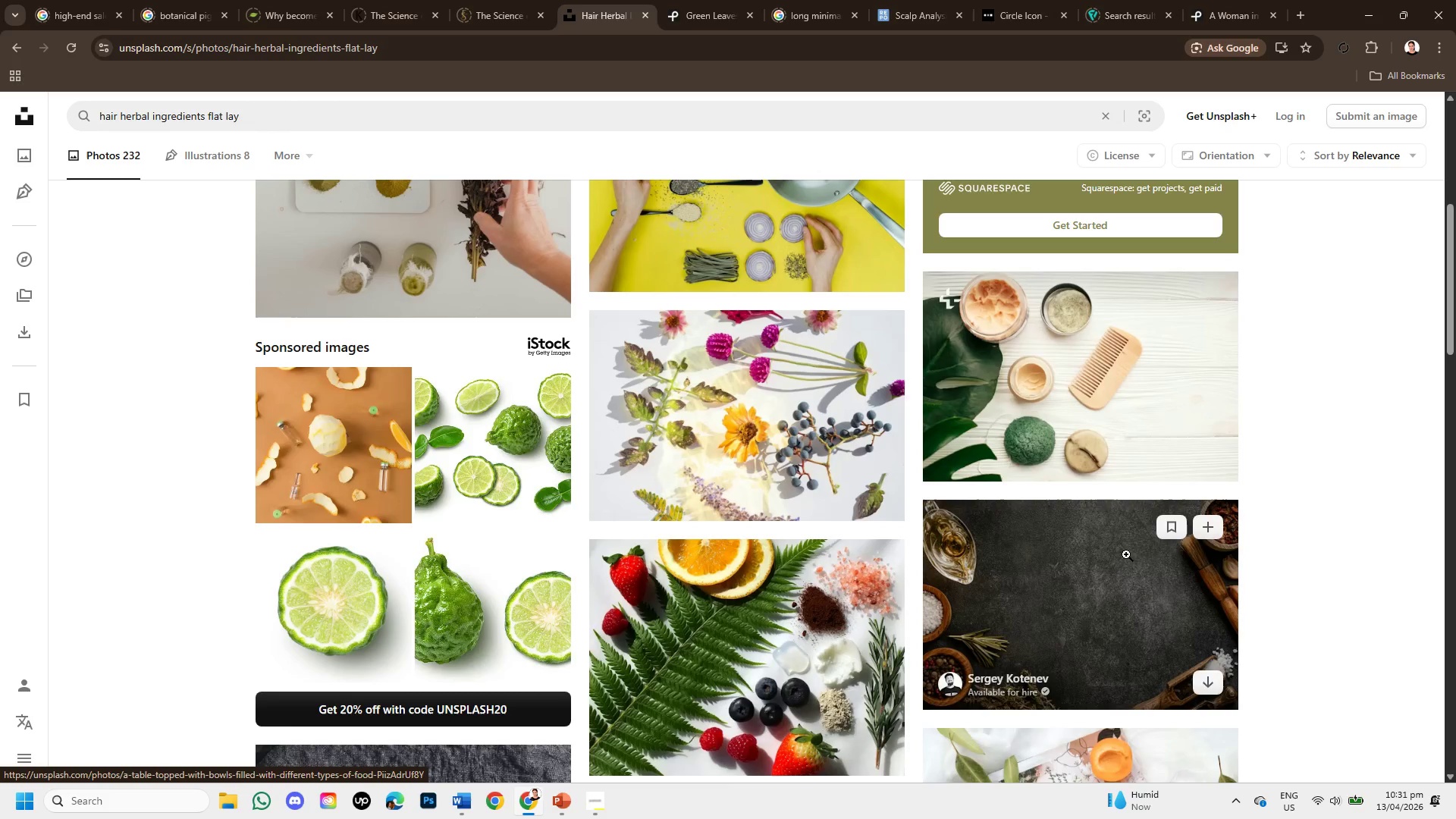 
mouse_move([1076, 557])
 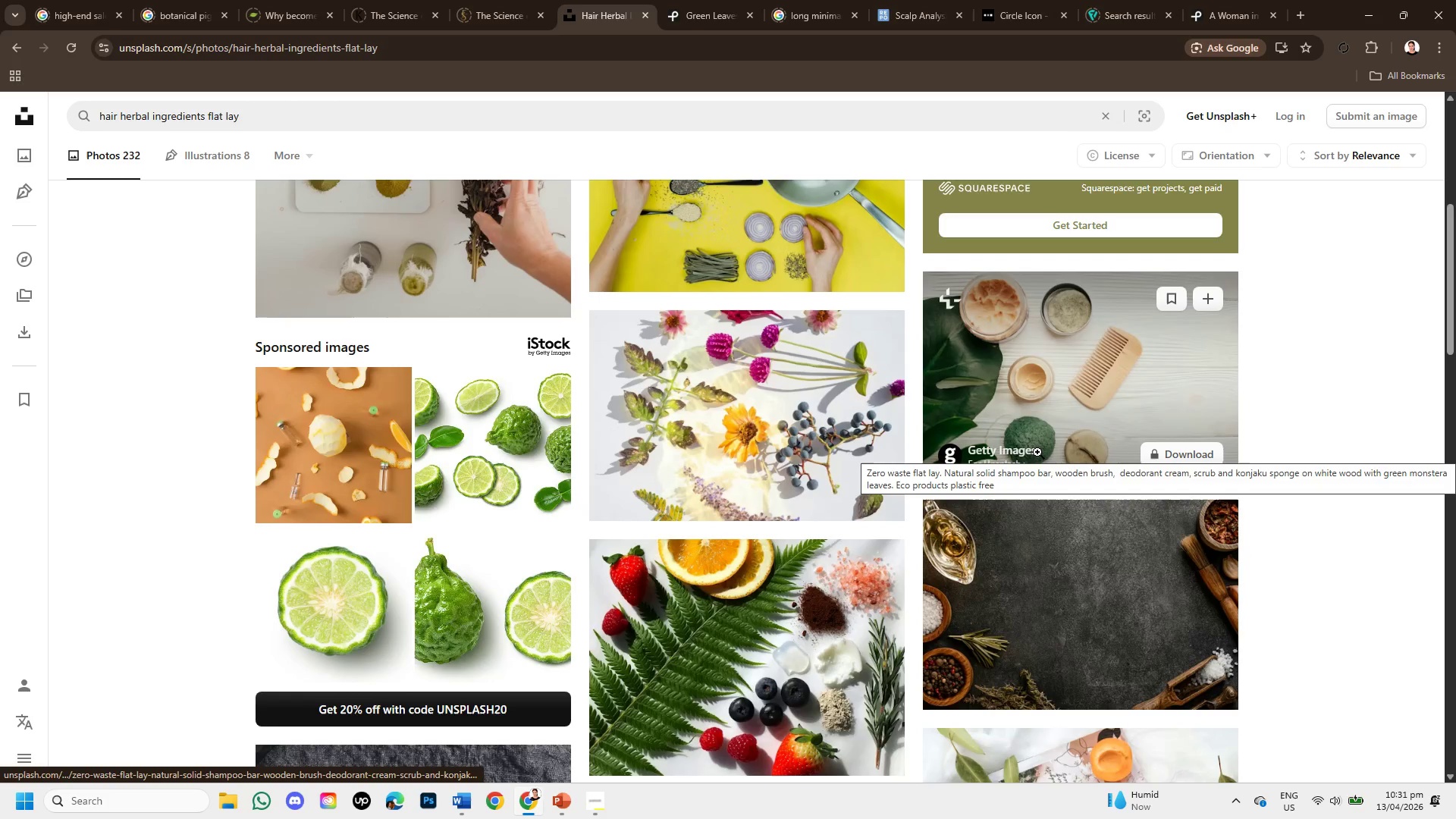 
scroll: coordinate [905, 466], scroll_direction: down, amount: 3.0
 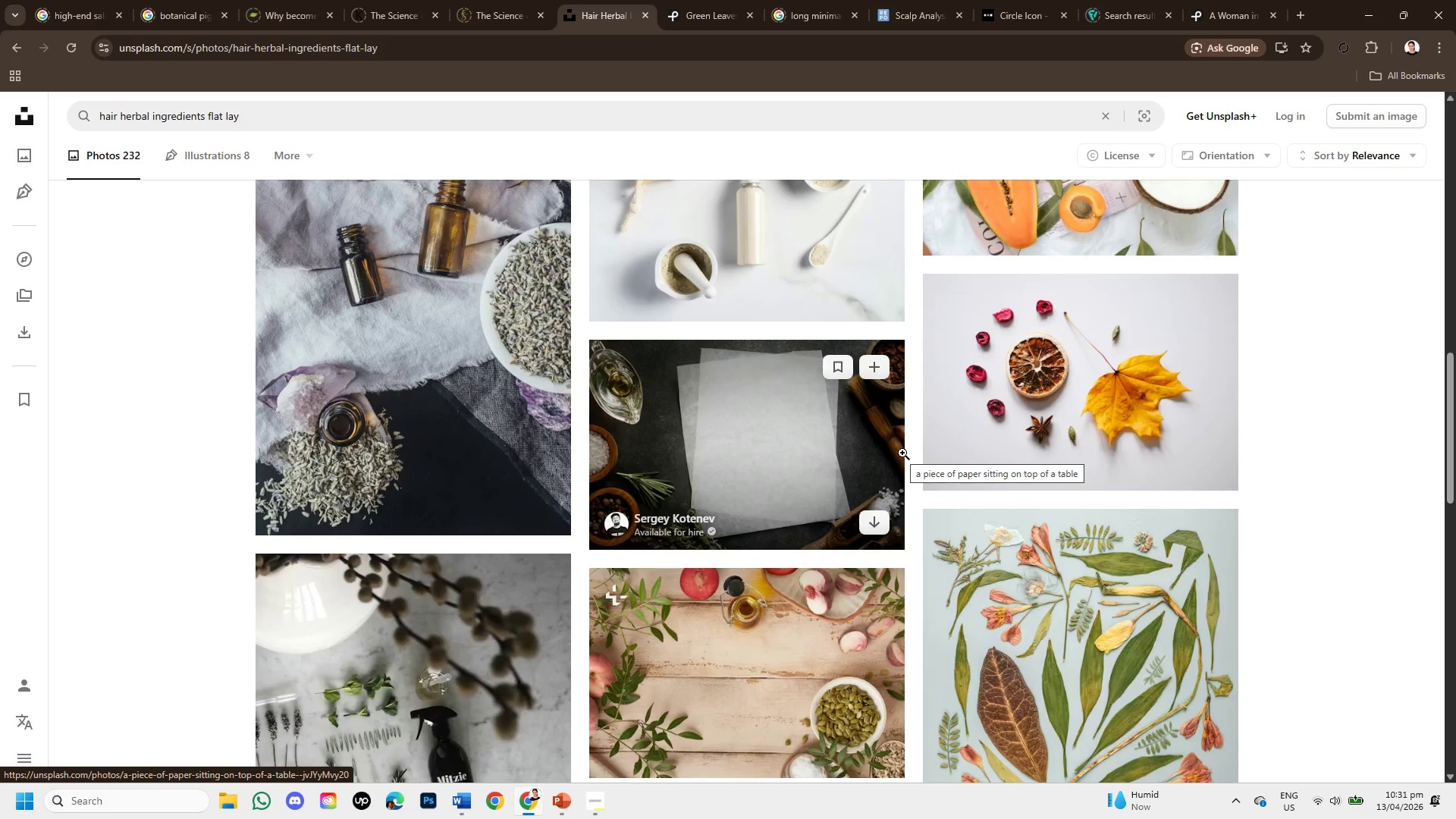 
wait(12.3)
 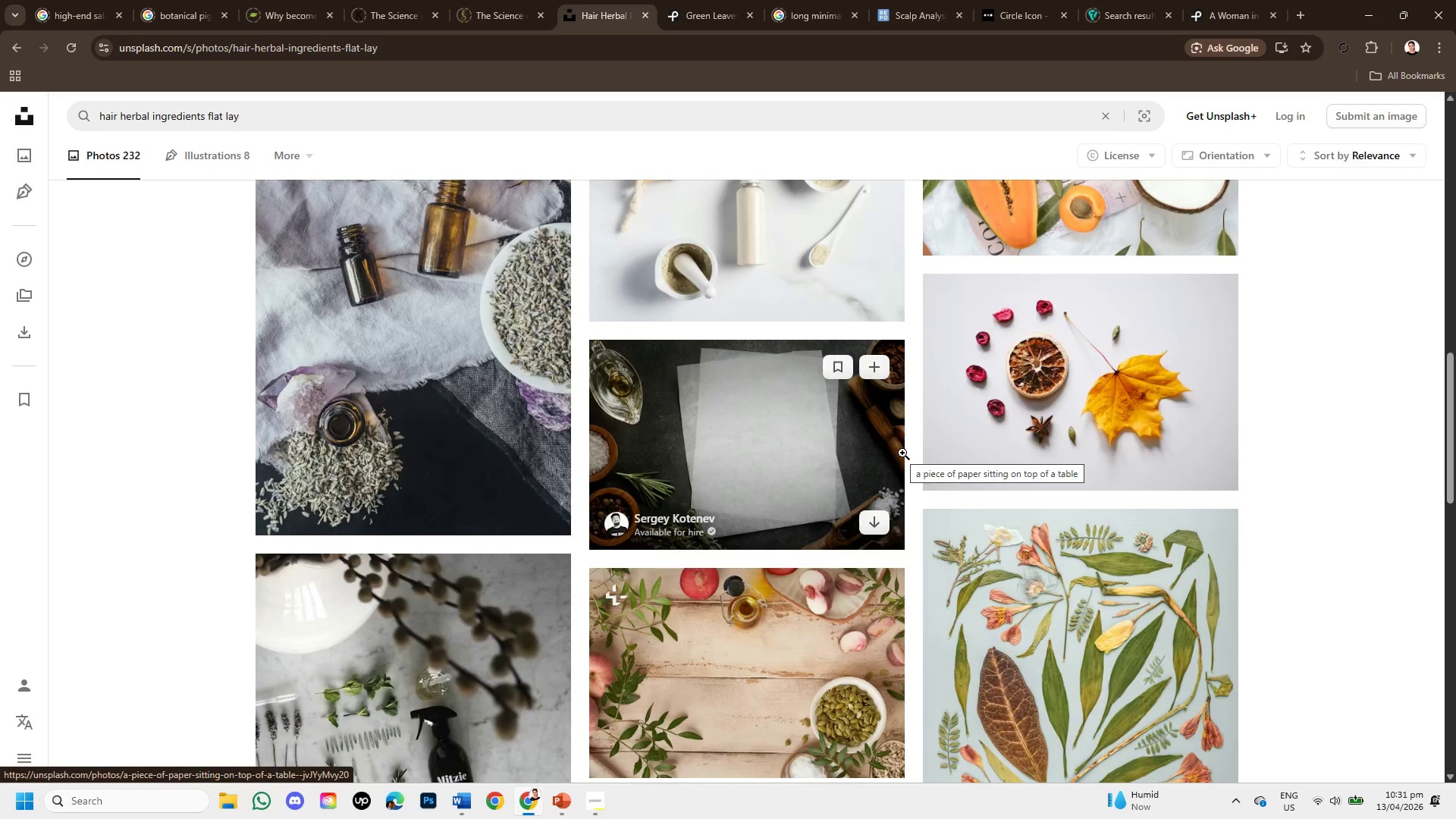 
scroll: coordinate [940, 497], scroll_direction: down, amount: 1.0
 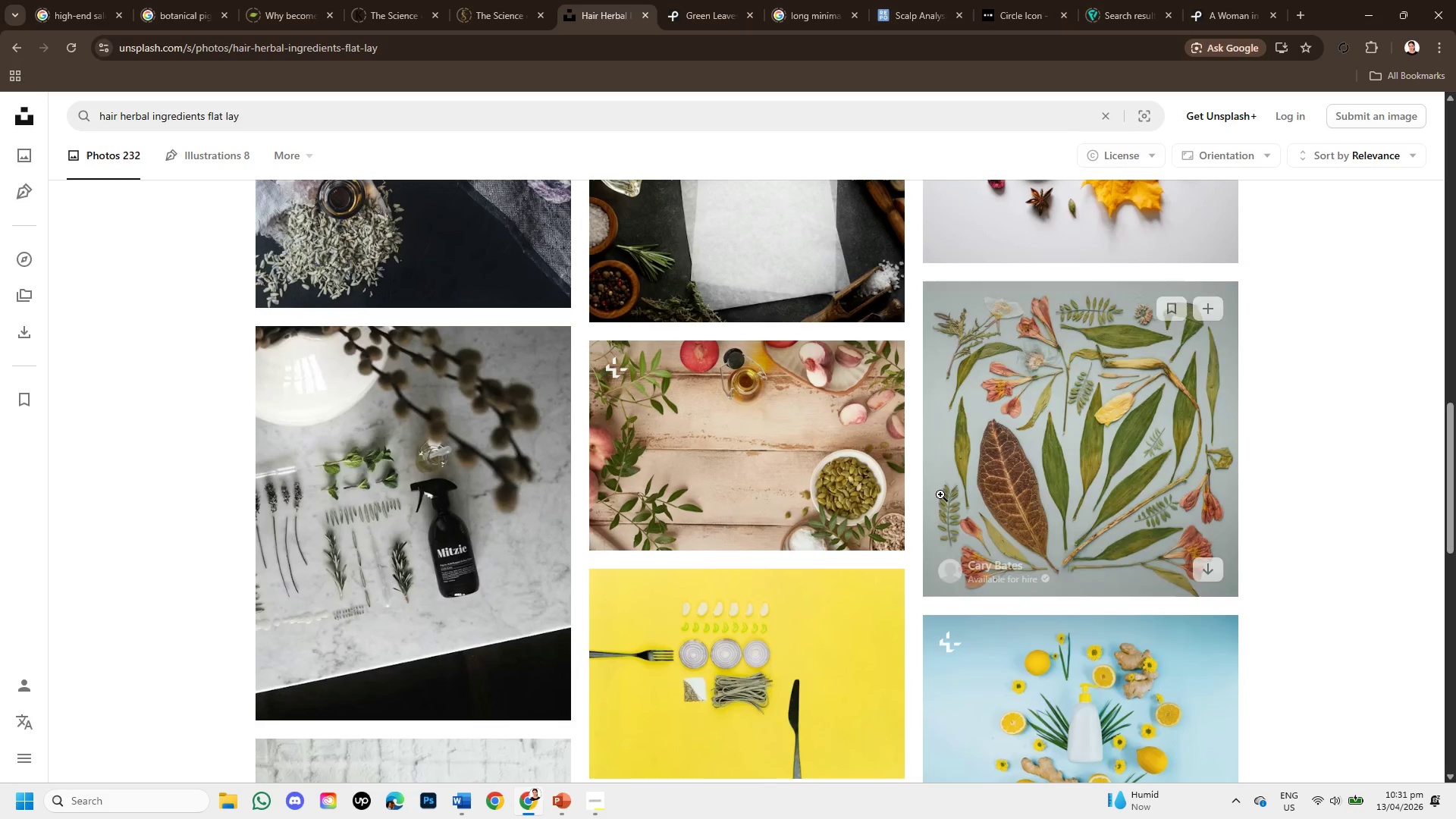 
scroll: coordinate [1022, 469], scroll_direction: up, amount: 4.0
 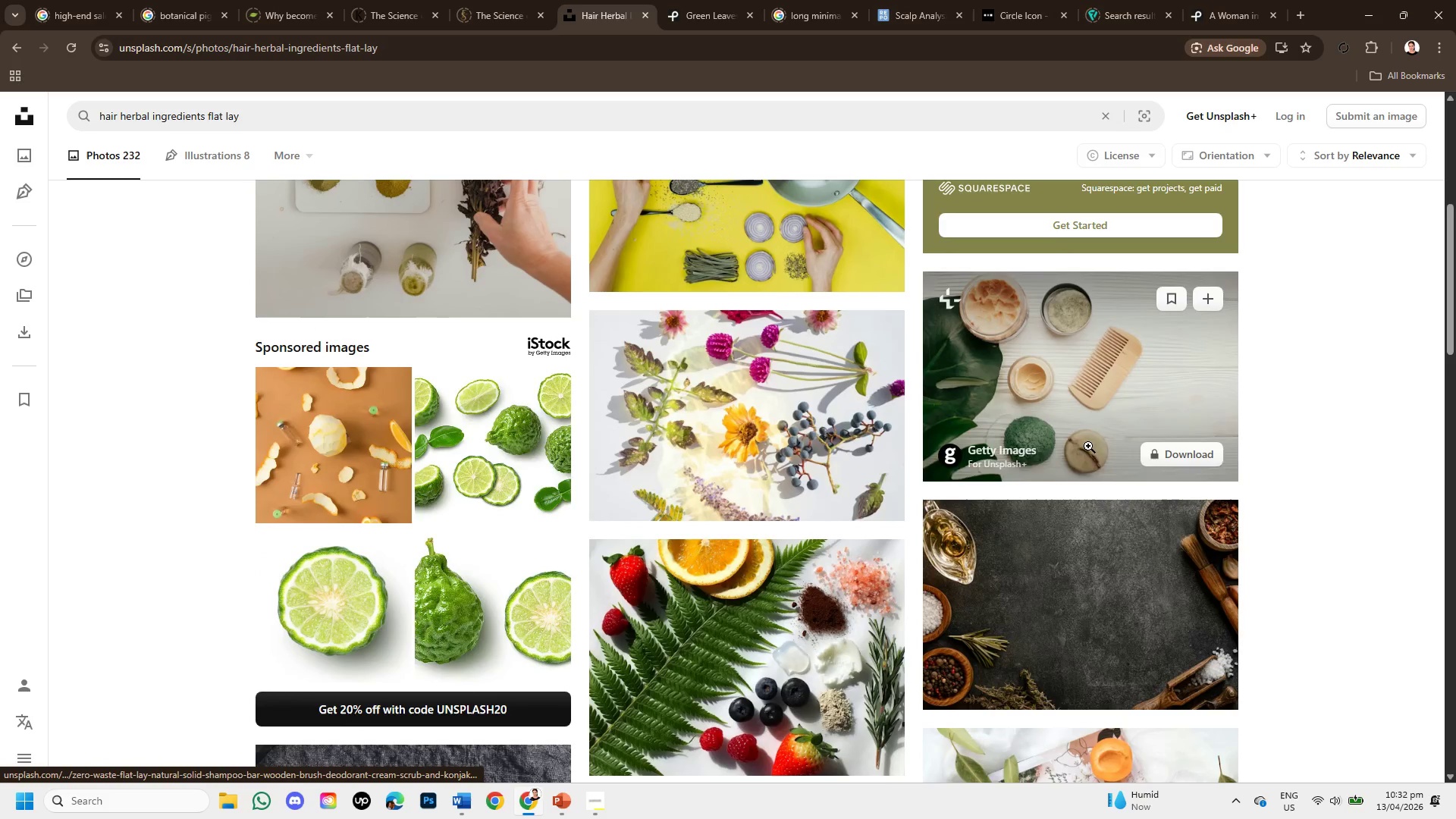 
wait(5.81)
 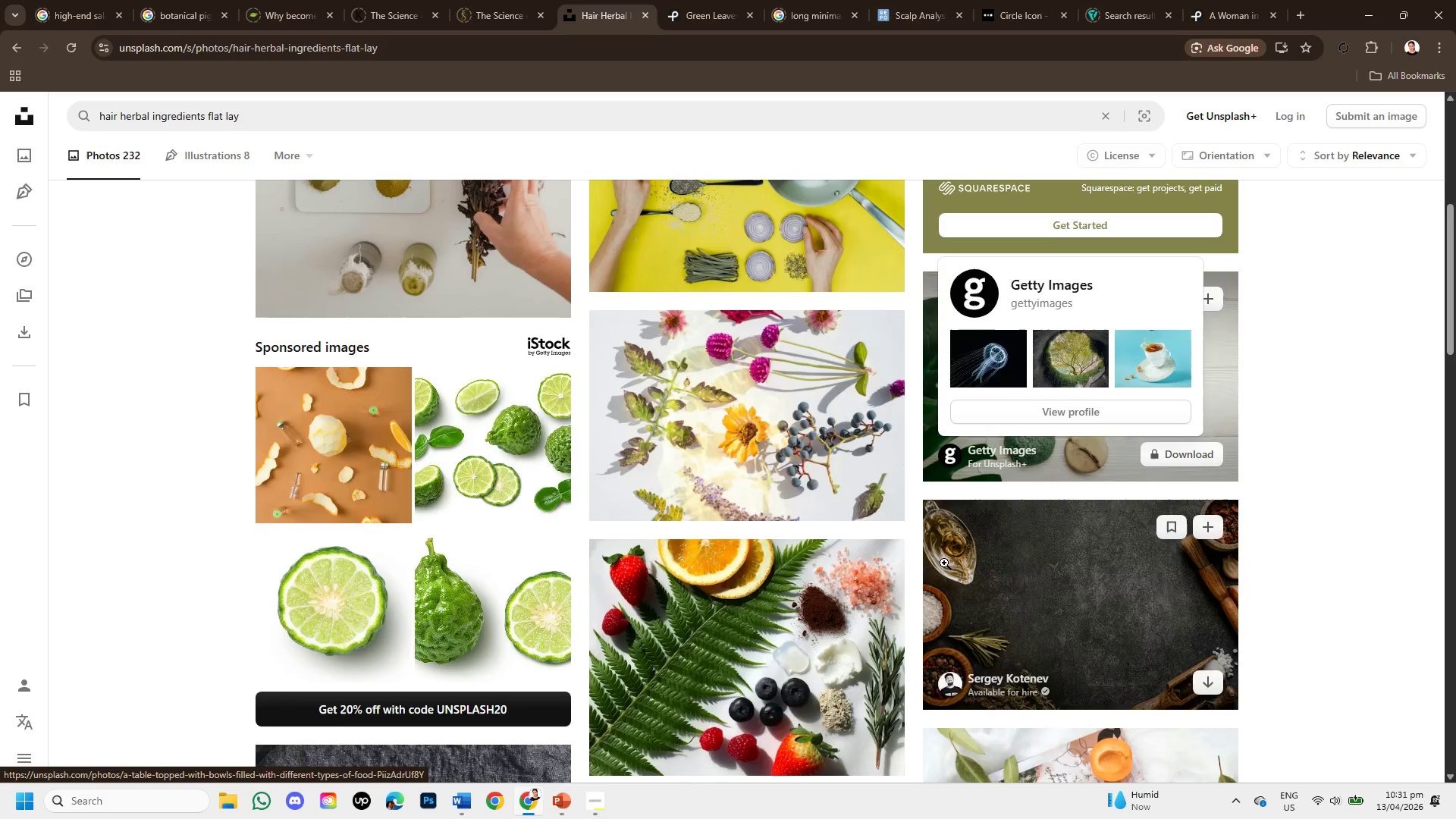 
scroll: coordinate [1101, 532], scroll_direction: down, amount: 1.0
 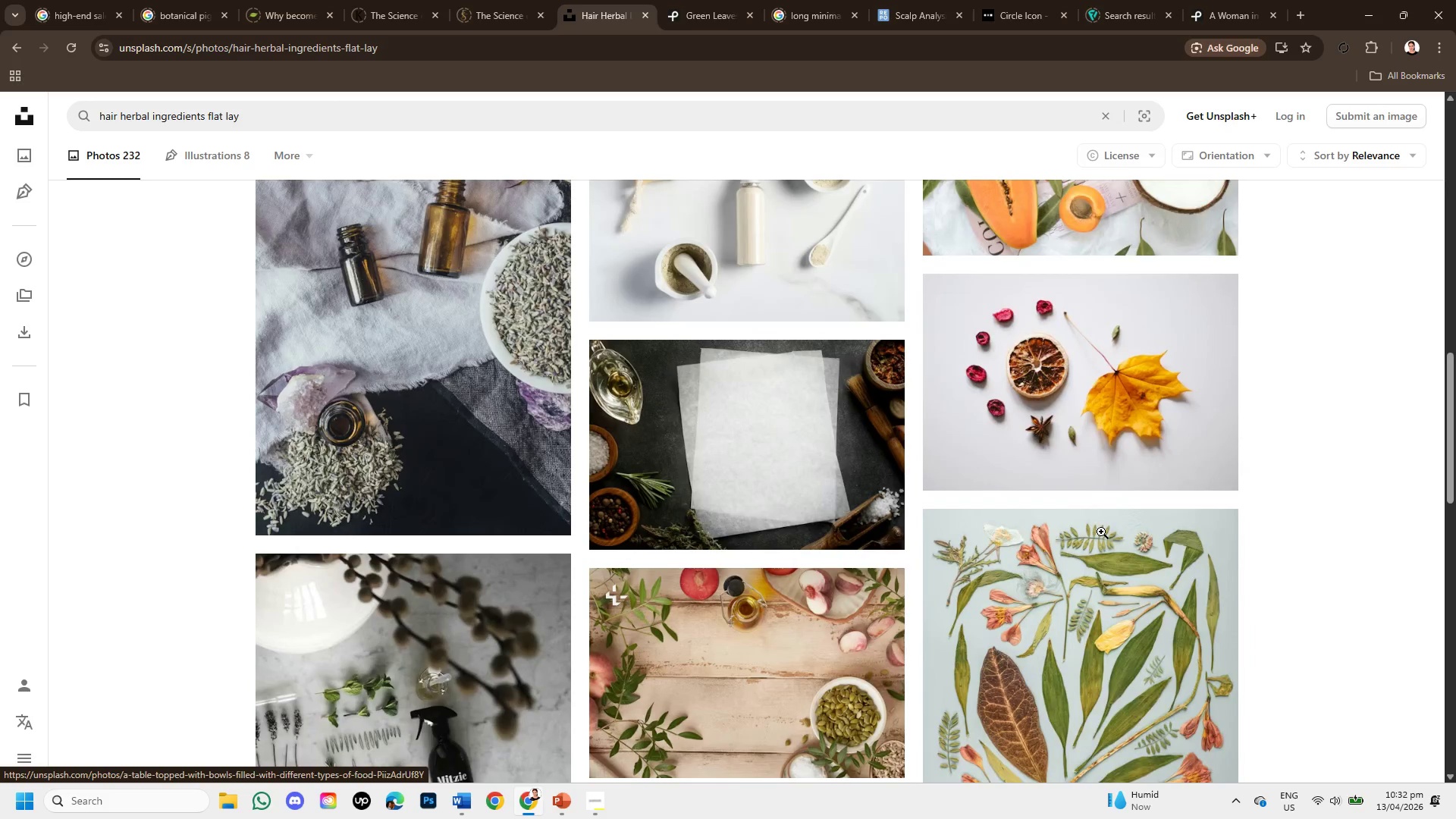 
scroll: coordinate [1101, 532], scroll_direction: up, amount: 1.0
 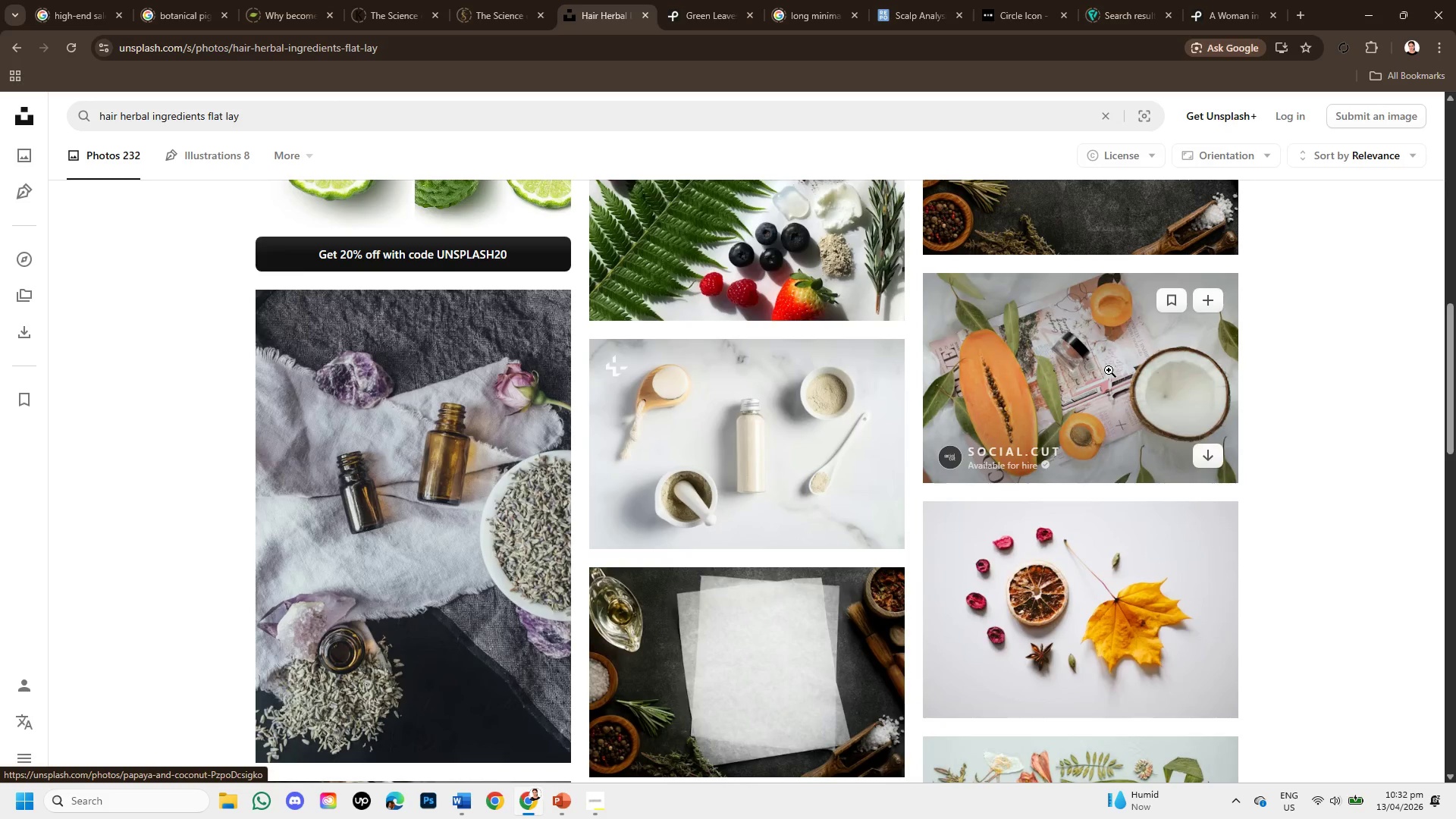 
left_click([1109, 370])
 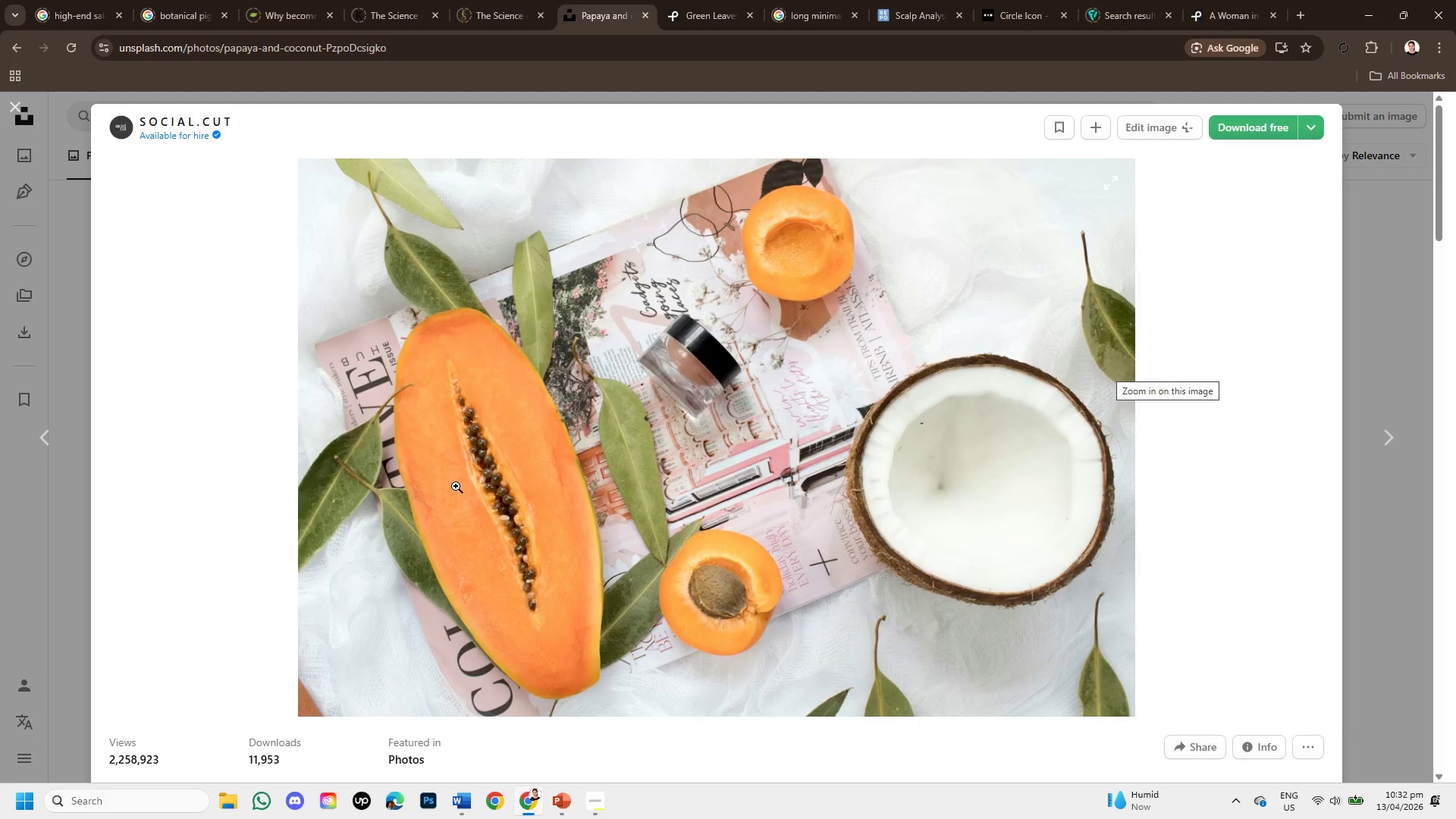 
scroll: coordinate [911, 538], scroll_direction: down, amount: 6.0
 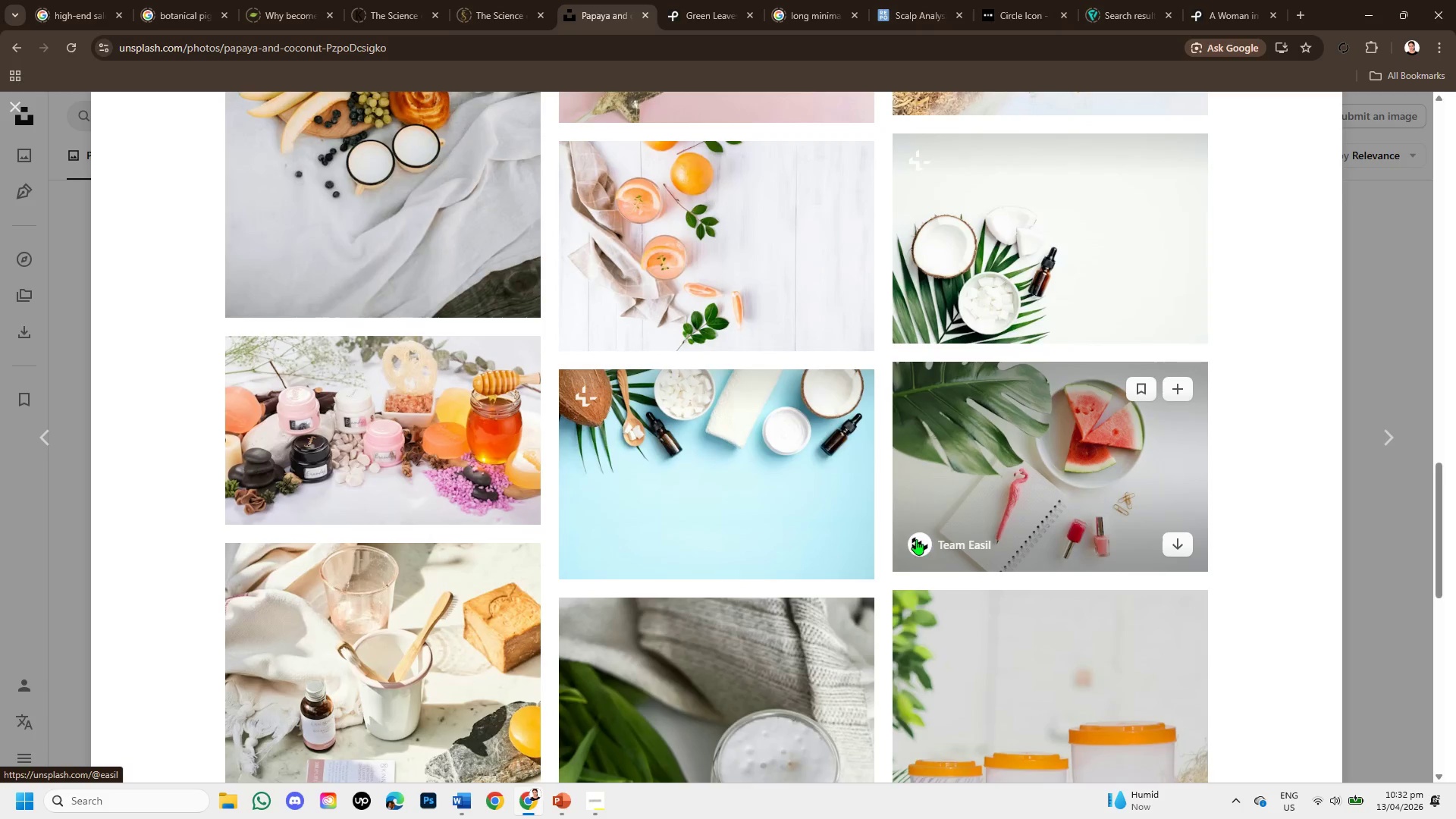 
scroll: coordinate [916, 548], scroll_direction: down, amount: 1.0
 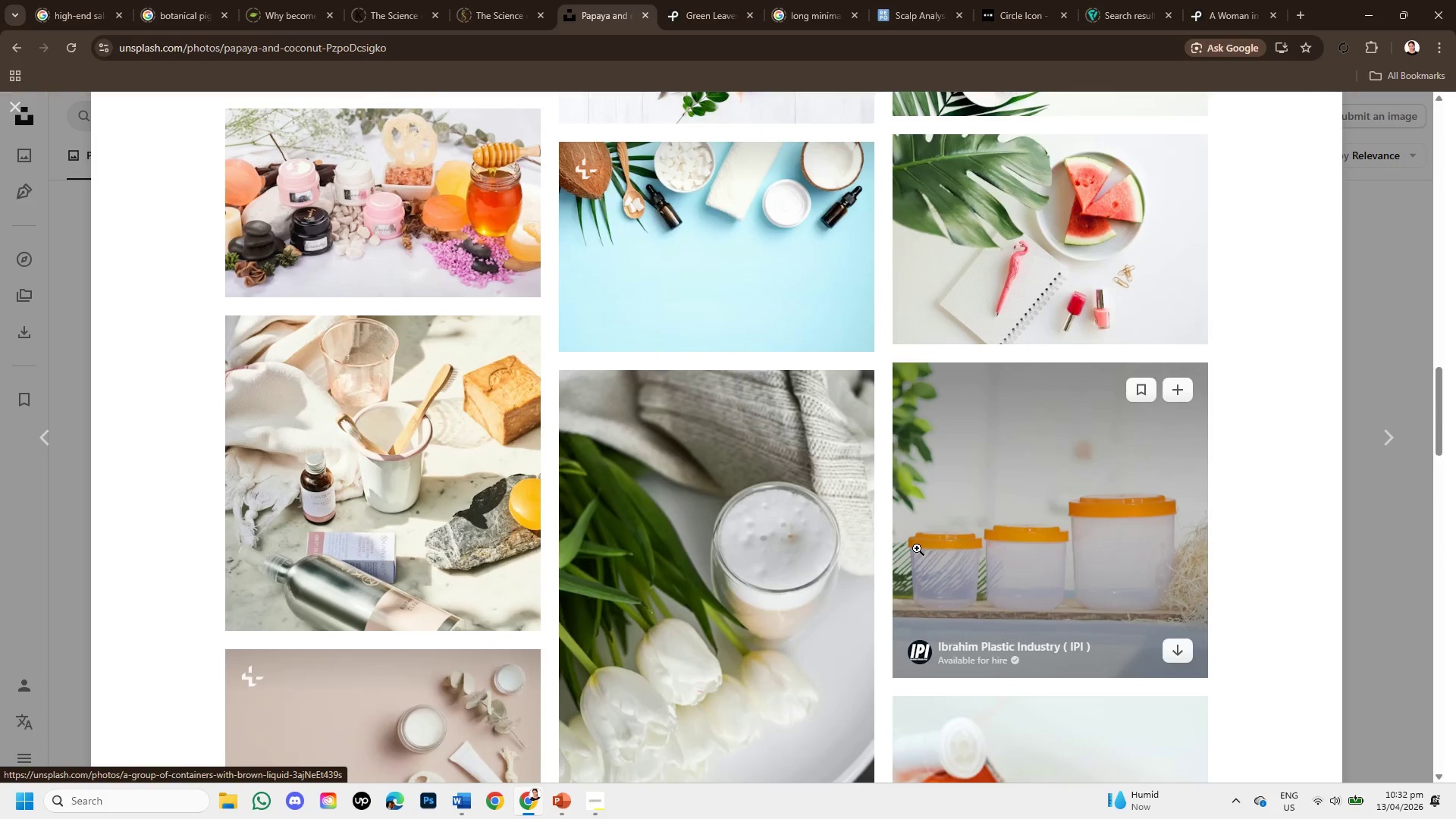 
scroll: coordinate [917, 548], scroll_direction: up, amount: 1.0
 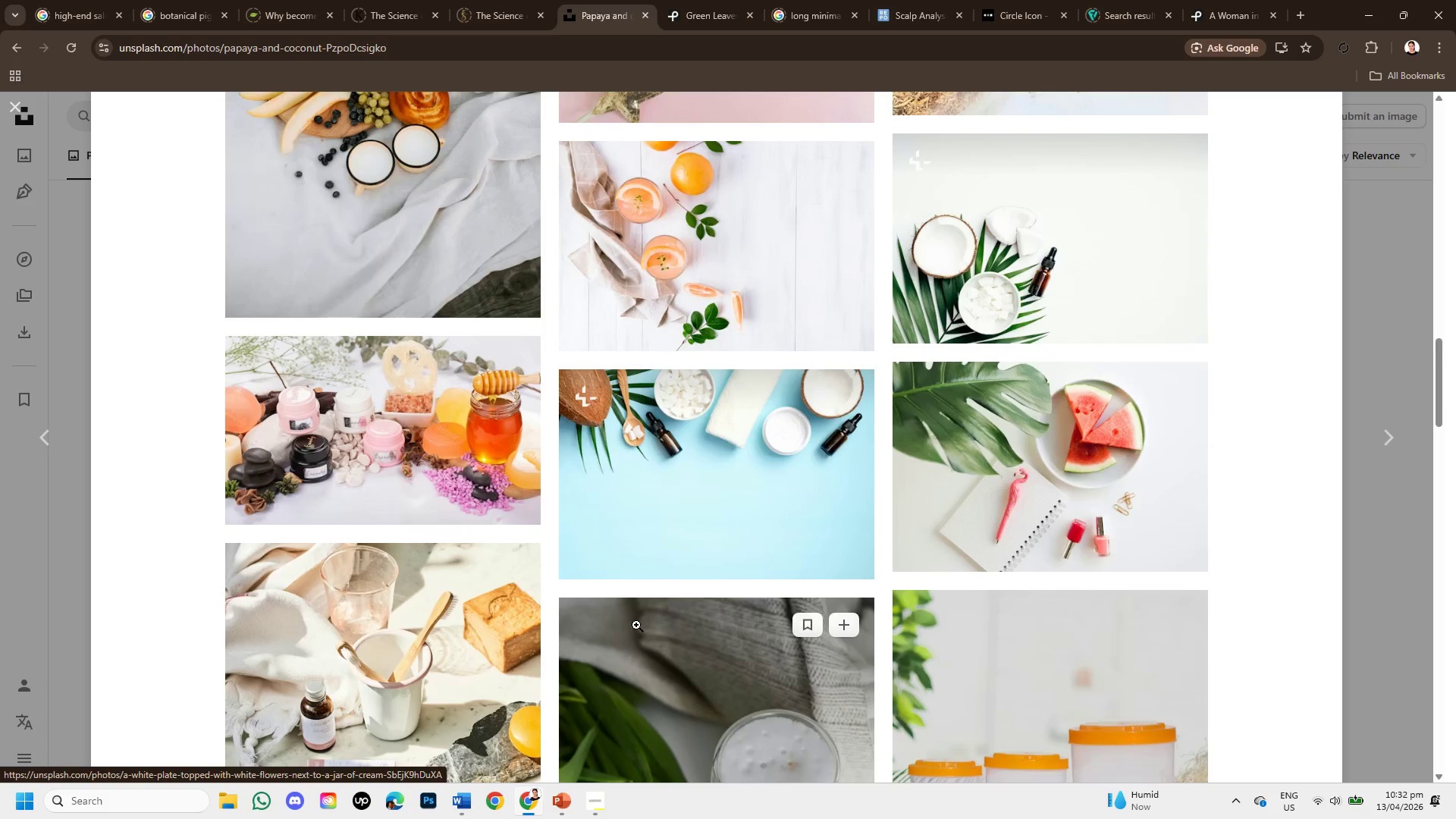 
scroll: coordinate [680, 579], scroll_direction: down, amount: 1.0
 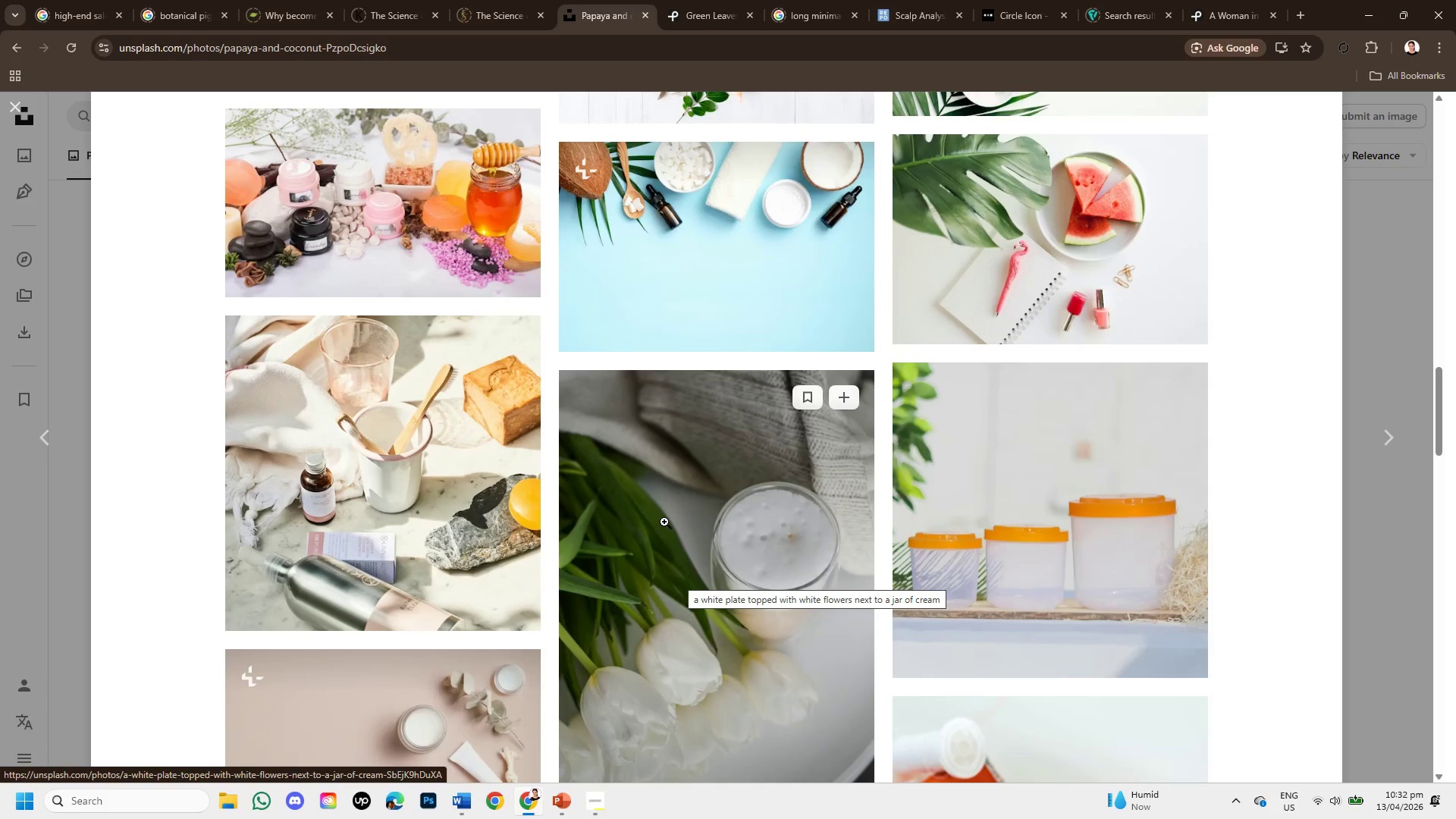 
wait(16.72)
 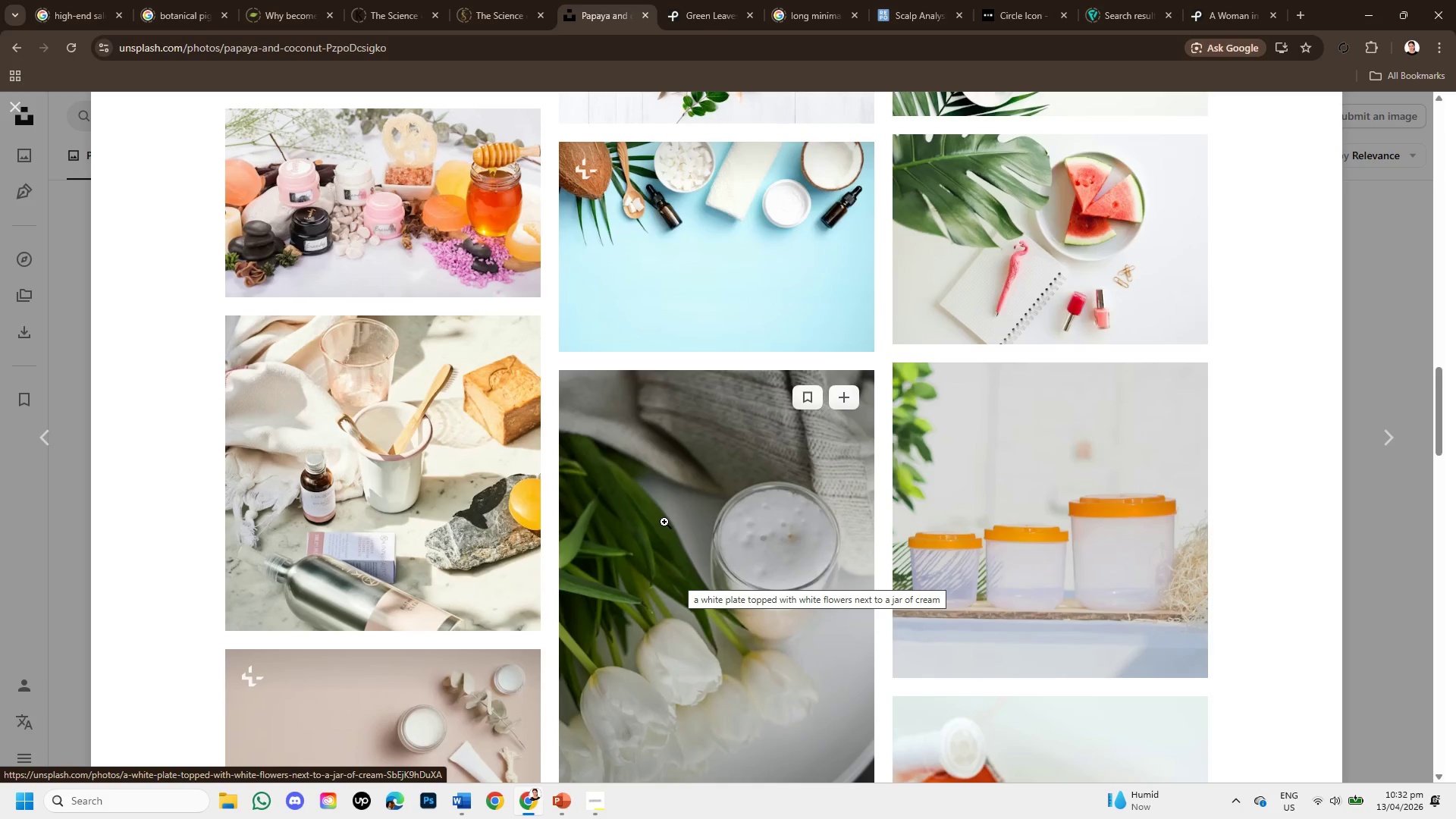 
scroll: coordinate [661, 524], scroll_direction: down, amount: 1.0
 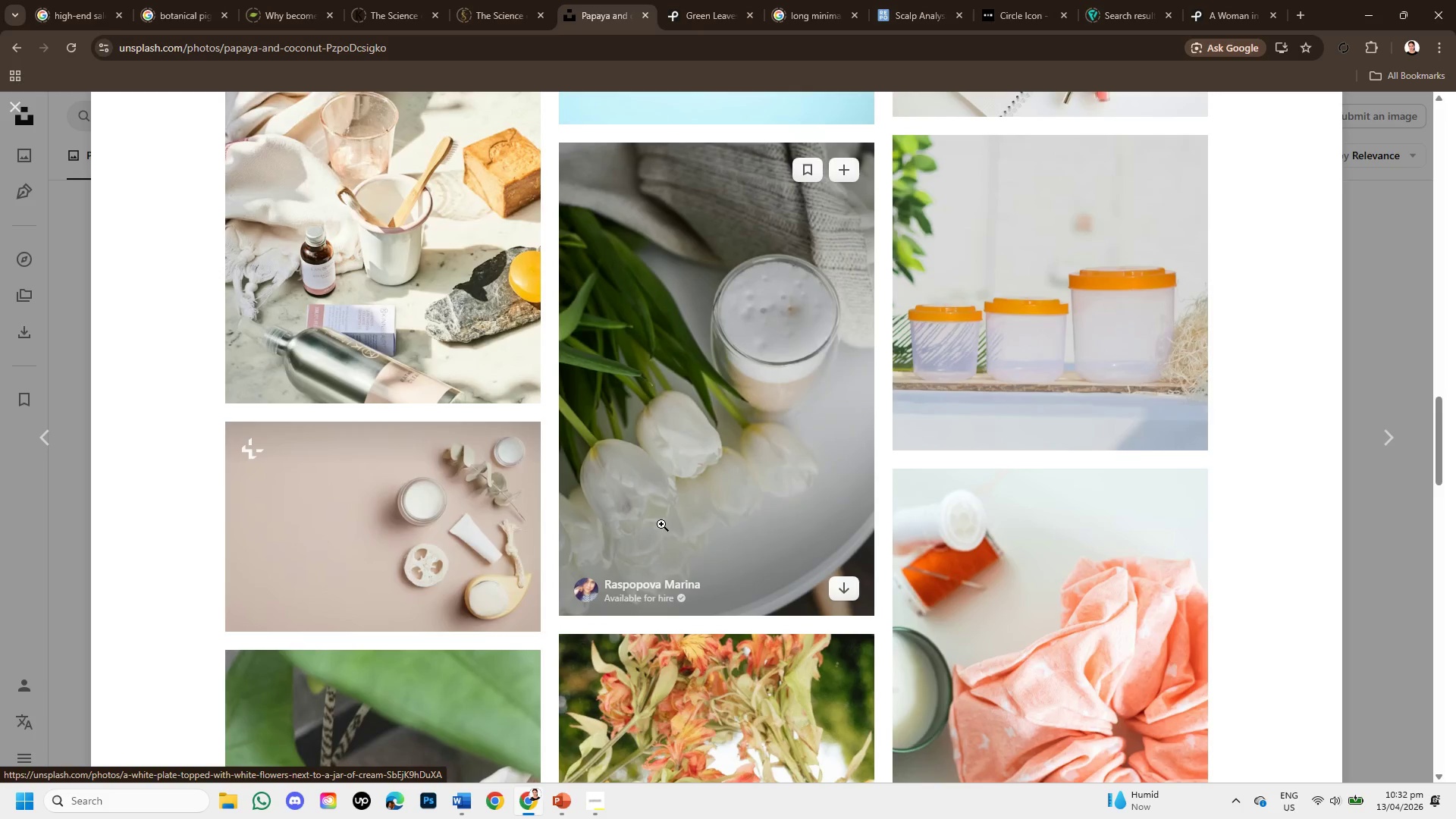 
mouse_move([729, 552])
 